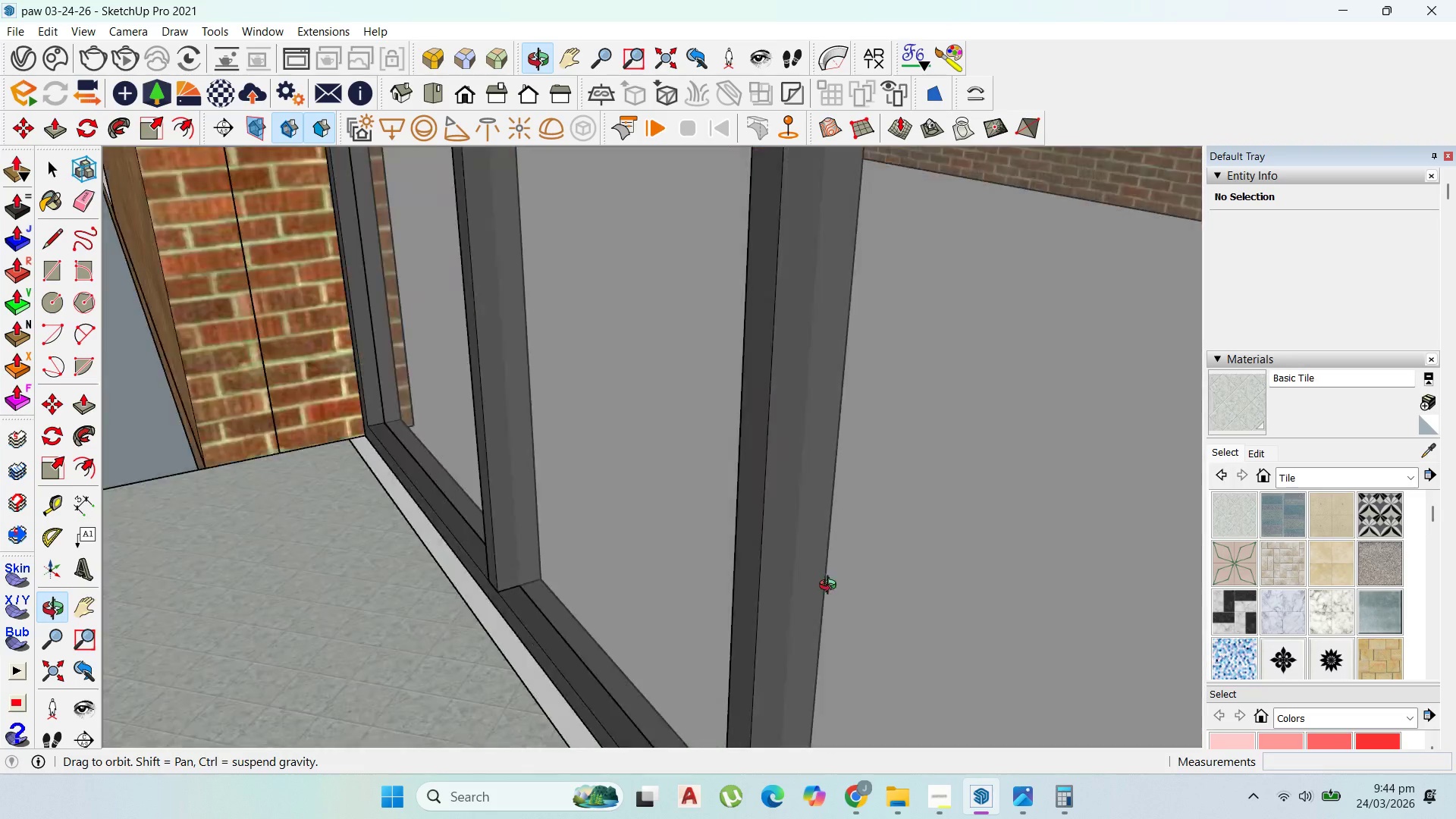 
left_click_drag(start_coordinate=[974, 381], to_coordinate=[969, 381])
 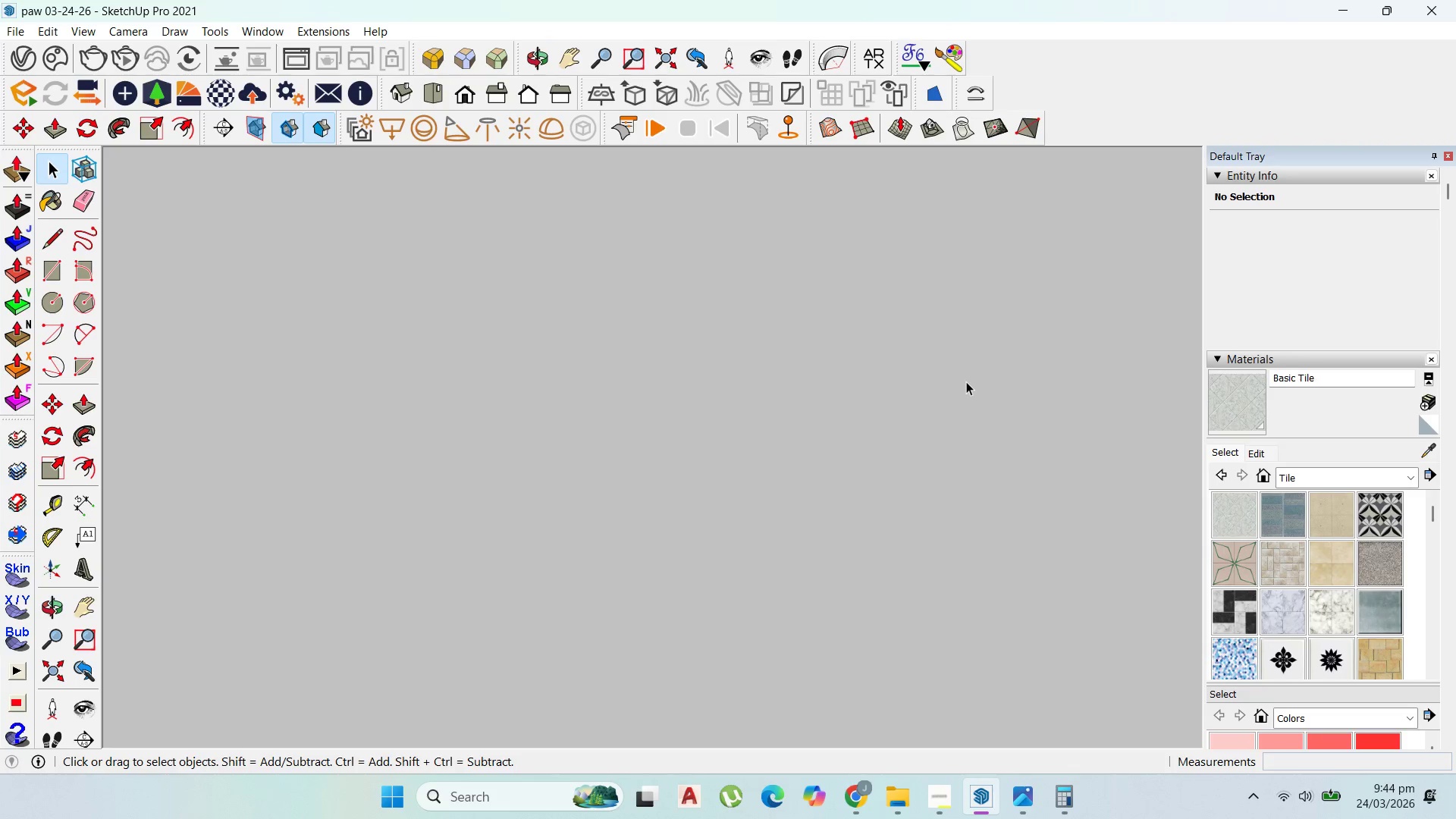 
scroll: coordinate [981, 383], scroll_direction: up, amount: 37.0
 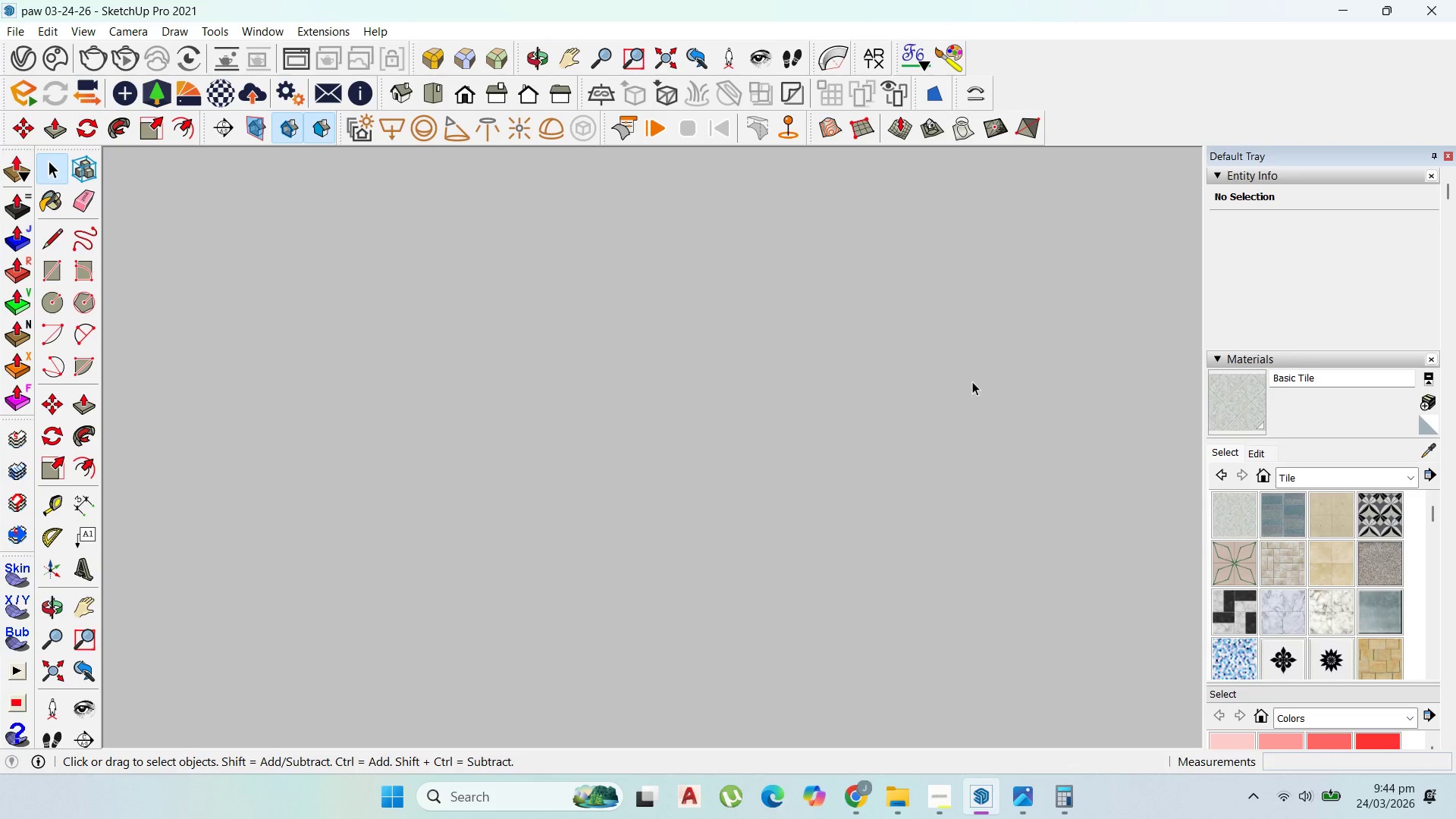 
triple_click([966, 381])
 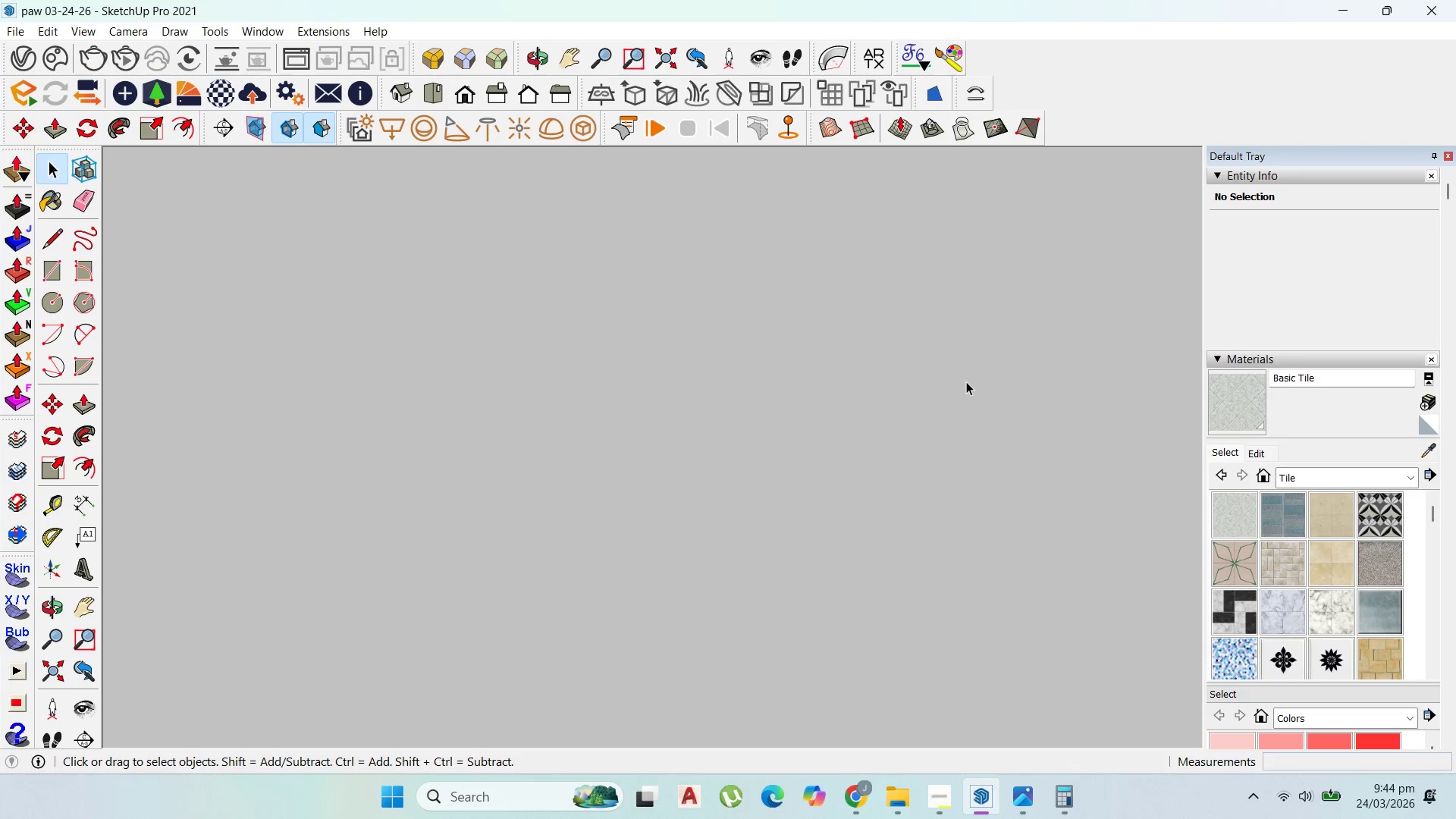 
triple_click([966, 381])
 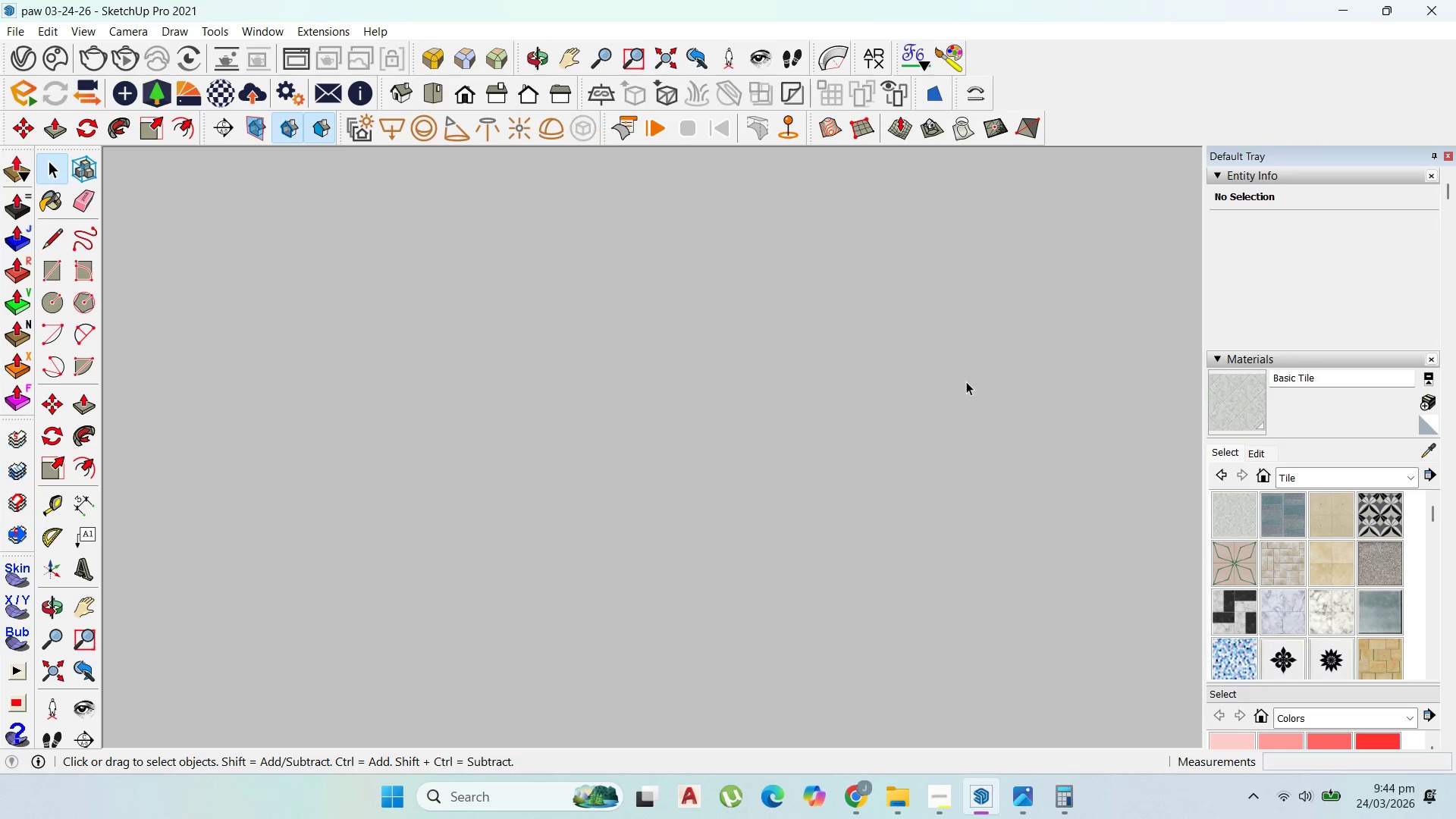 
triple_click([966, 381])
 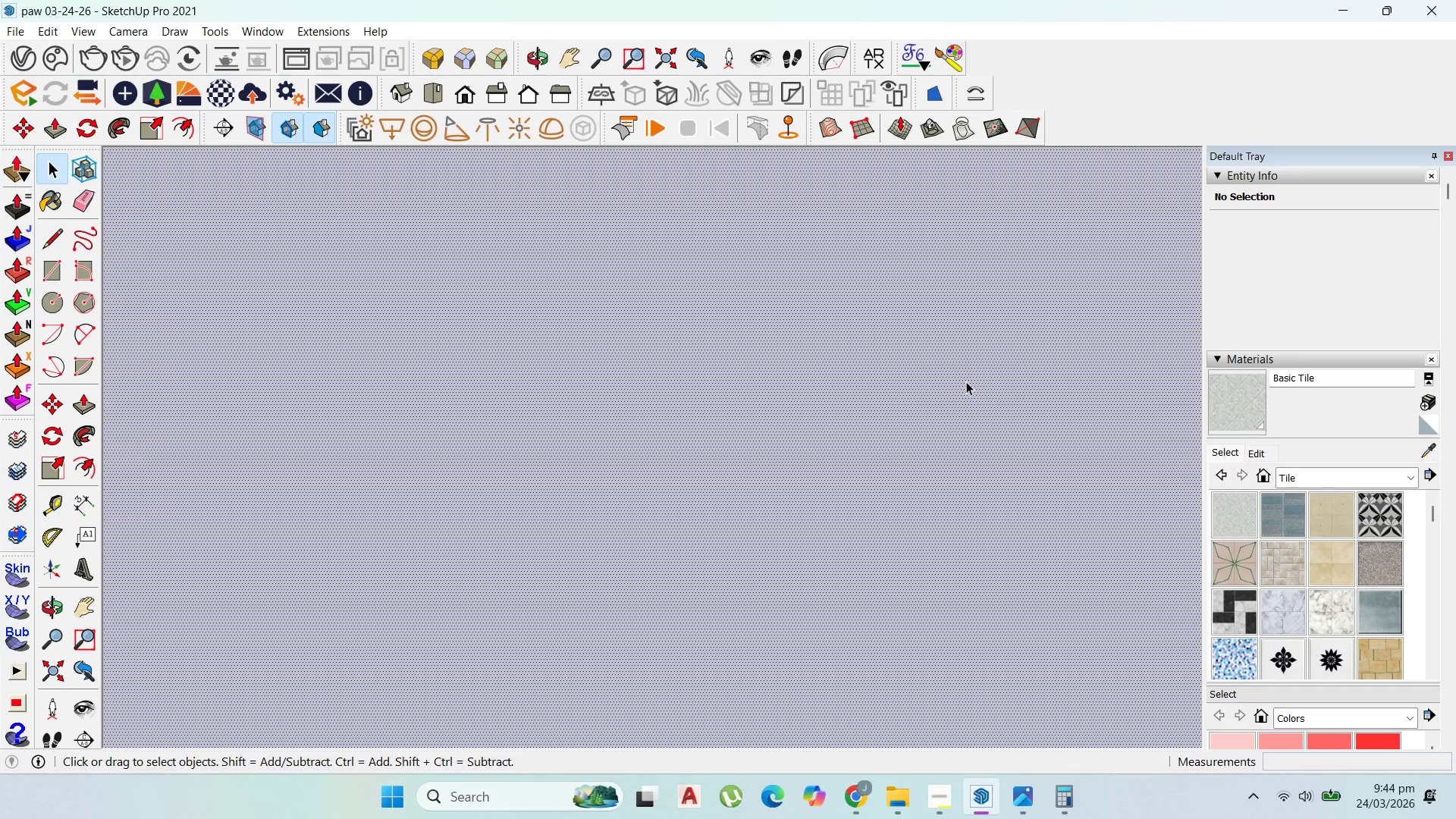 
triple_click([966, 381])
 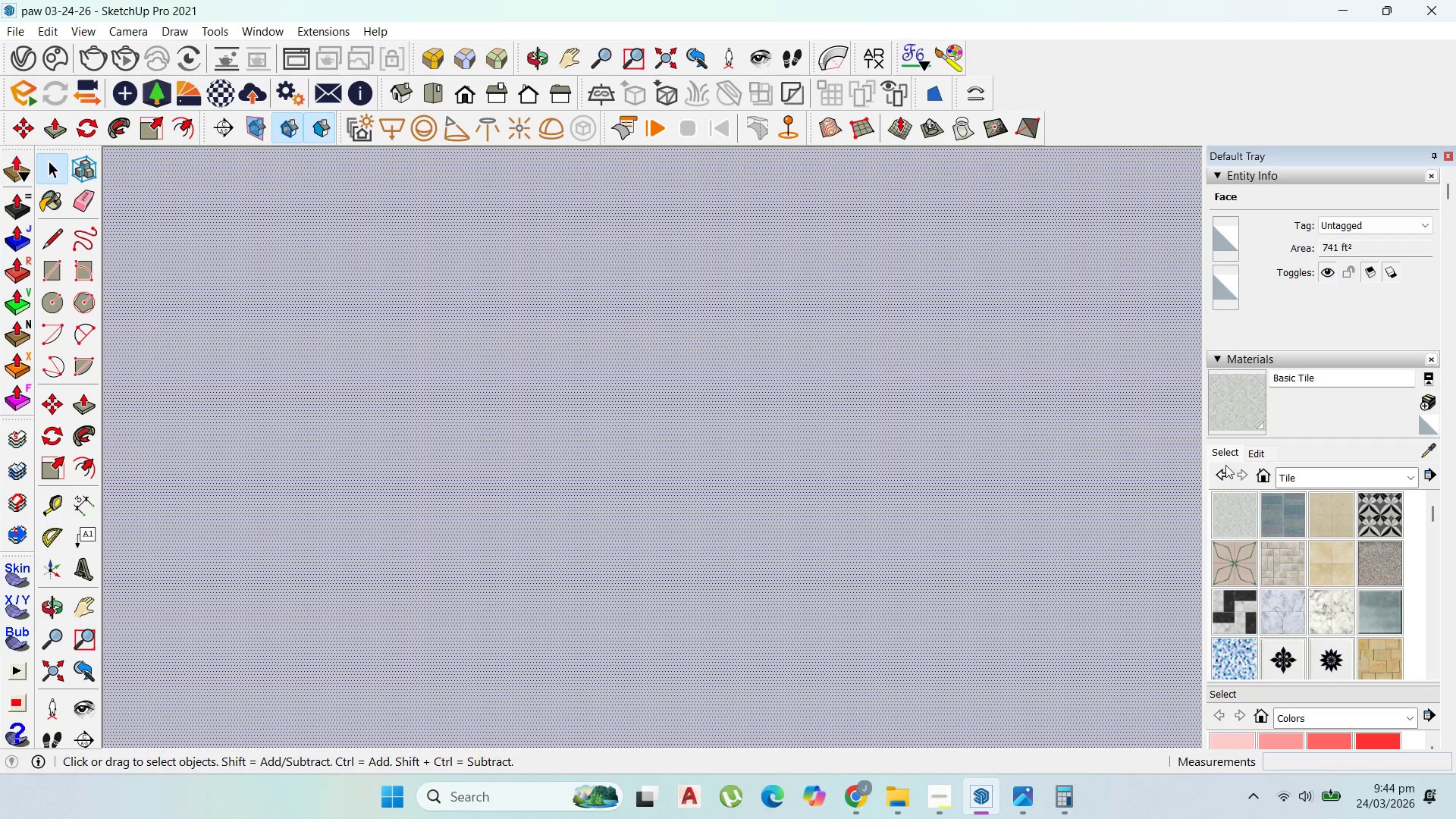 
scroll: coordinate [1335, 613], scroll_direction: down, amount: 1.0
 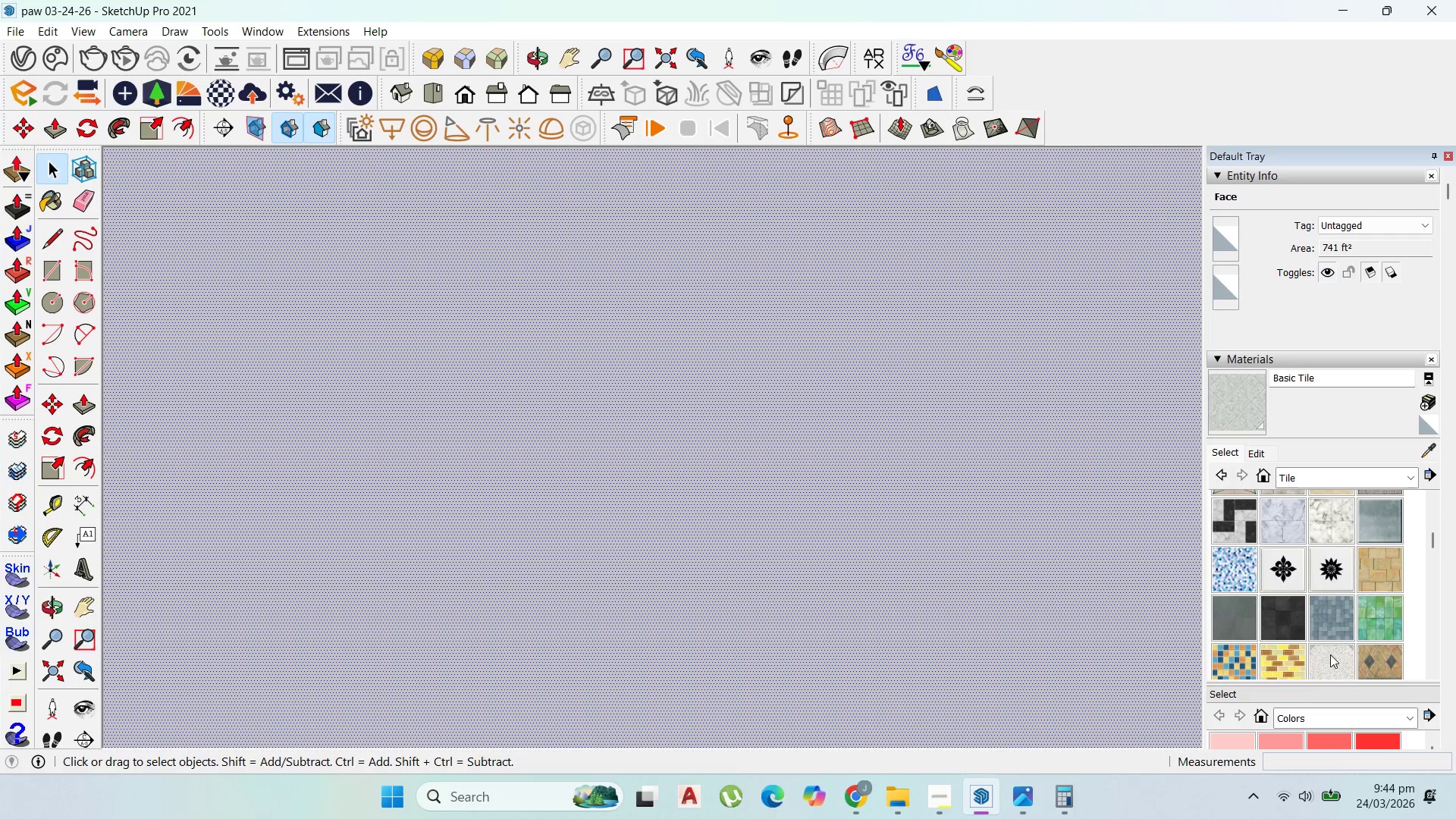 
double_click([981, 457])
 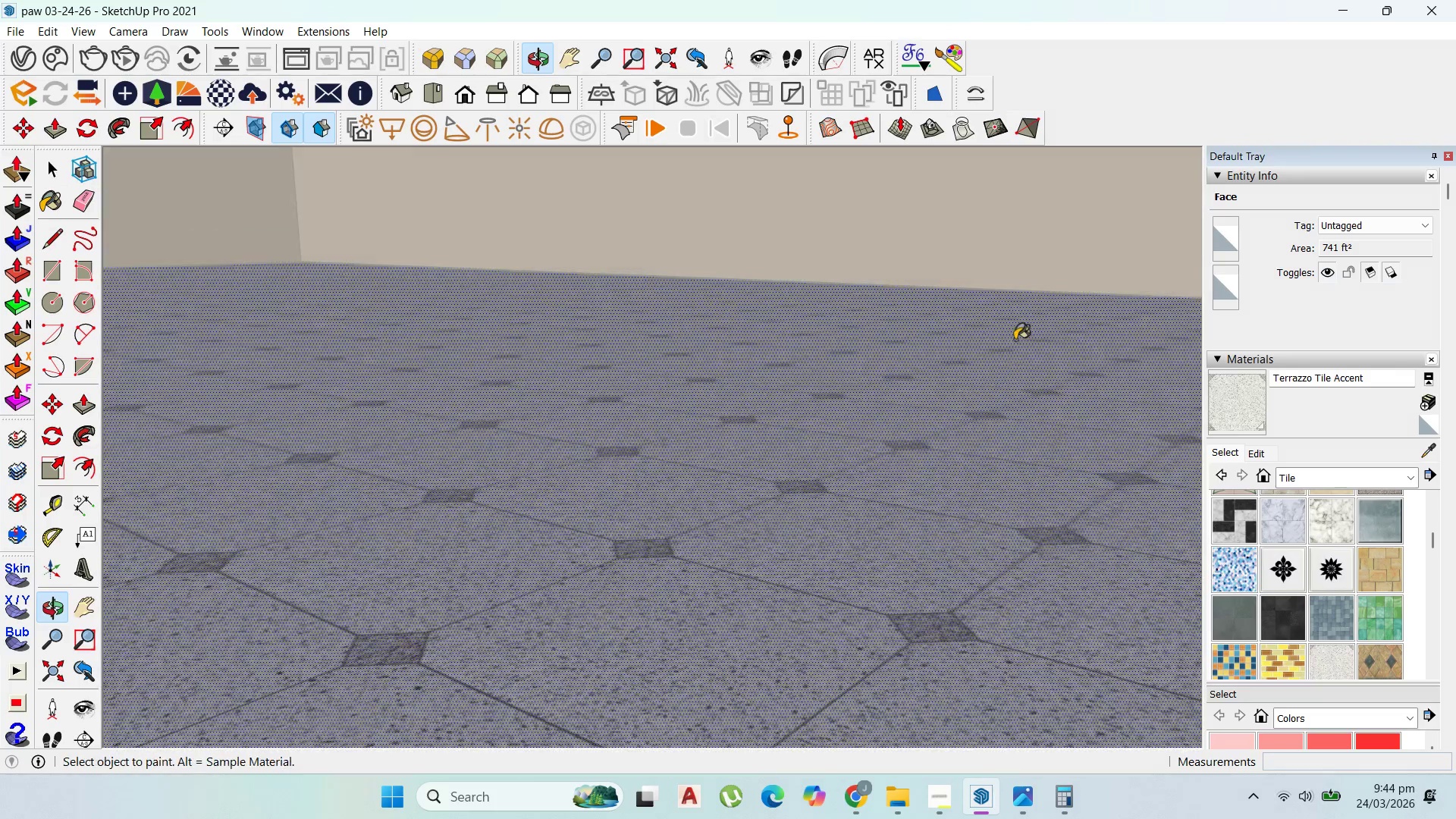 
scroll: coordinate [582, 561], scroll_direction: down, amount: 50.0
 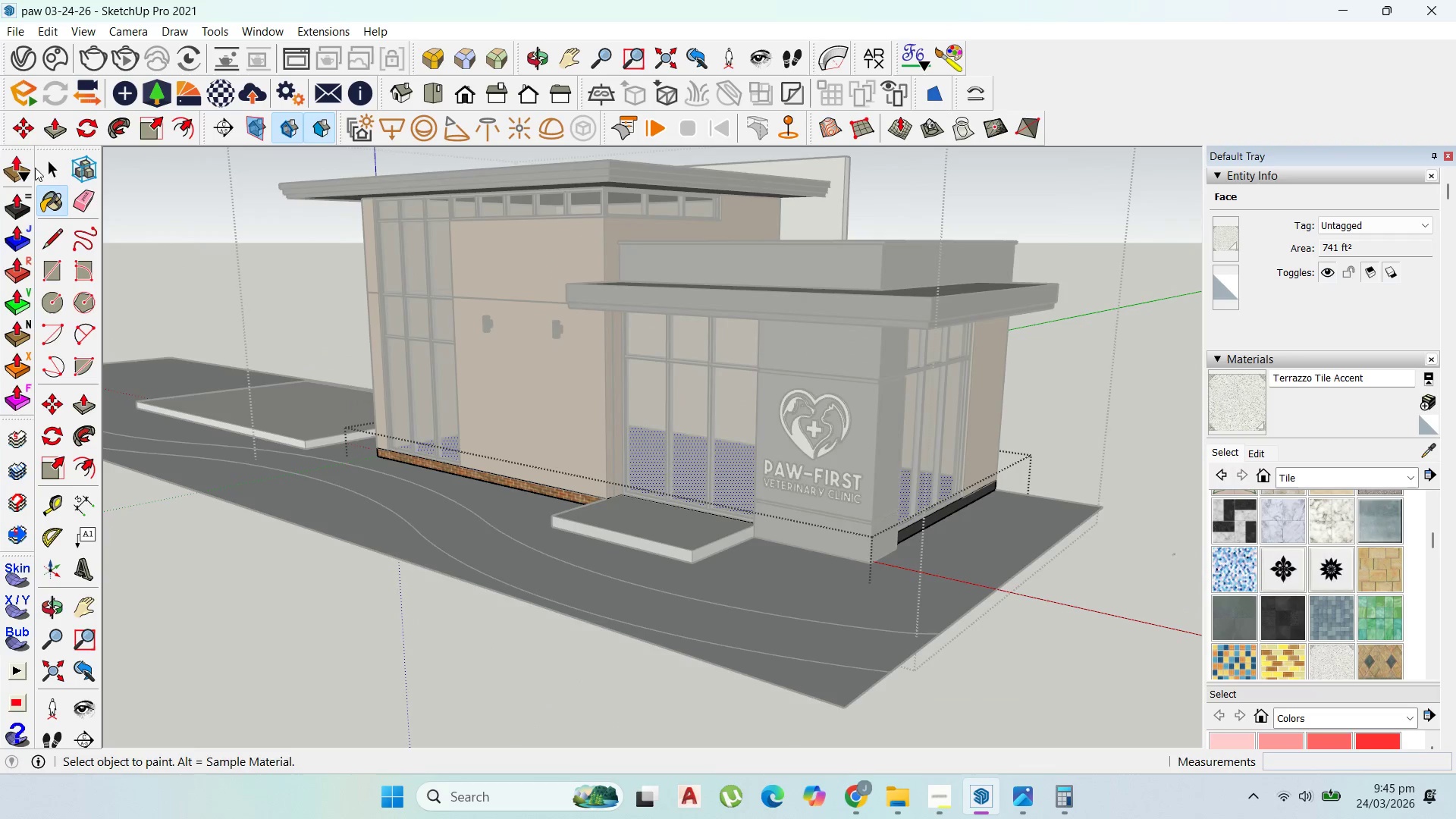 
left_click([49, 170])
 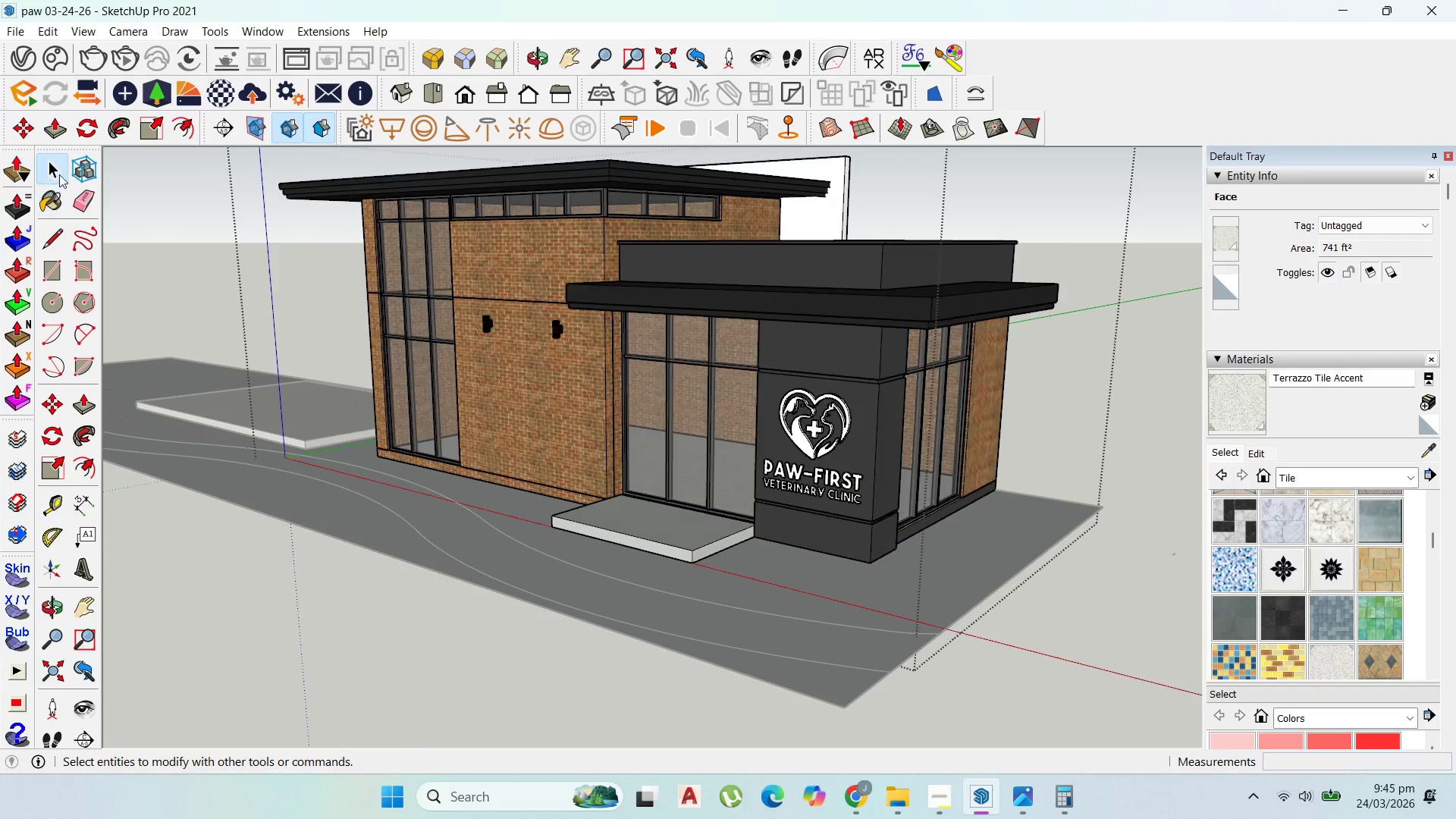 
key(Escape)
 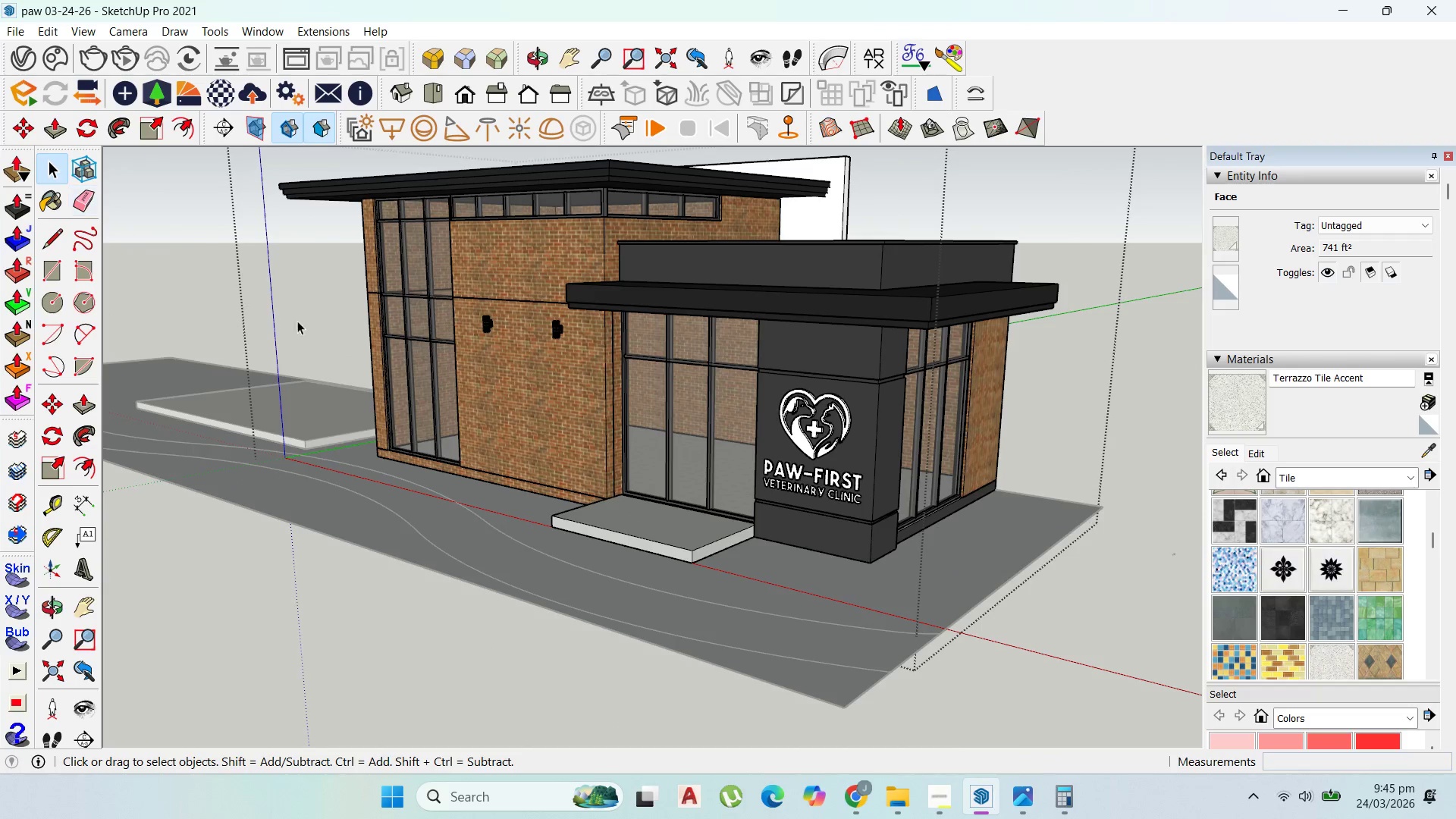 
key(Escape)
 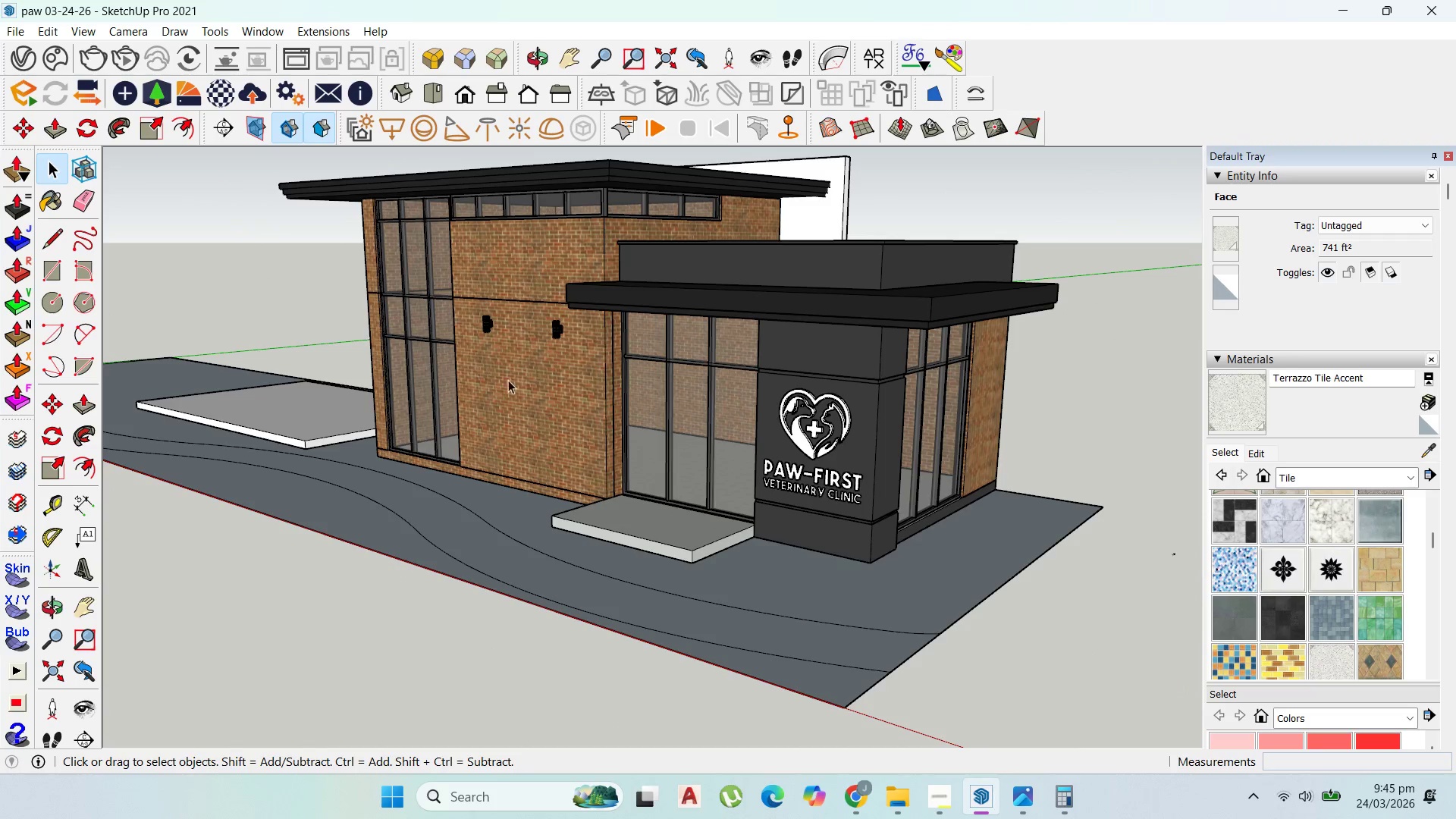 
key(Escape)
 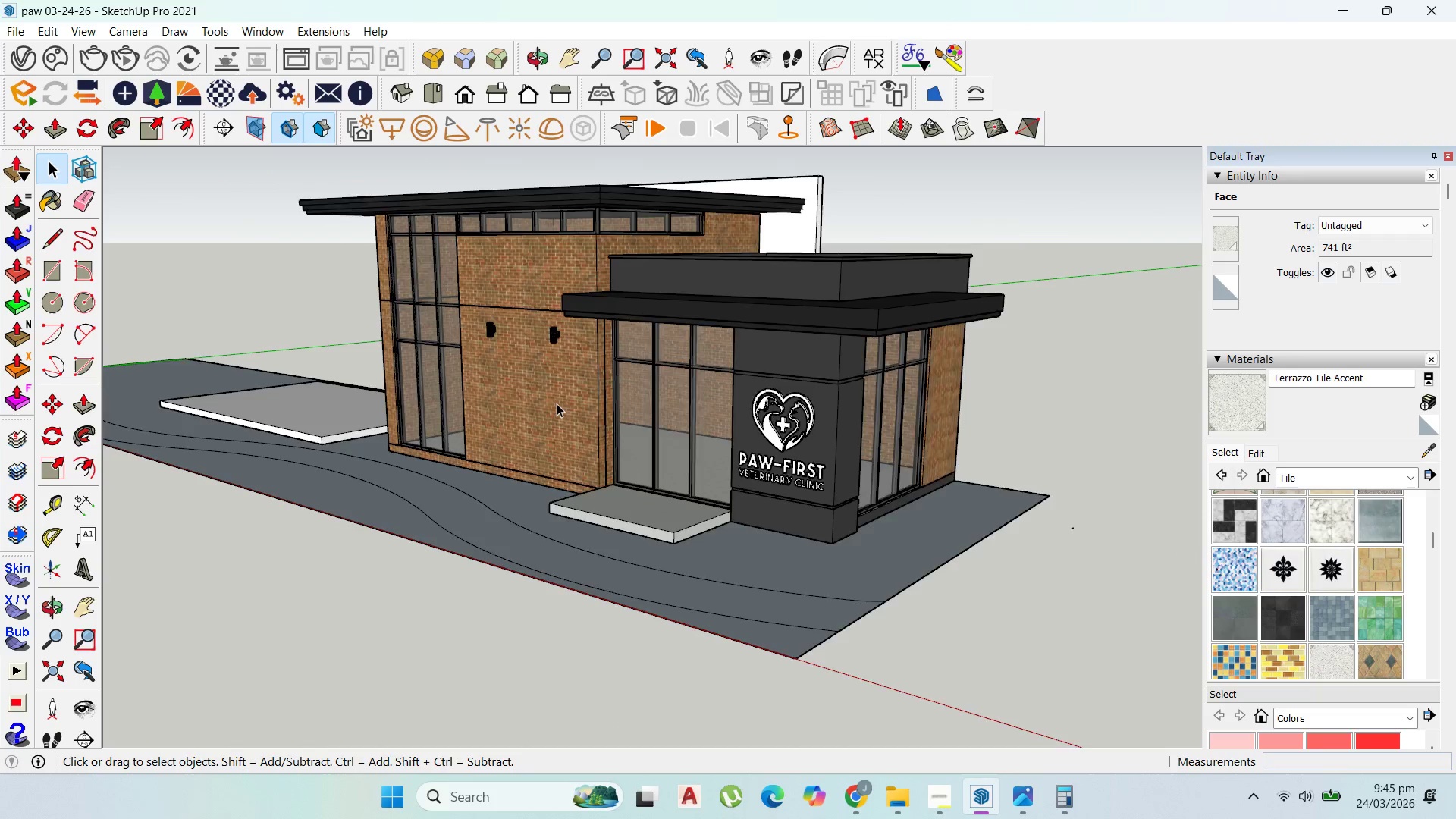 
key(Escape)
 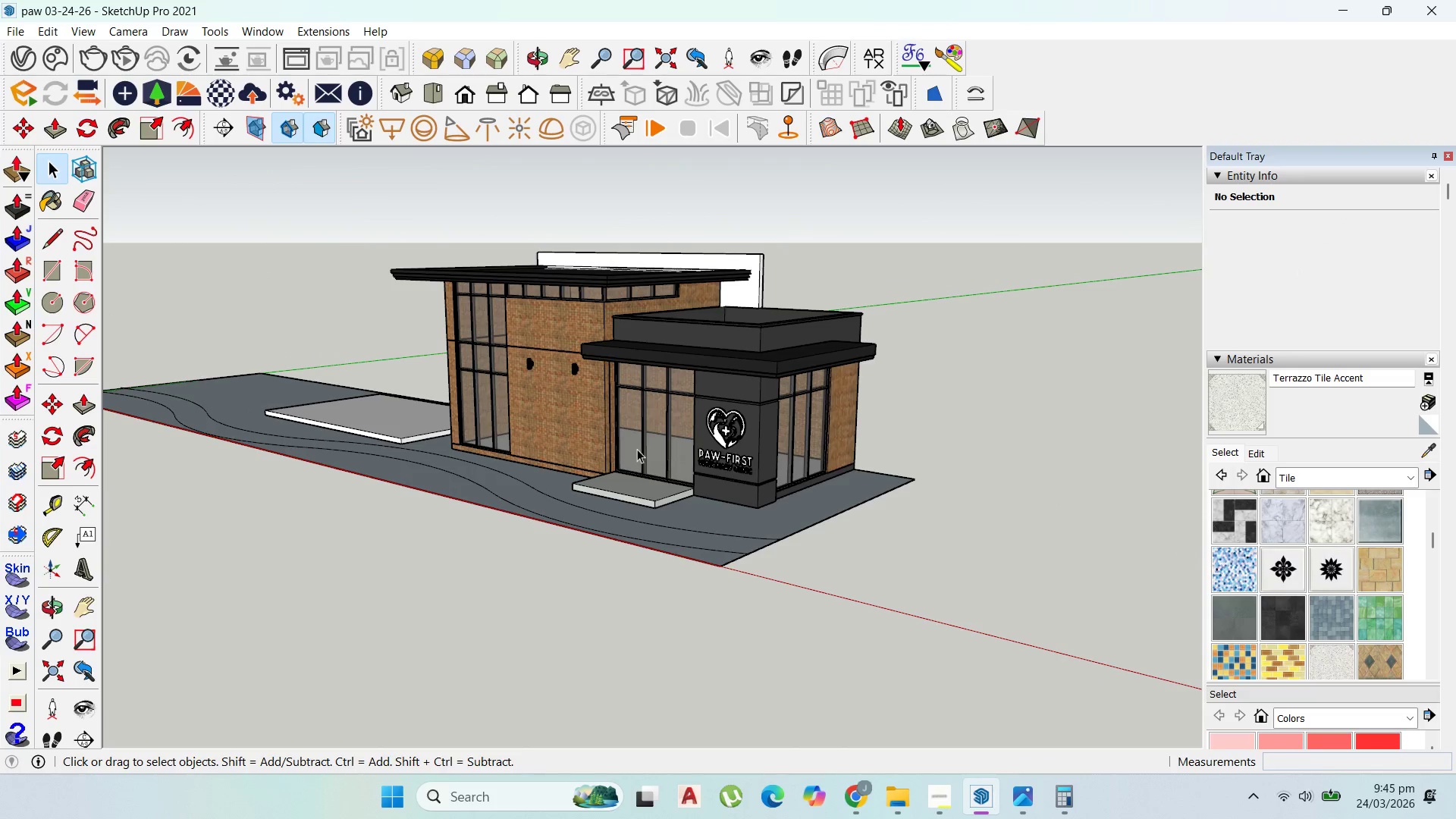 
key(Escape)
 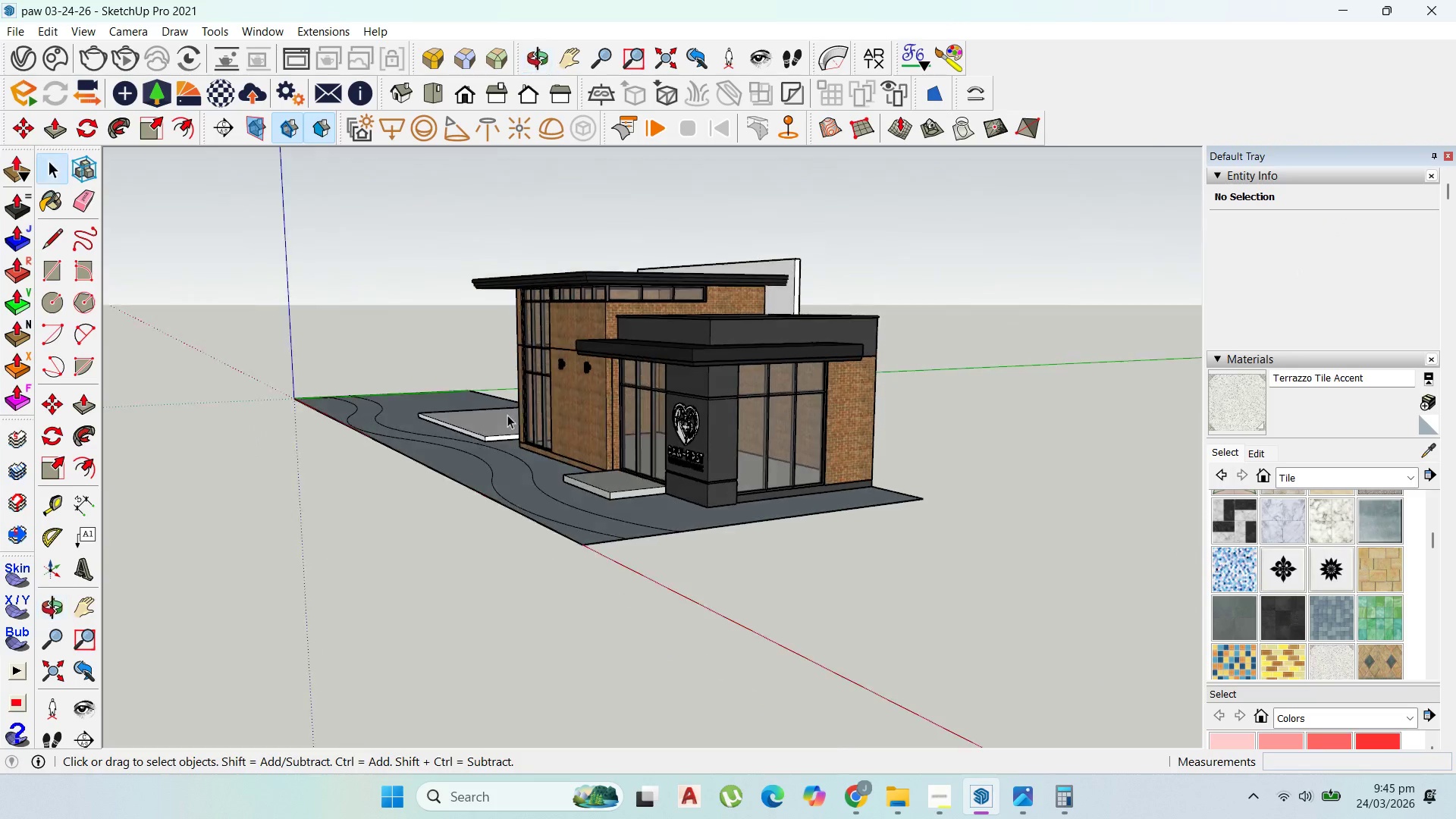 
scroll: coordinate [635, 457], scroll_direction: down, amount: 5.0
 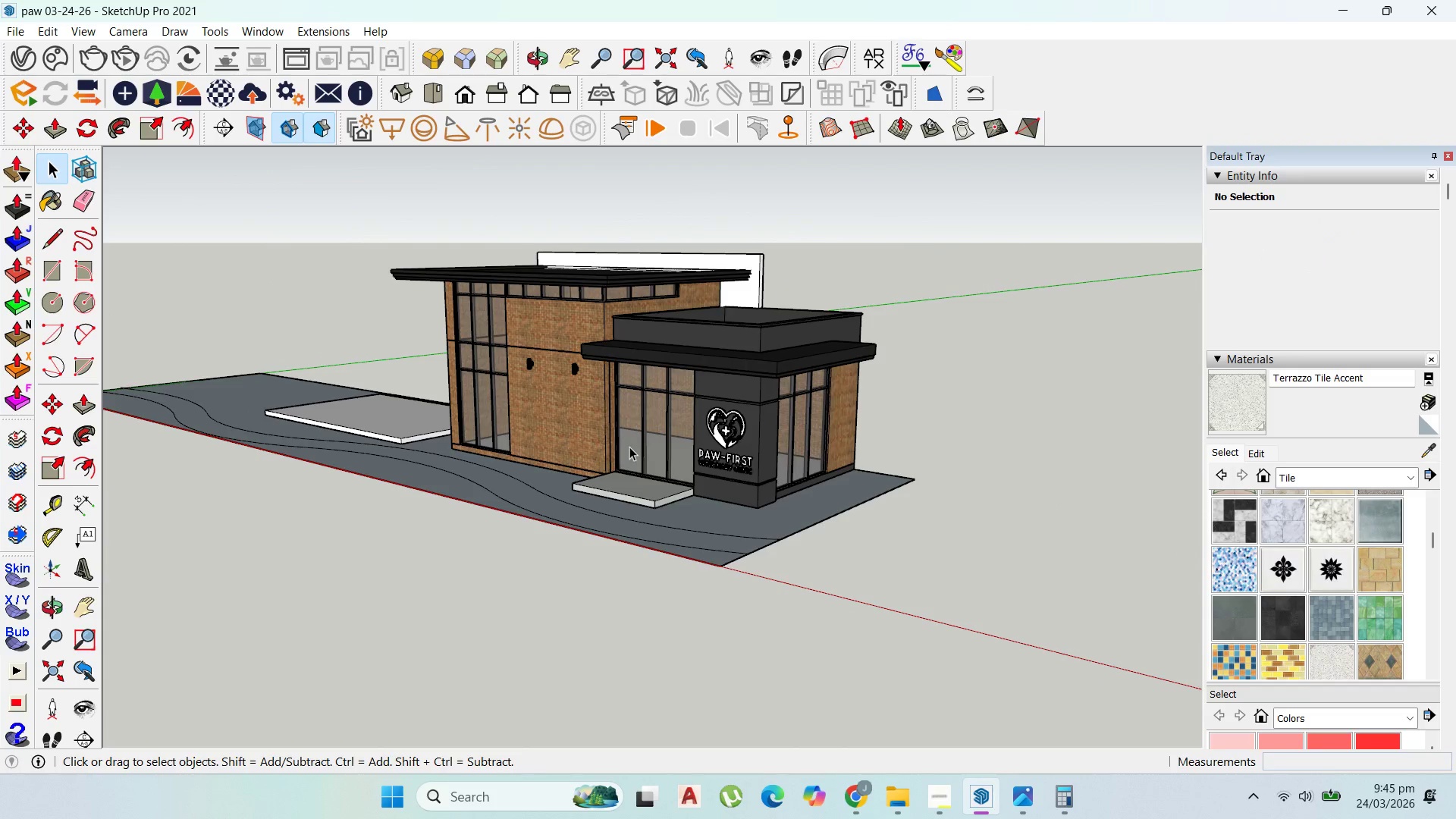 
scroll: coordinate [618, 411], scroll_direction: up, amount: 6.0
 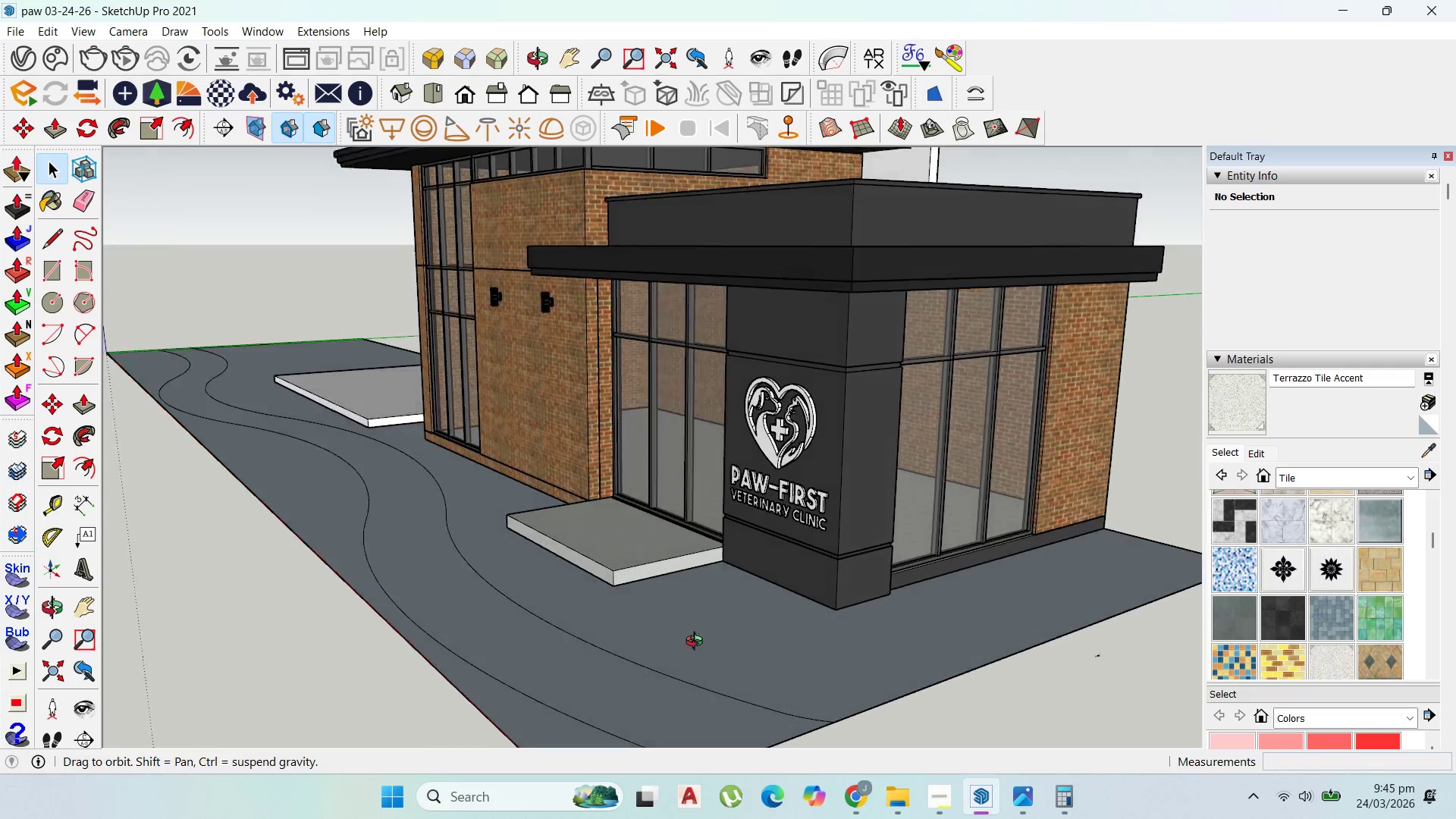 
scroll: coordinate [787, 631], scroll_direction: down, amount: 1.0
 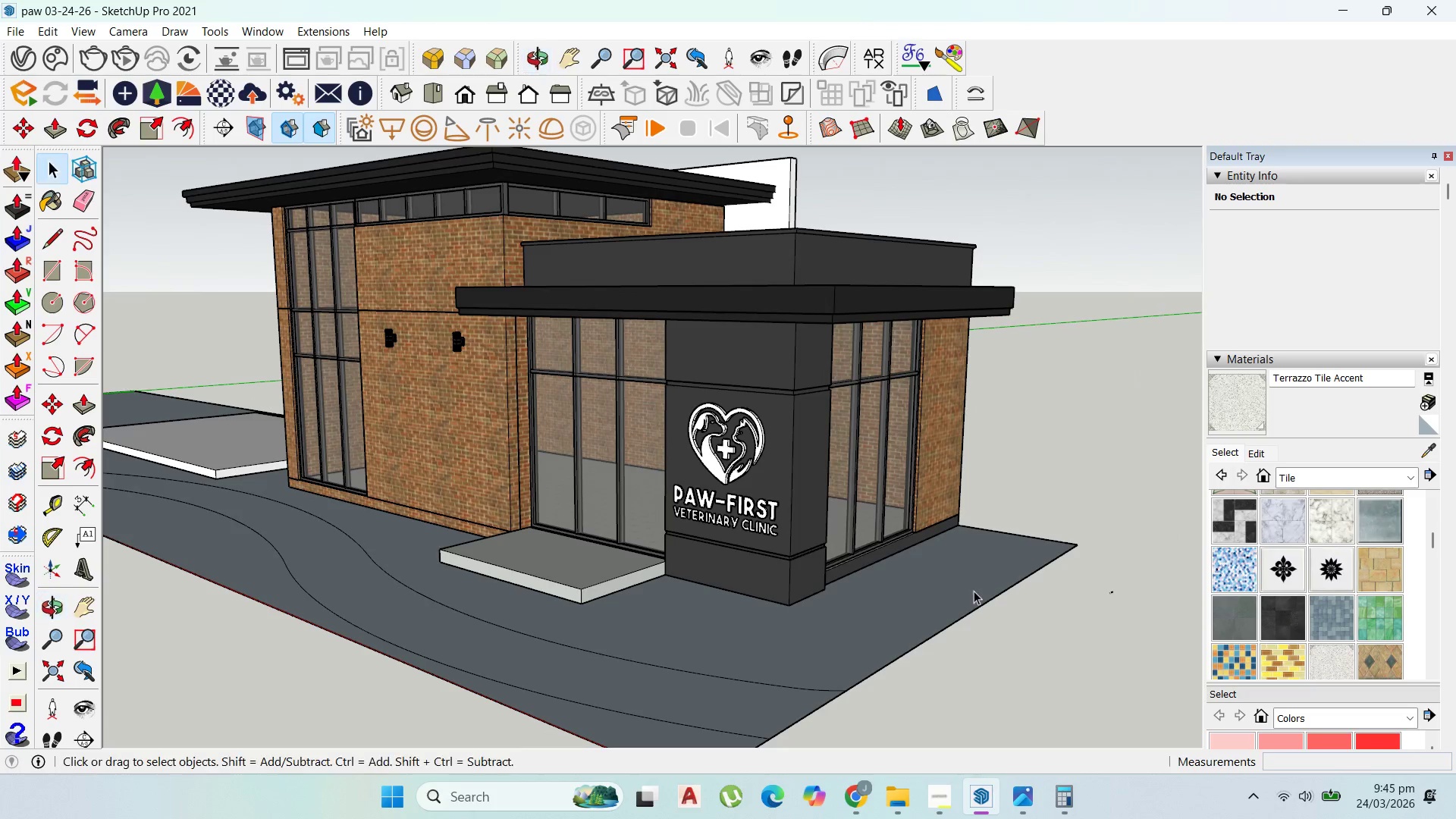 
double_click([973, 582])
 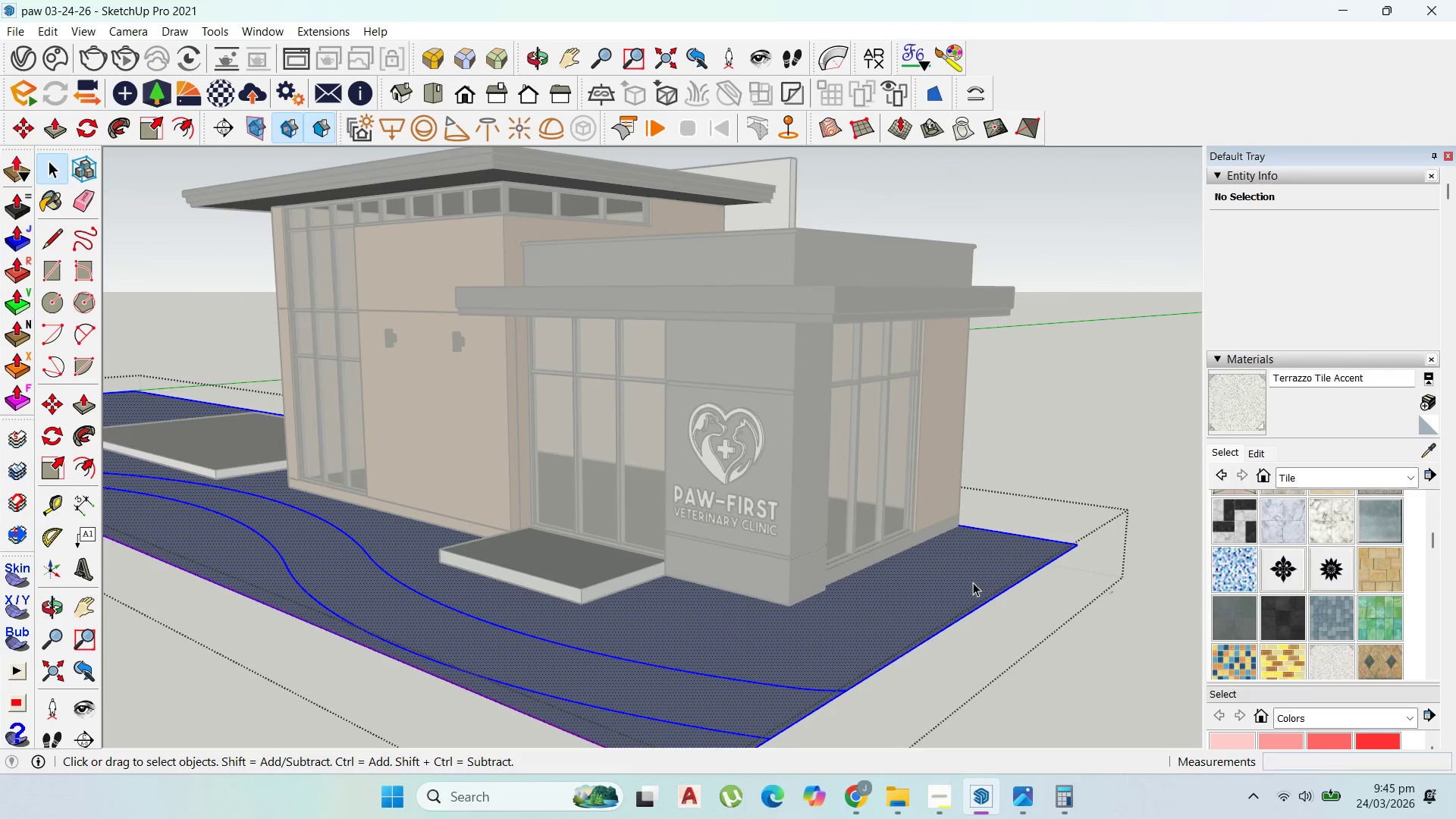 
triple_click([973, 582])
 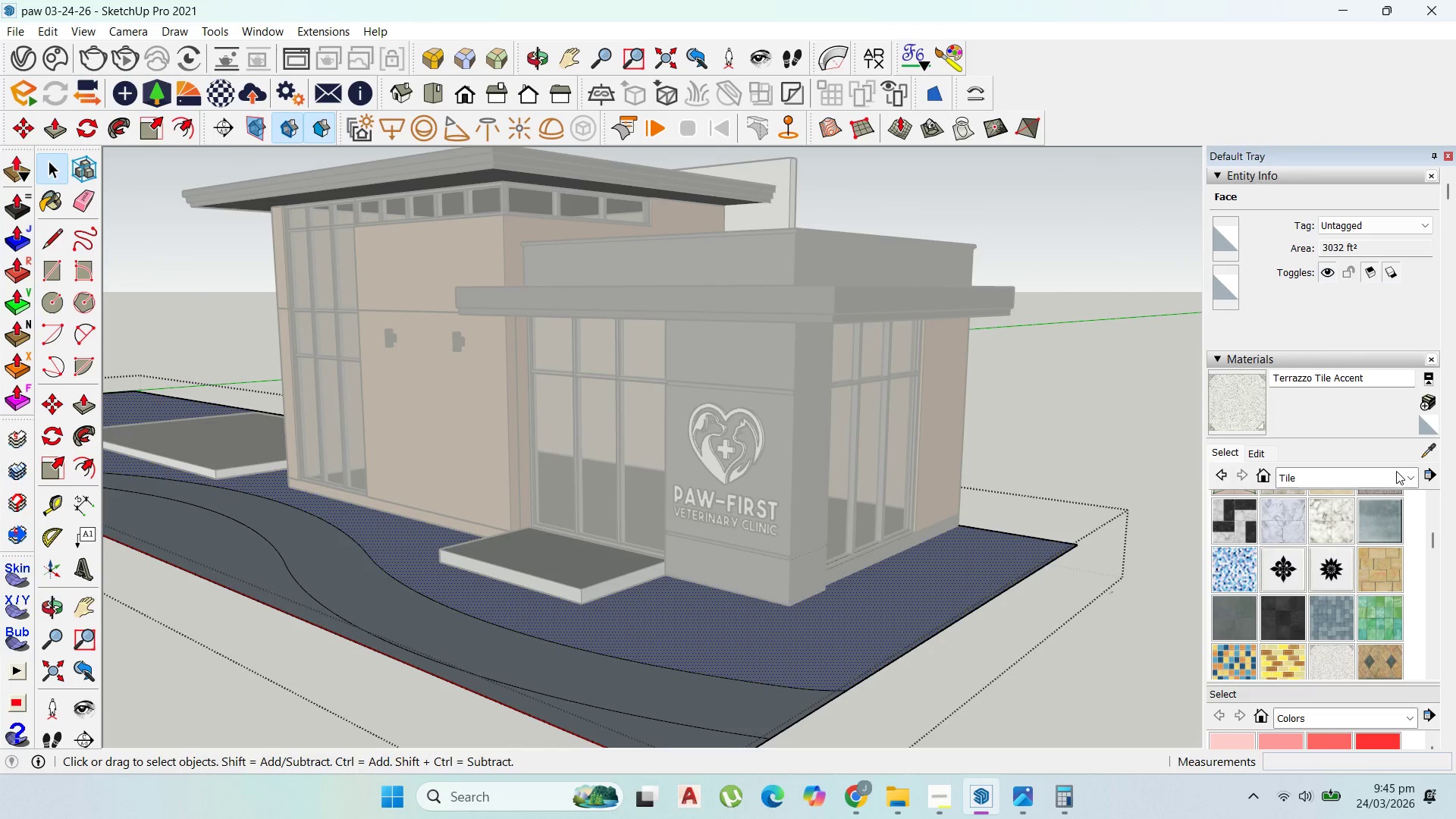 
left_click([1407, 472])
 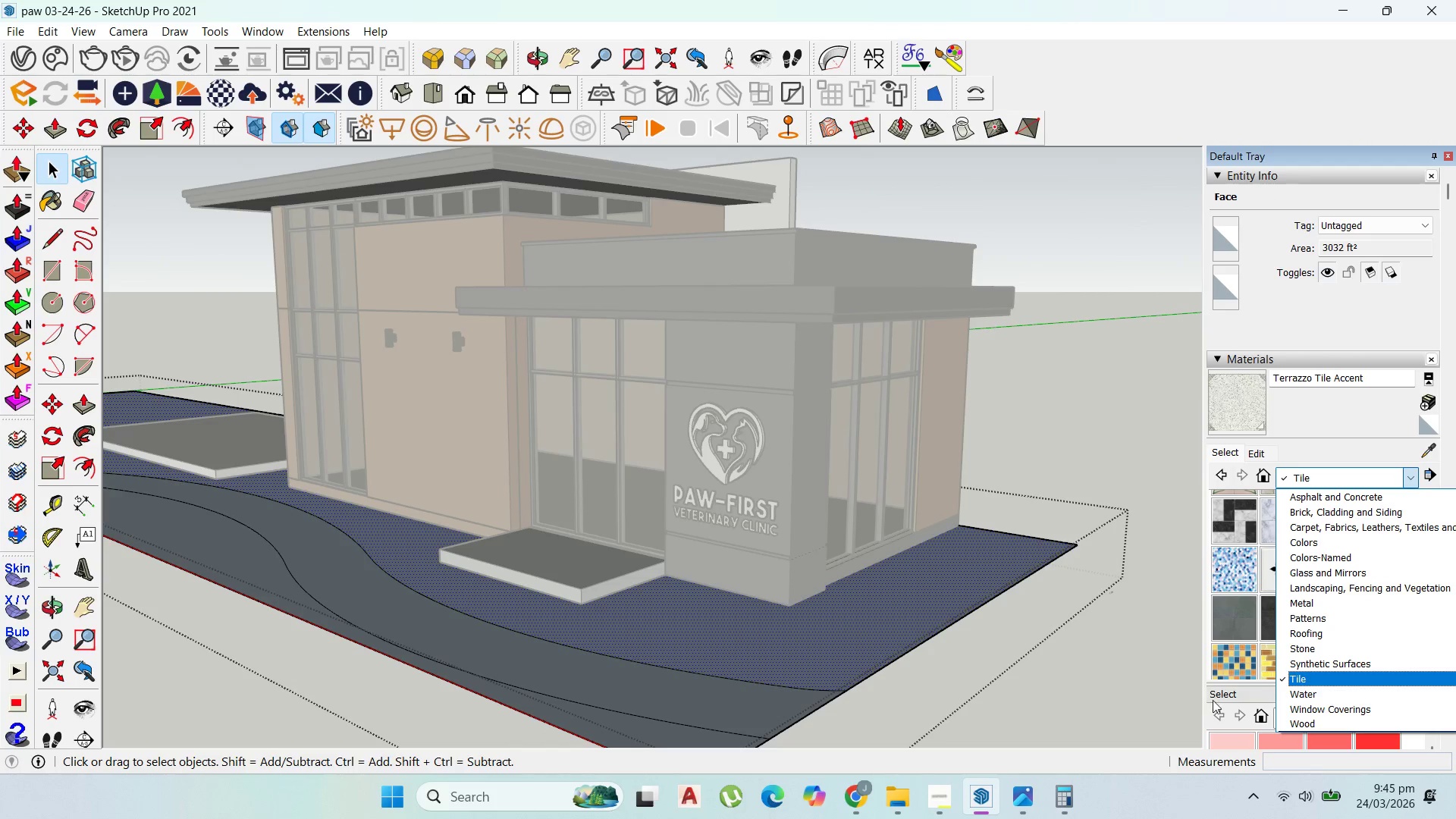 
left_click_drag(start_coordinate=[1065, 678], to_coordinate=[1062, 673])
 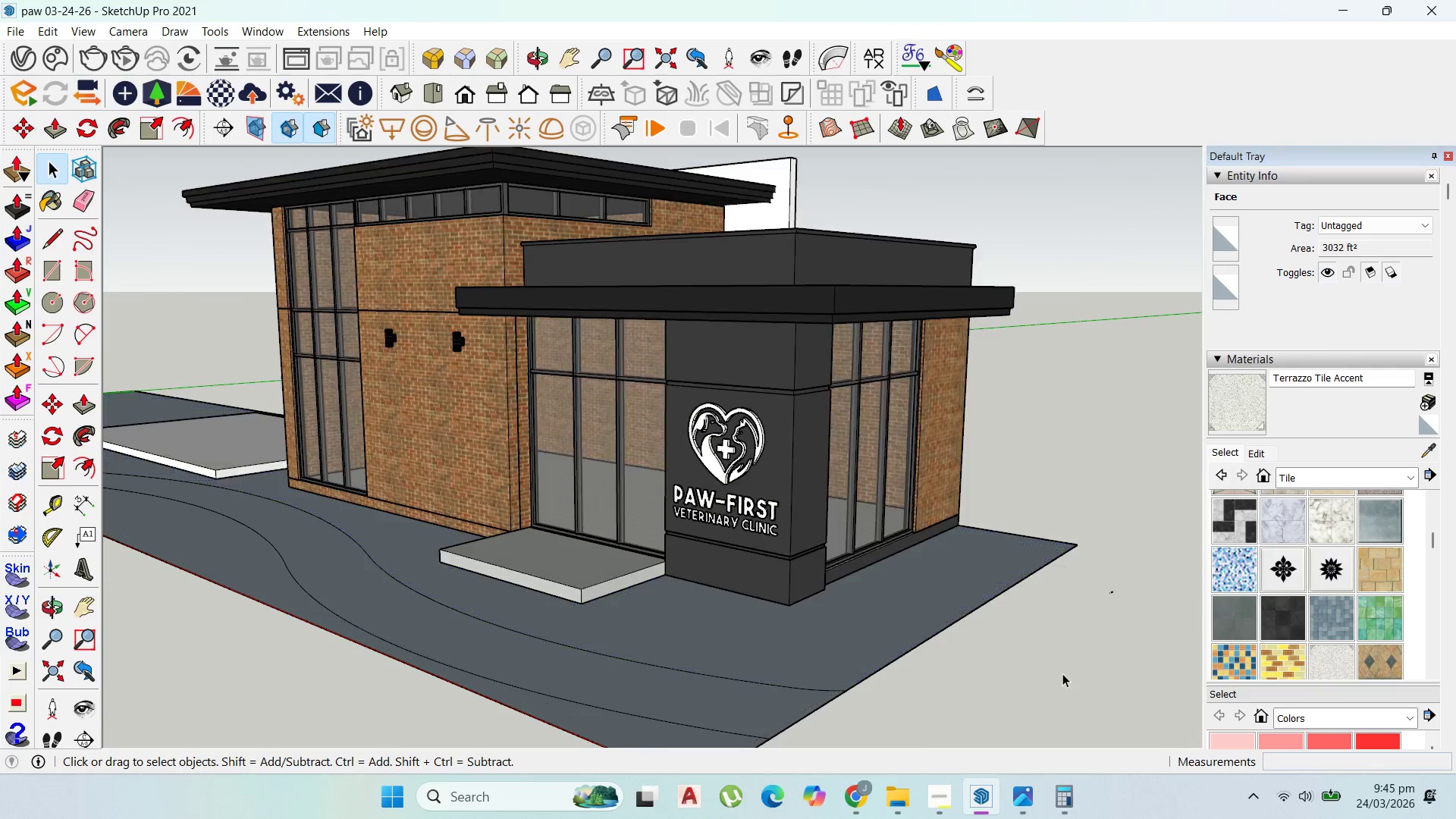 
double_click([1062, 673])
 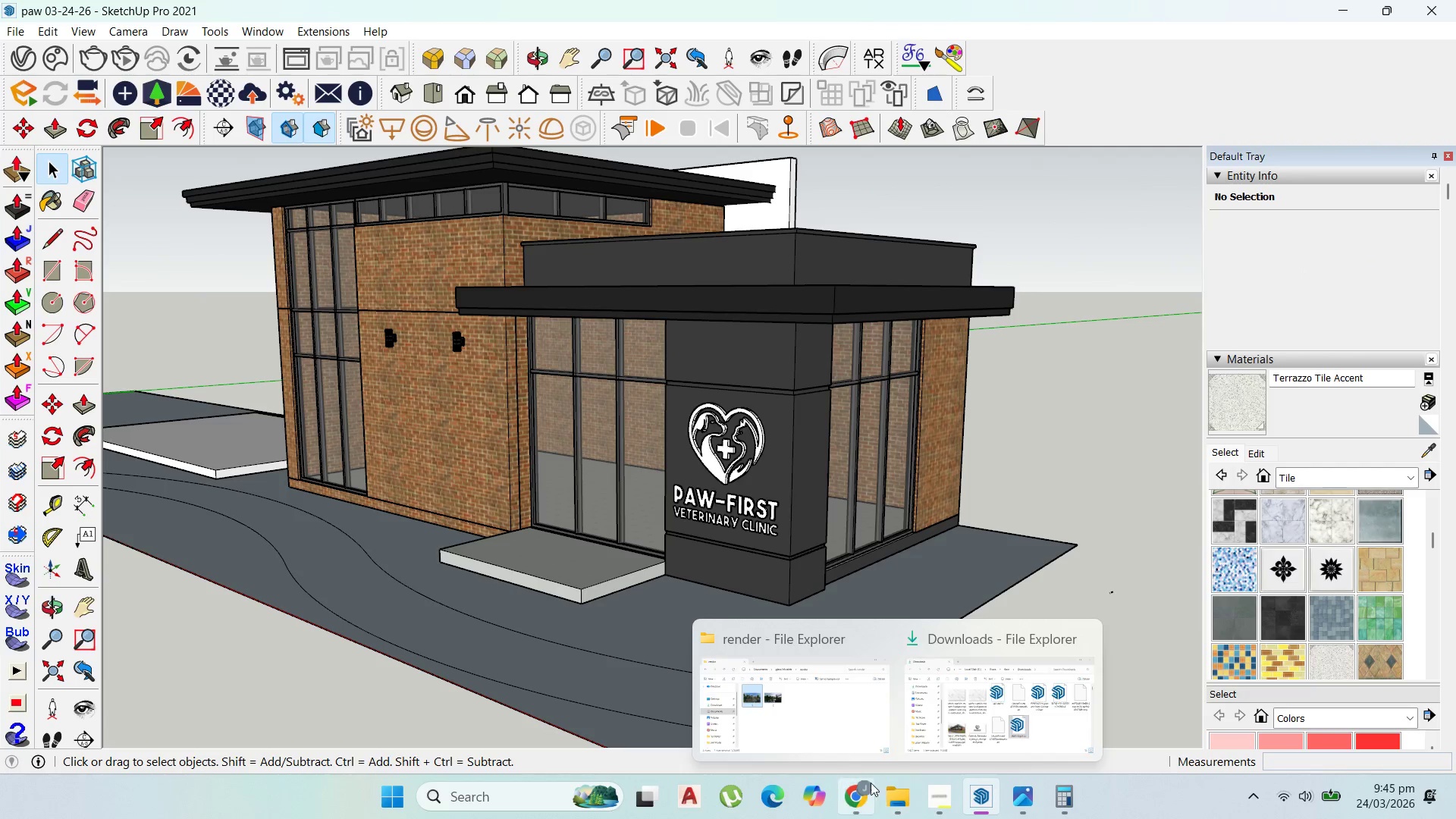 
left_click([864, 786])
 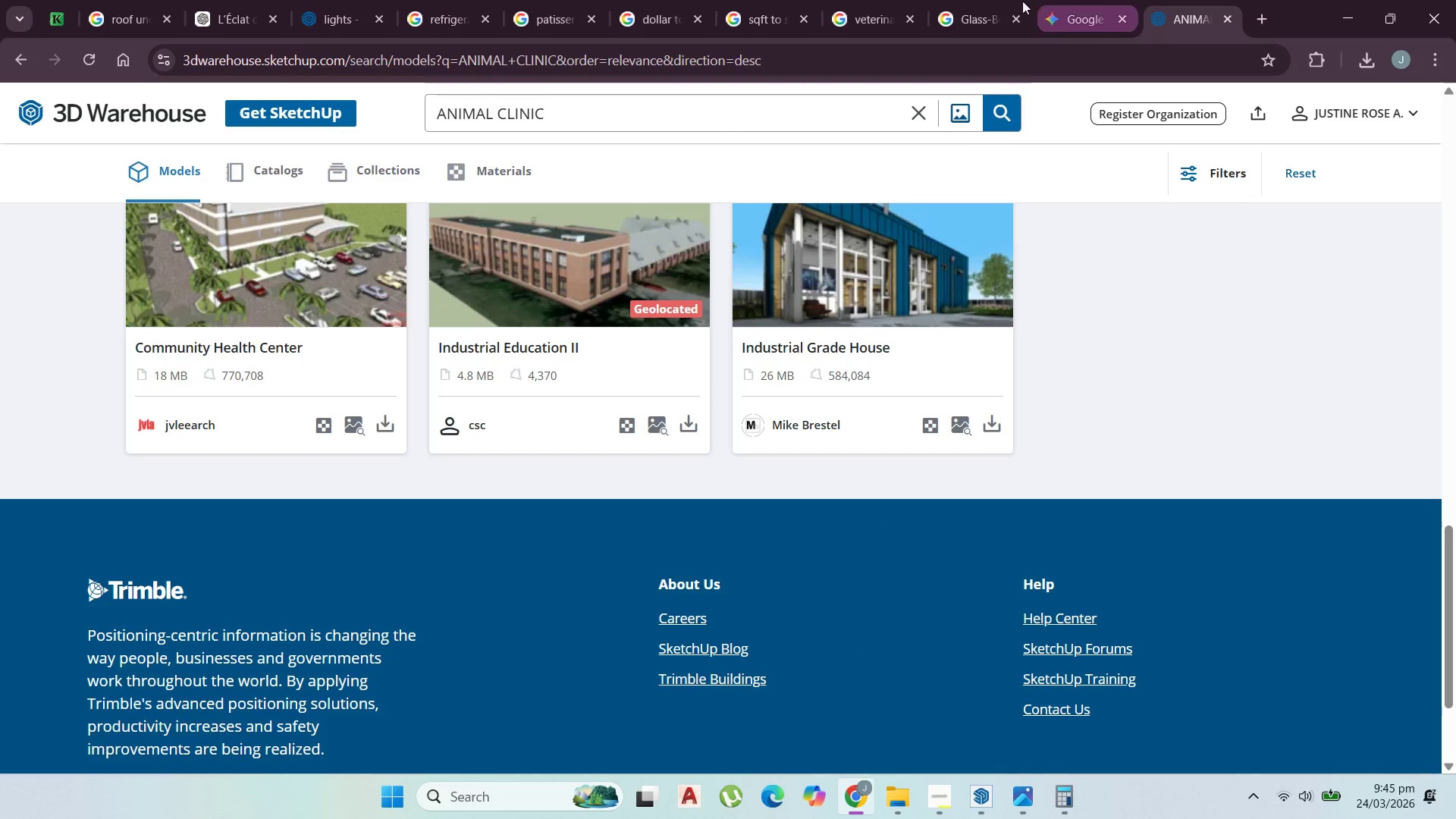 
left_click([964, 0])
 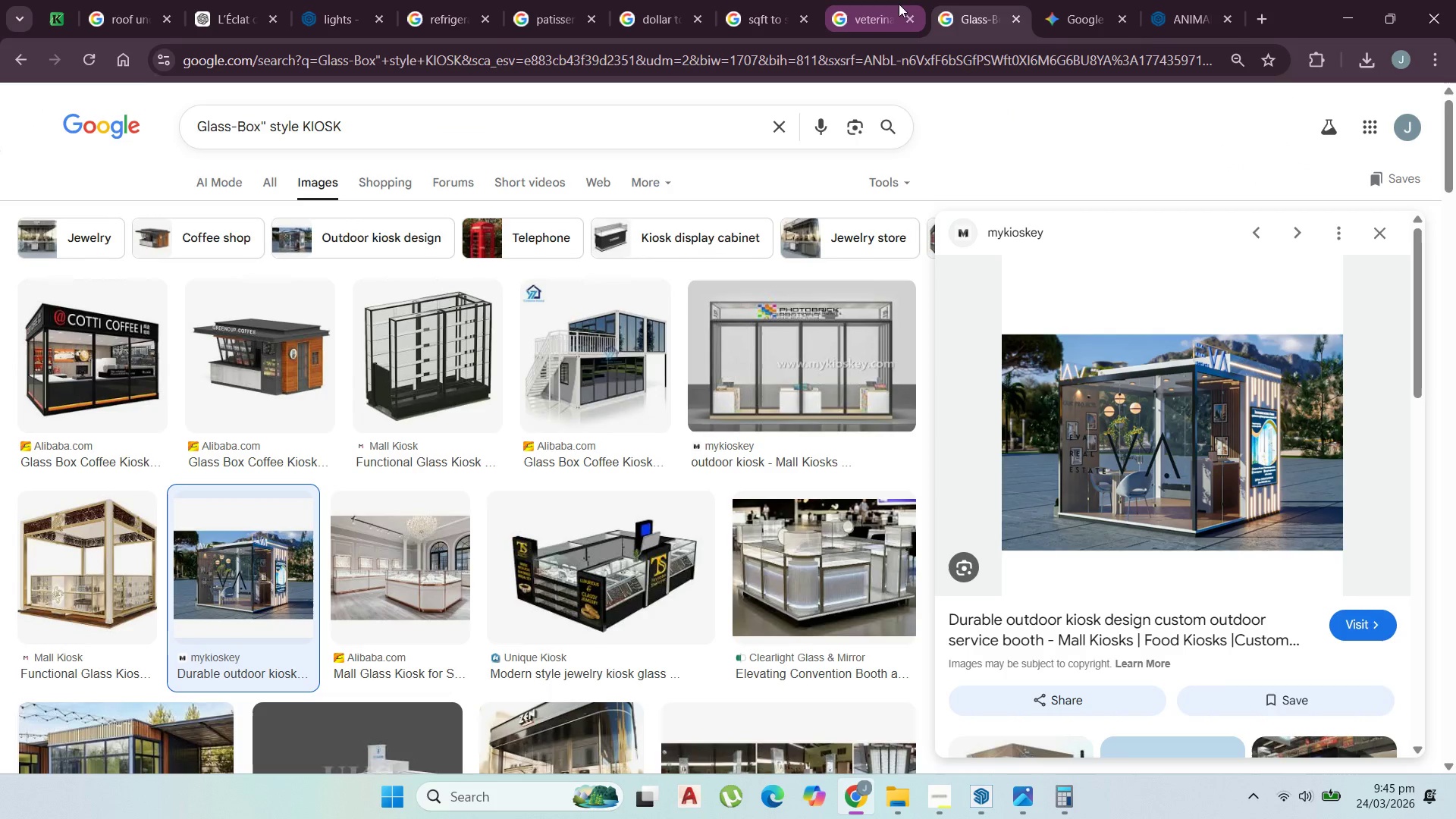 
left_click([898, 4])
 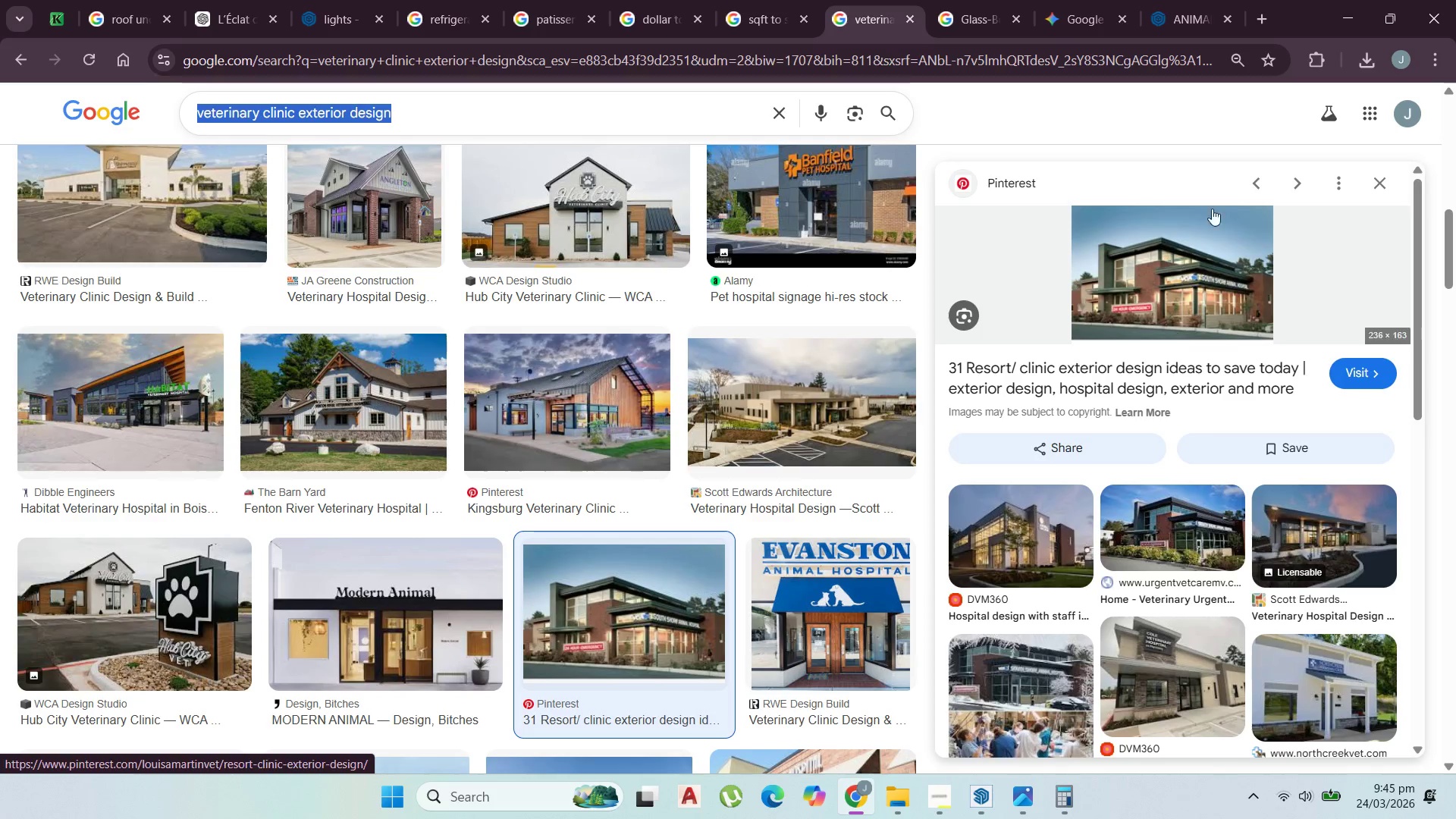 
left_click([1345, 30])
 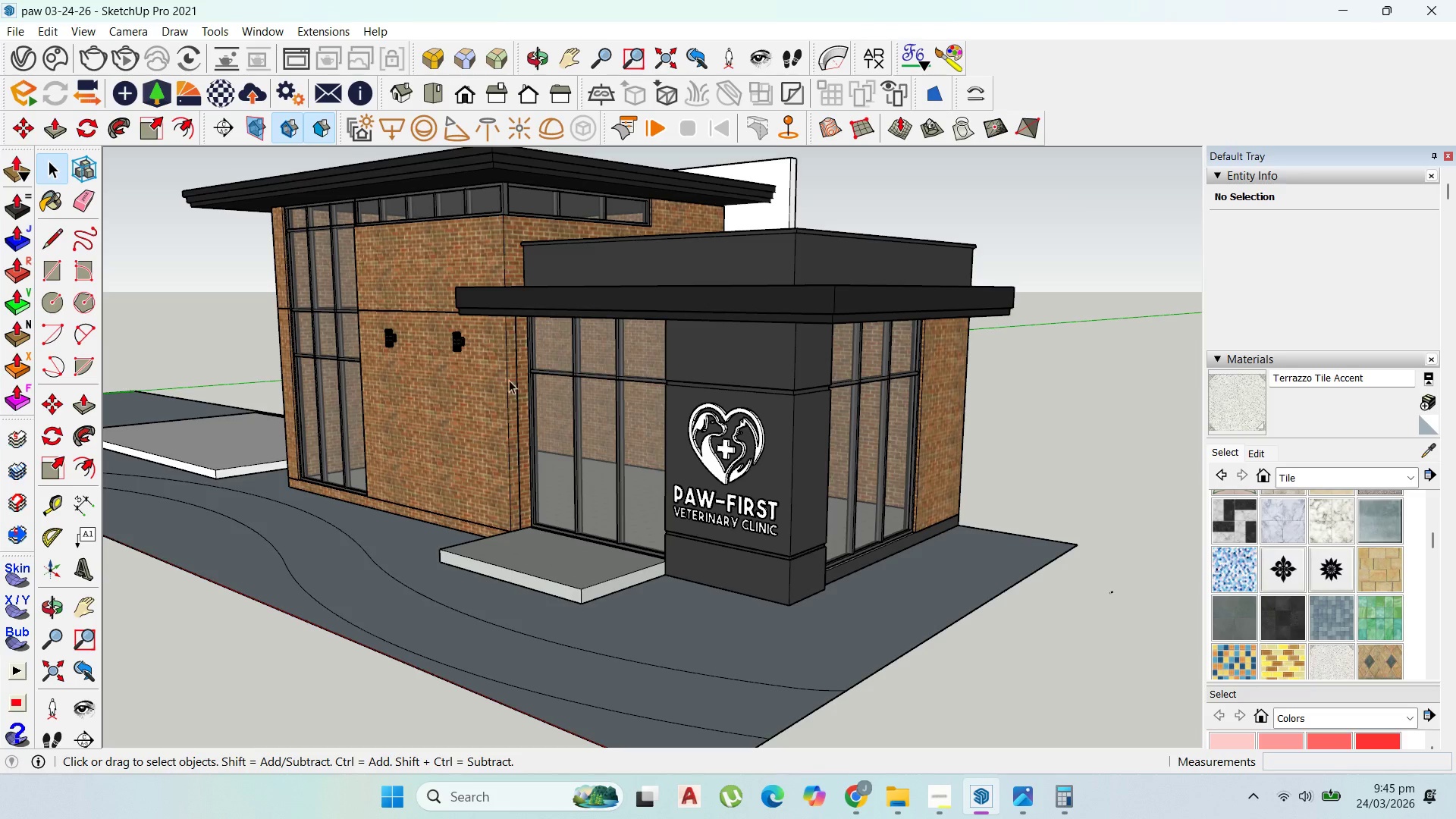 
scroll: coordinate [509, 413], scroll_direction: down, amount: 2.0
 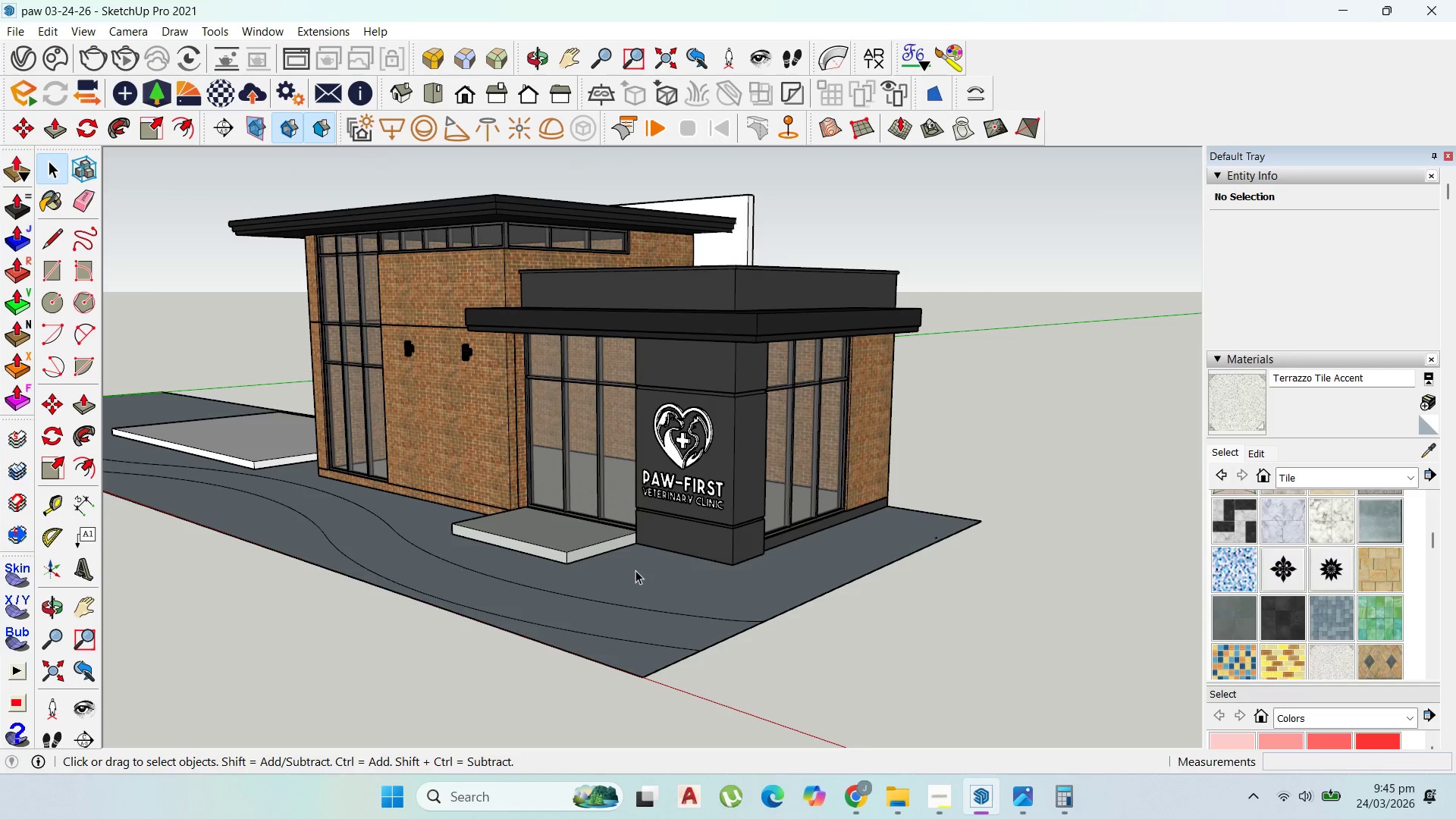 
double_click([635, 570])
 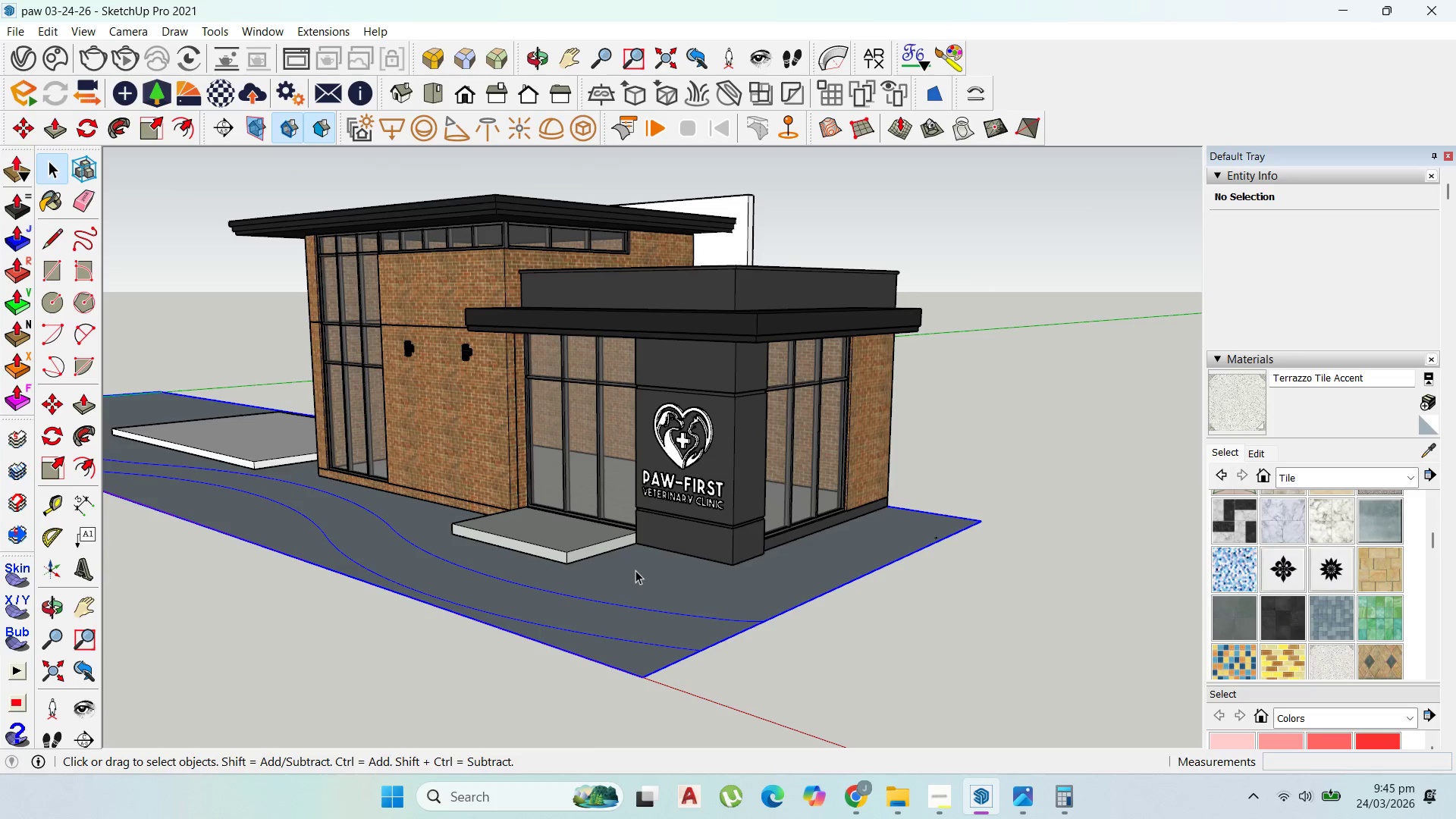 
triple_click([635, 570])
 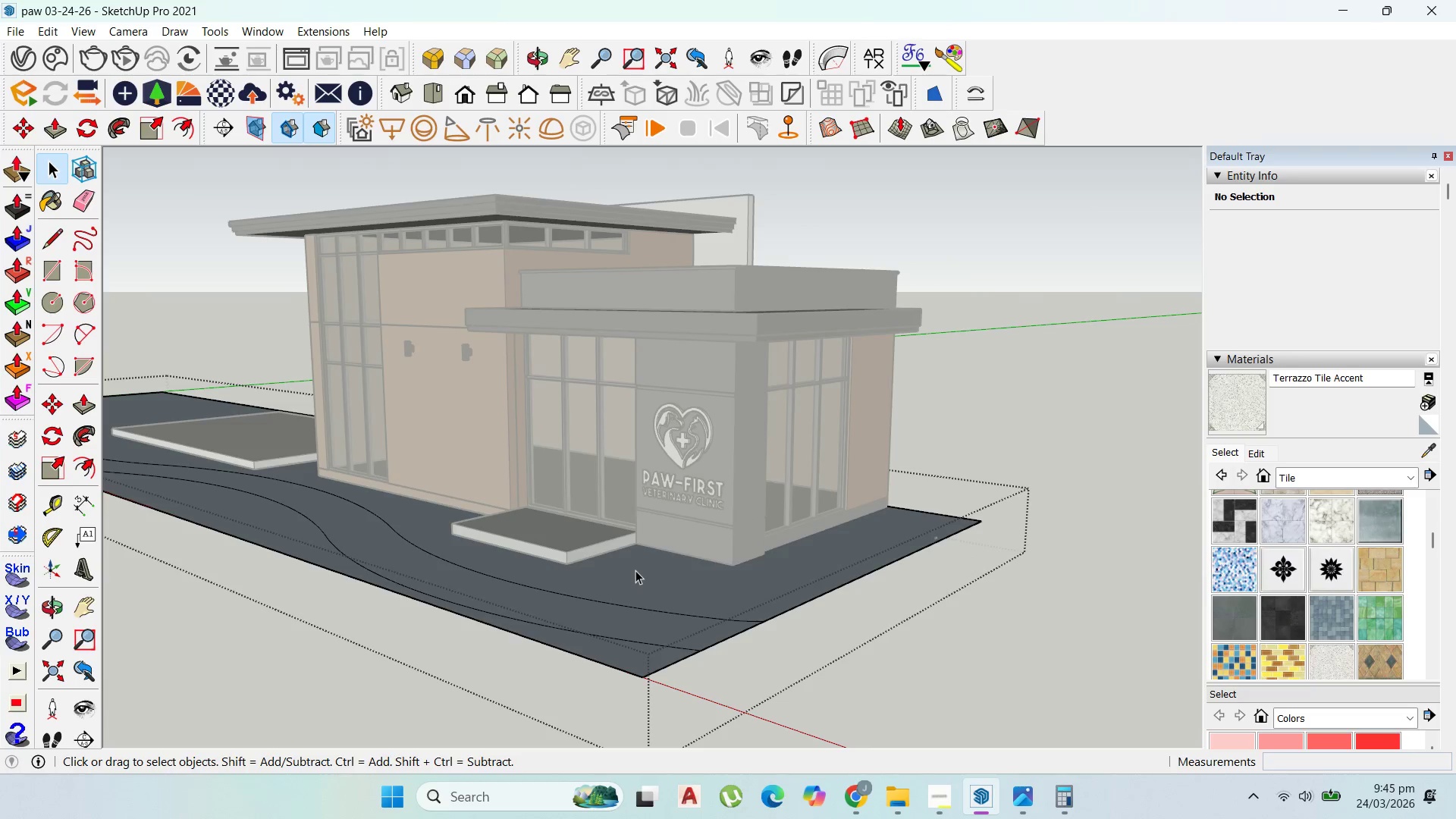 
triple_click([635, 570])
 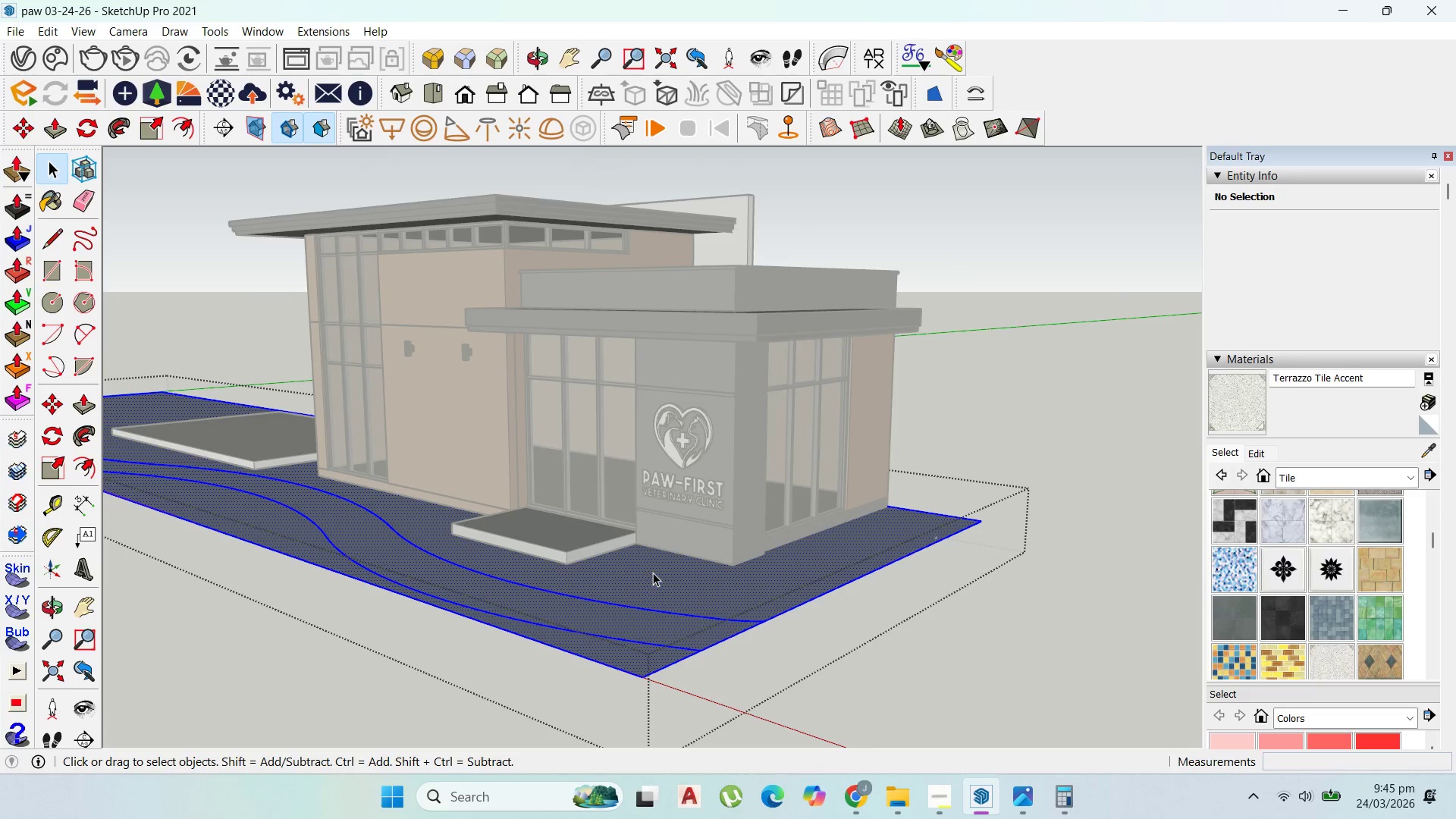 
triple_click([661, 572])
 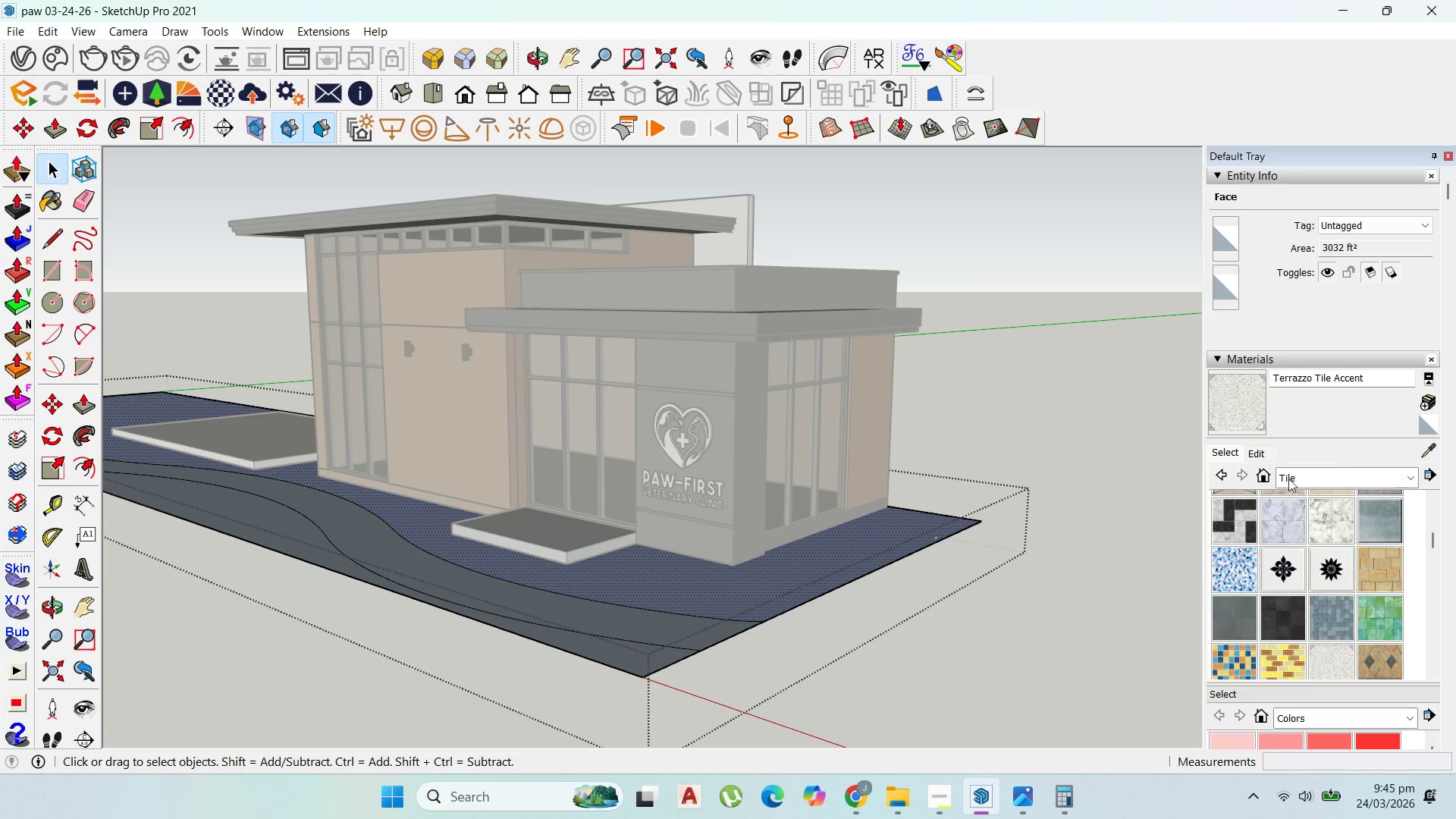 
scroll: coordinate [817, 564], scroll_direction: up, amount: 7.0
 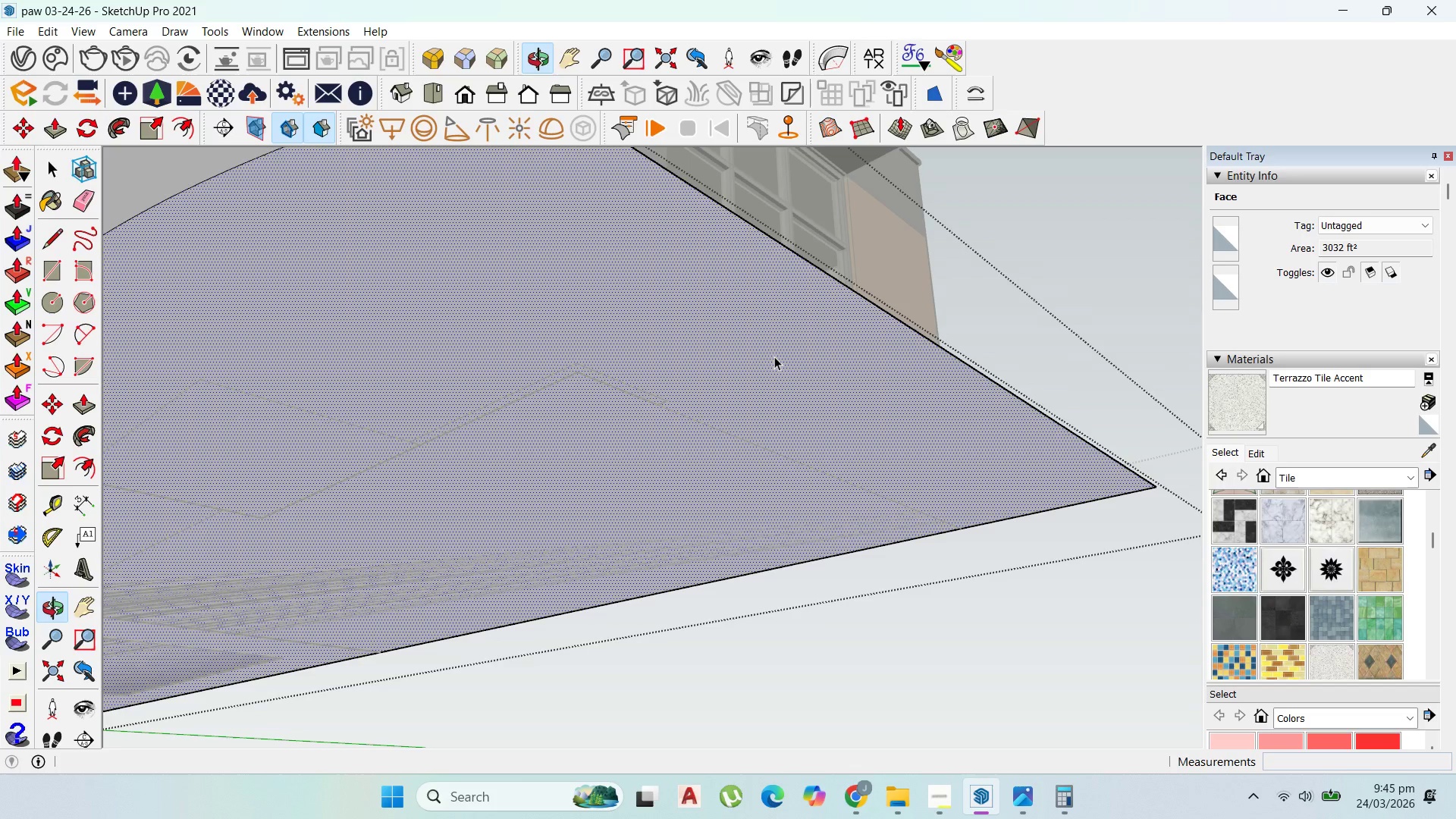 
scroll: coordinate [774, 356], scroll_direction: down, amount: 4.0
 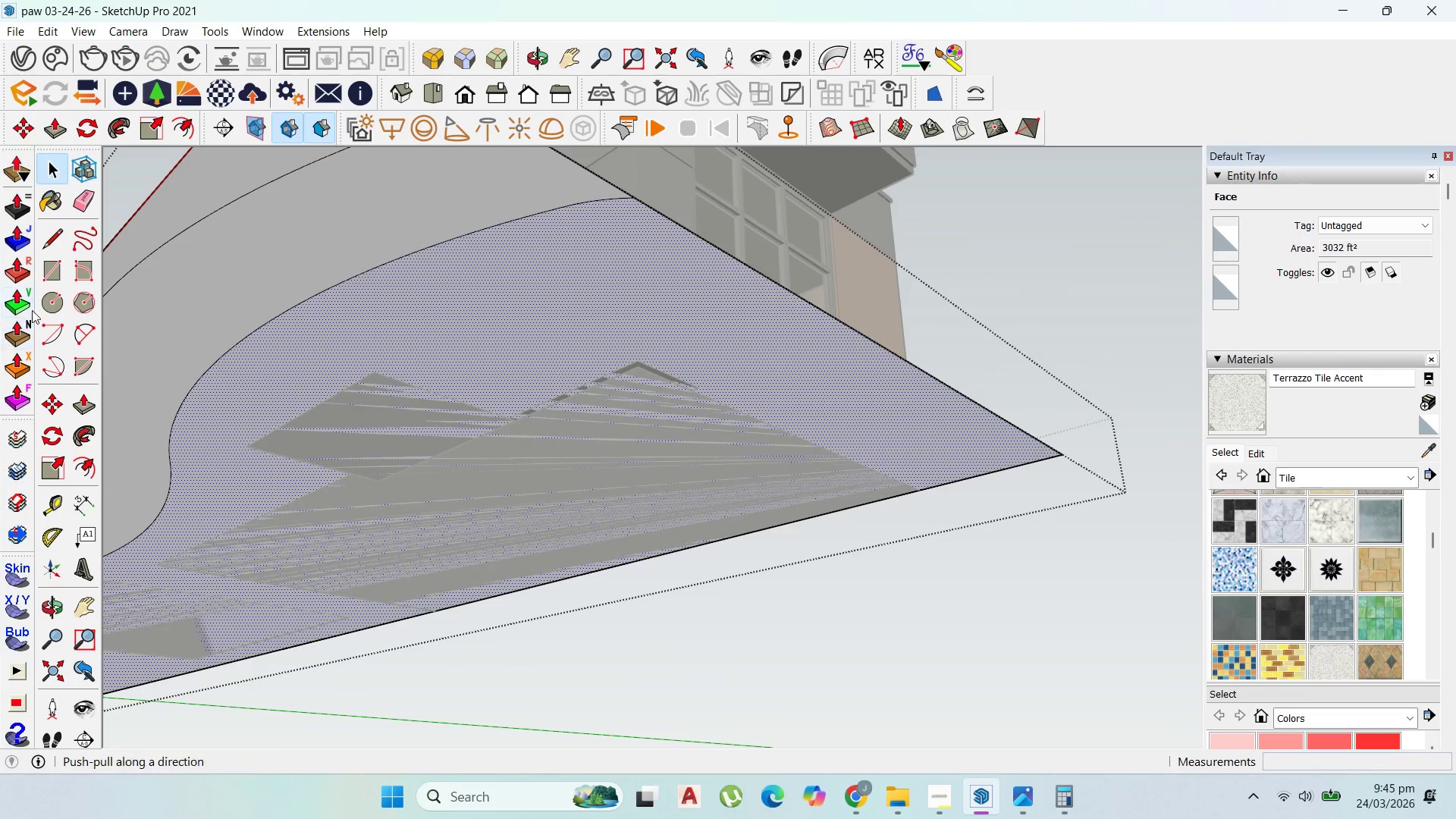 
left_click([43, 268])
 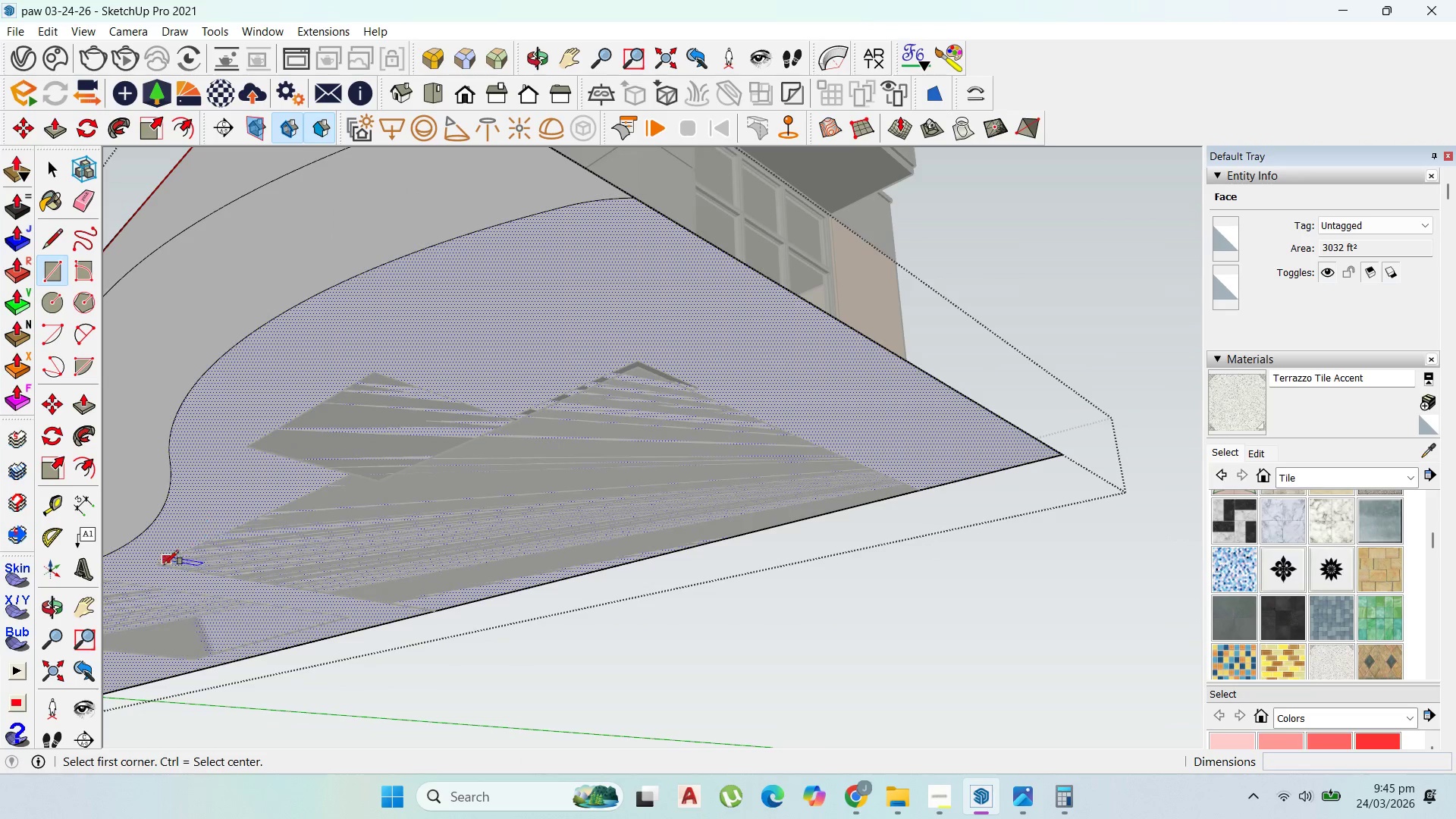 
left_click([164, 565])
 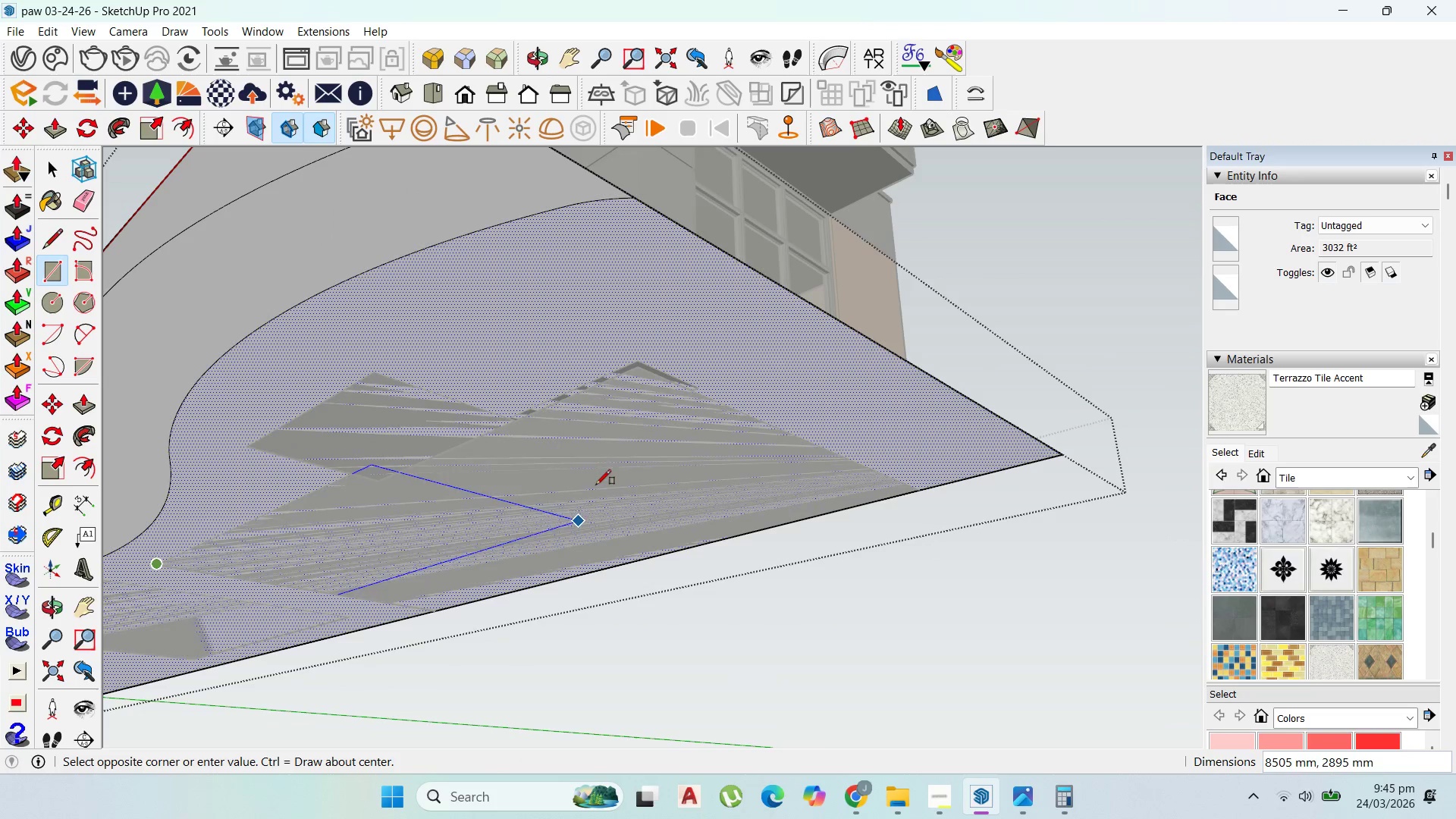 
key(Escape)
 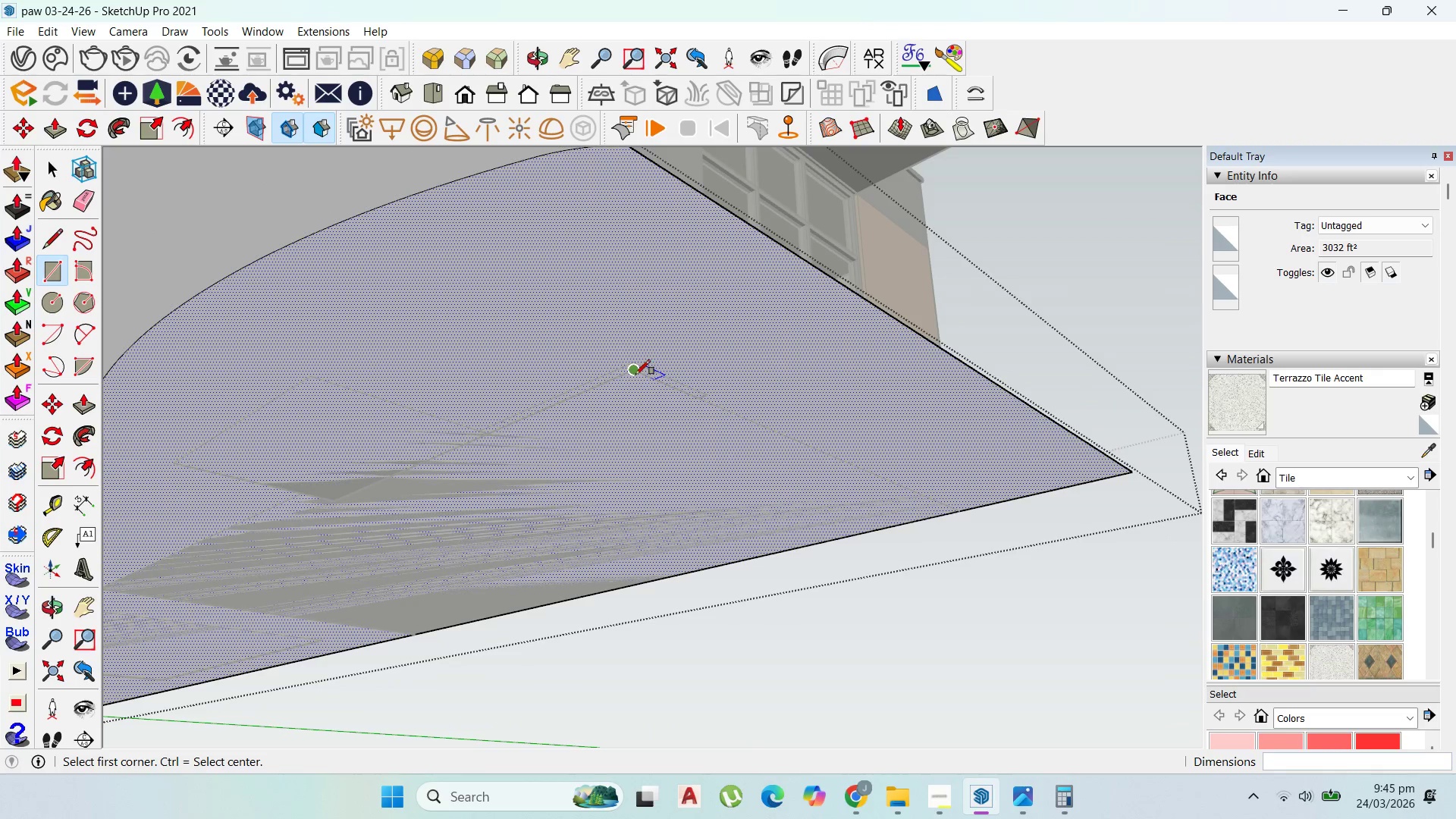 
scroll: coordinate [658, 354], scroll_direction: up, amount: 2.0
 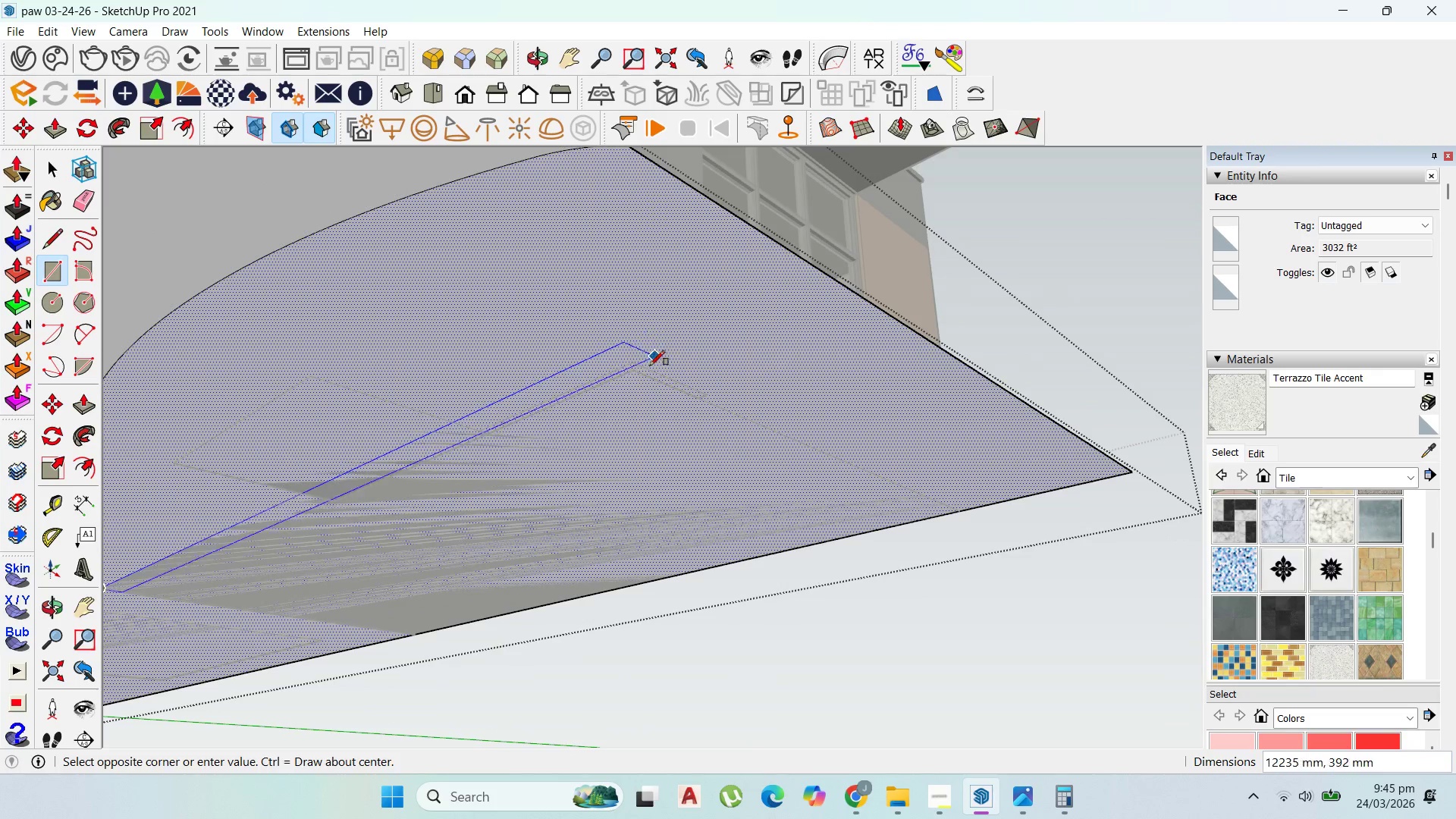 
left_click([635, 375])
 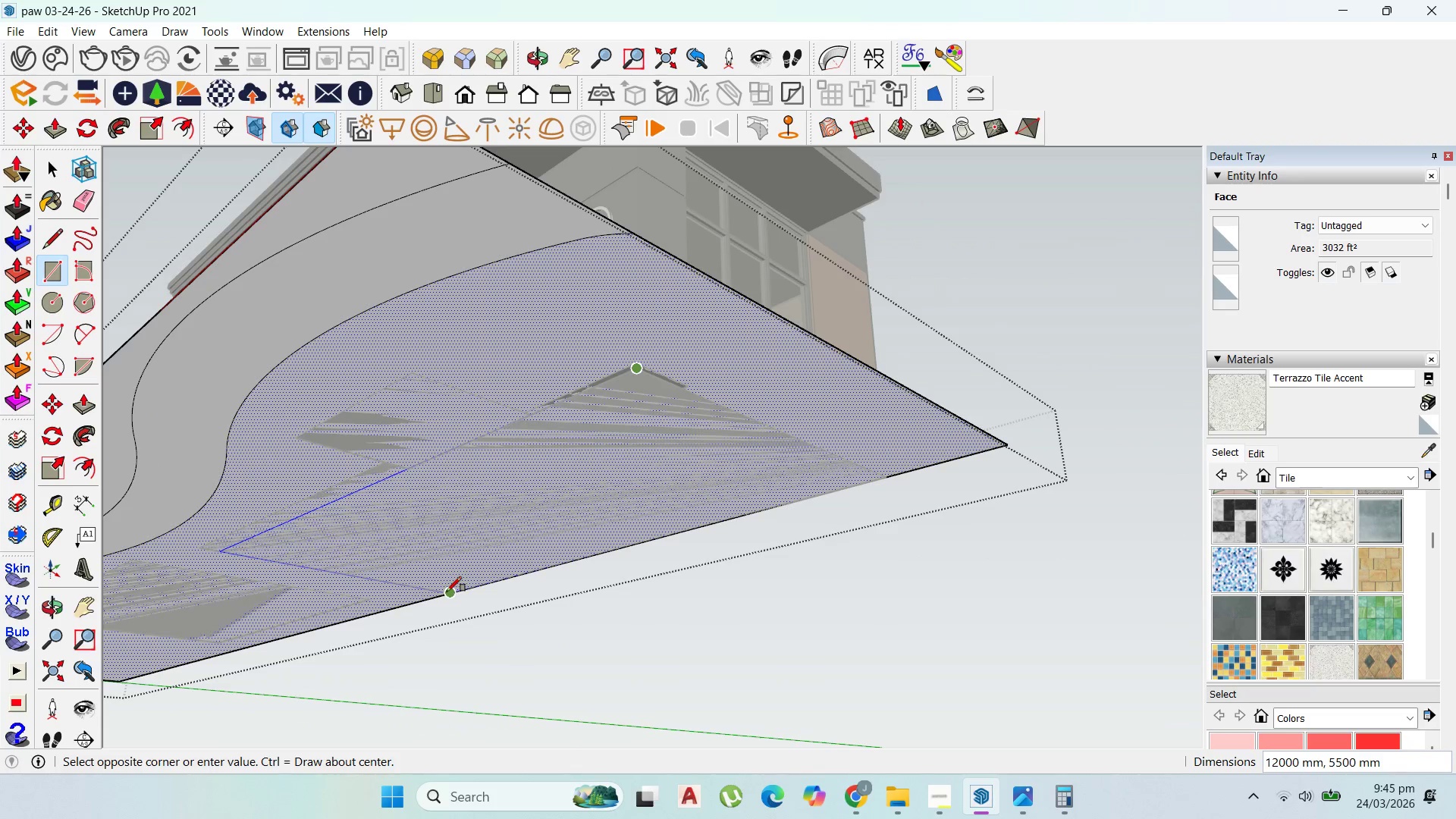 
scroll: coordinate [645, 362], scroll_direction: down, amount: 4.0
 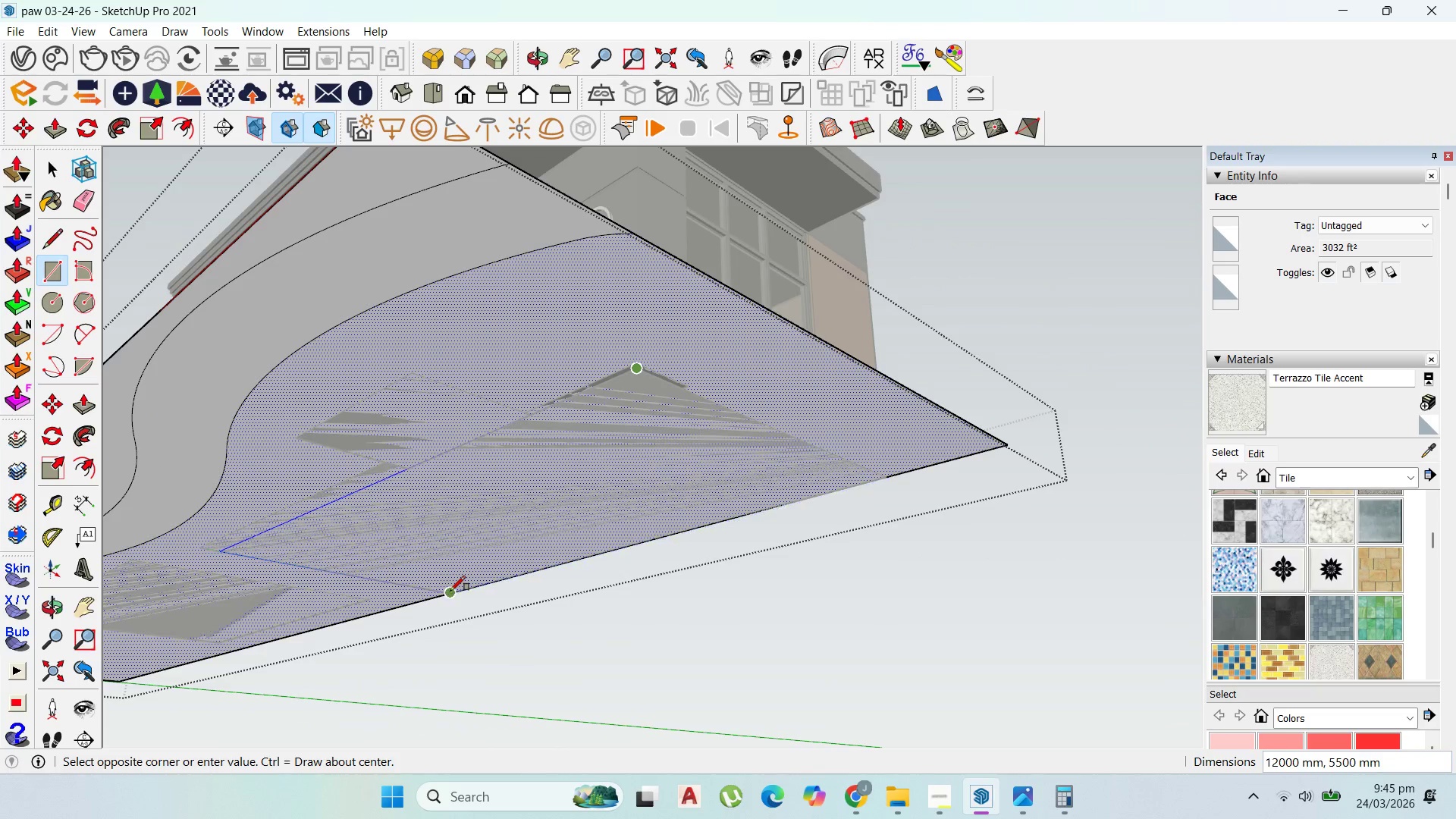 
left_click([445, 591])
 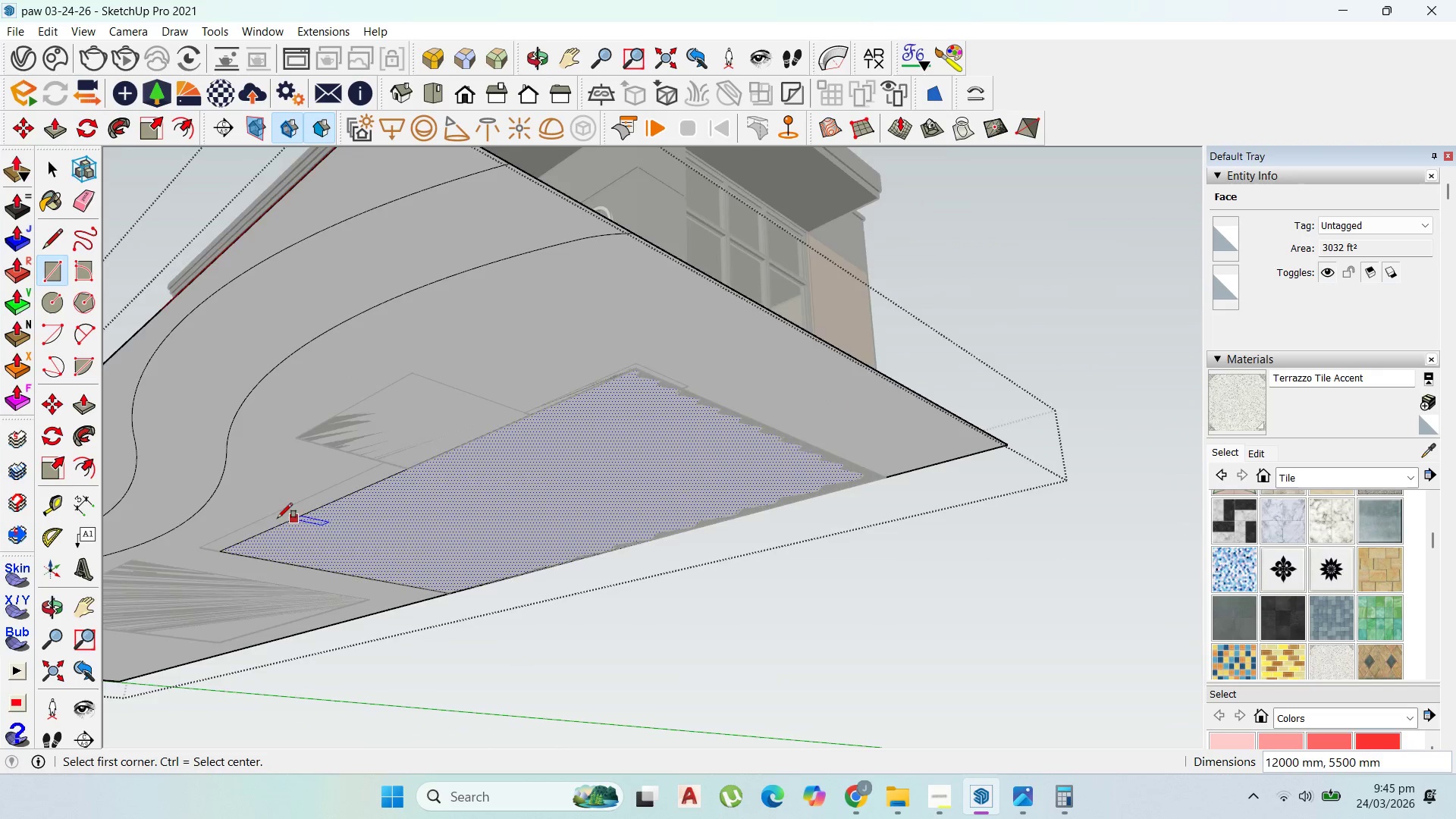 
scroll: coordinate [251, 535], scroll_direction: up, amount: 2.0
 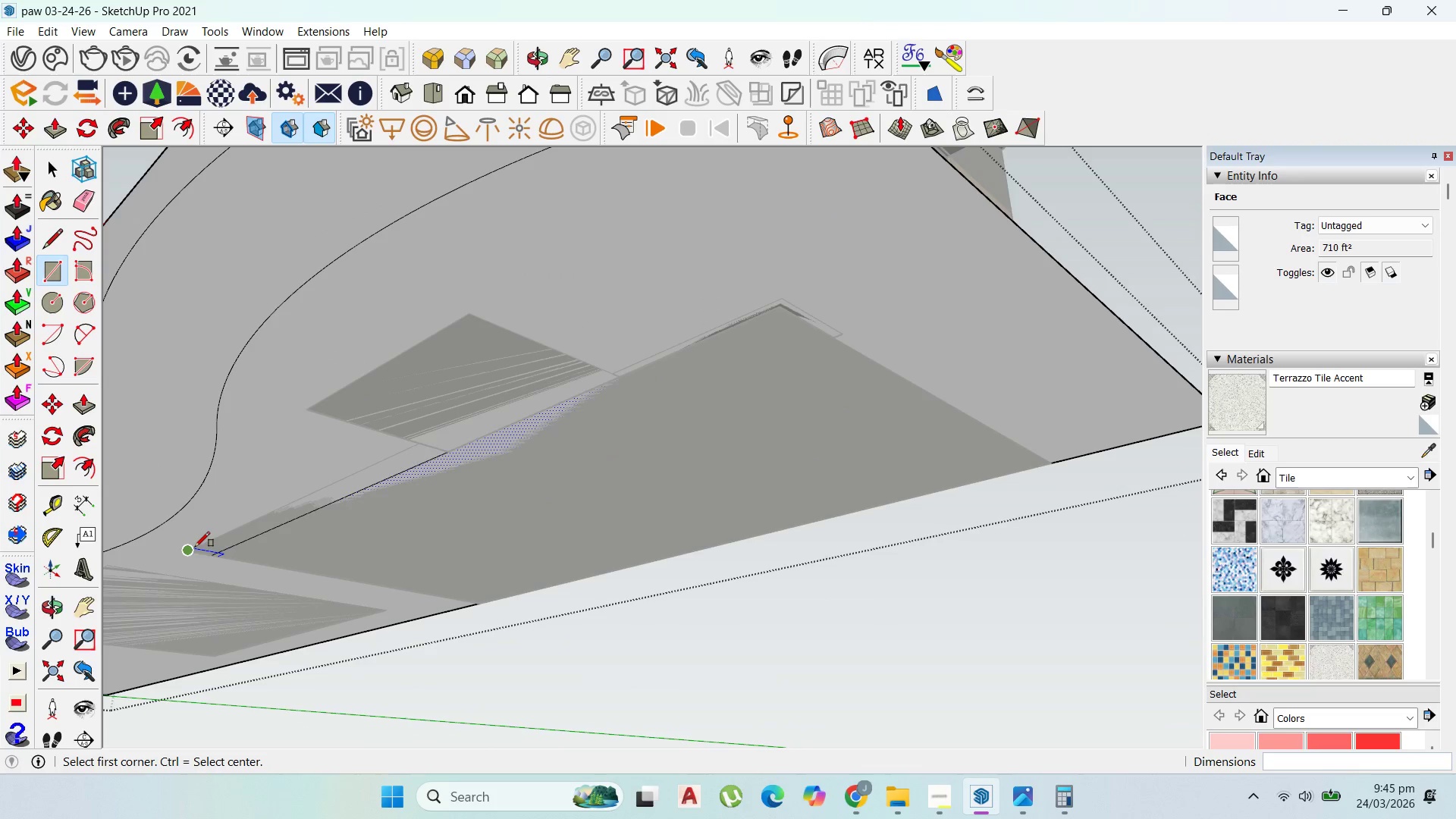 
left_click([194, 547])
 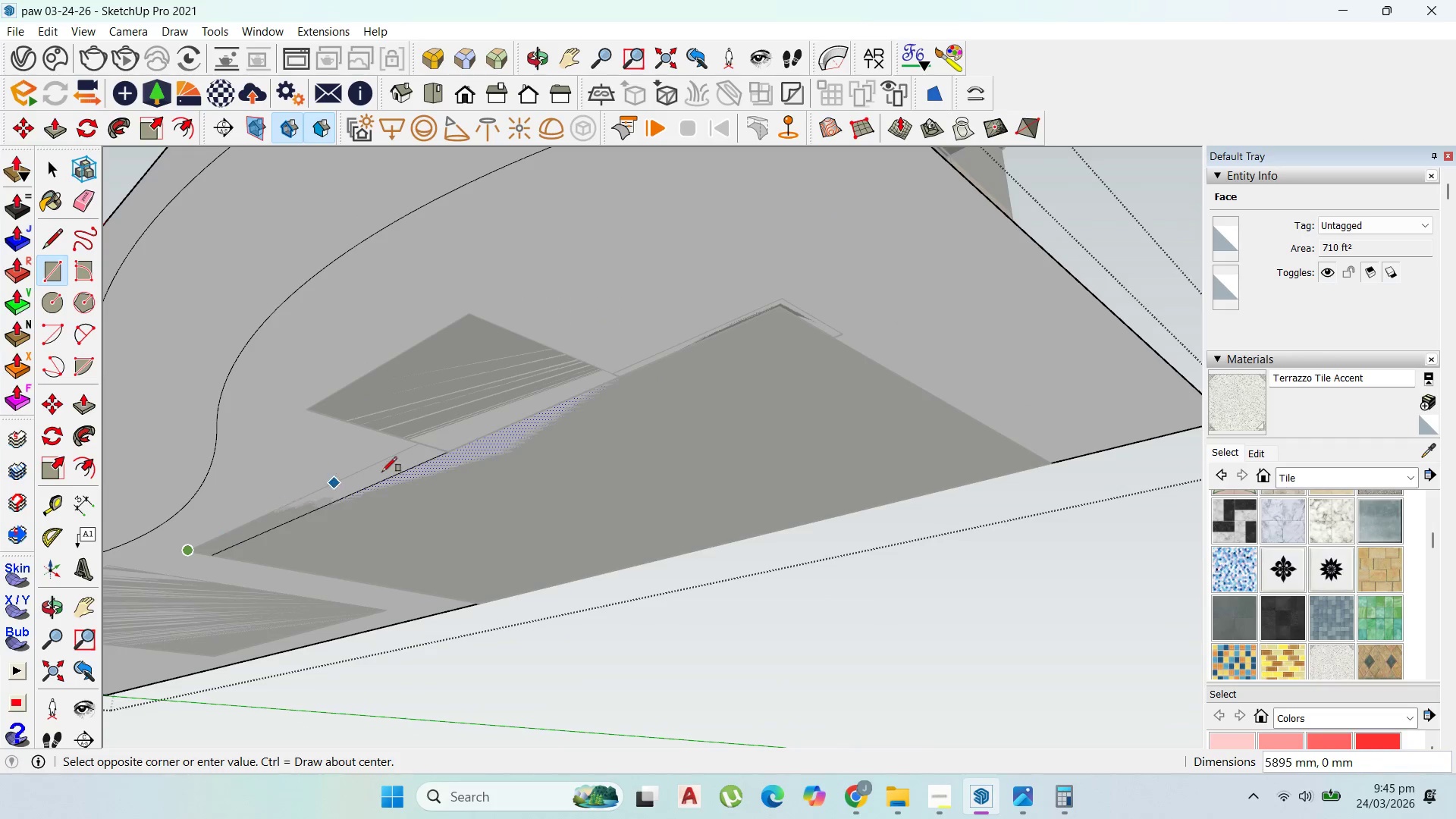 
scroll: coordinate [418, 461], scroll_direction: up, amount: 2.0
 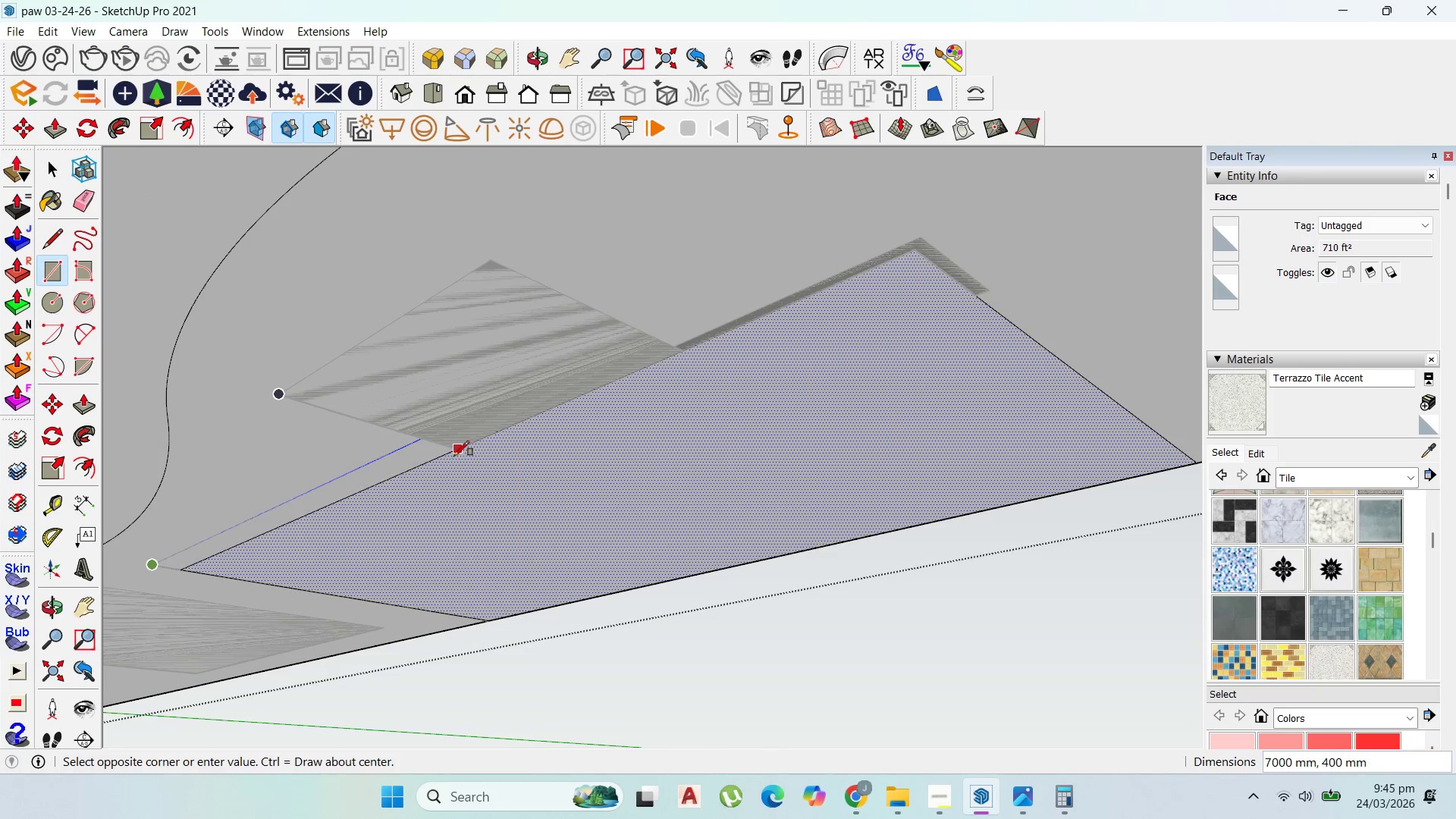 
left_click([454, 456])
 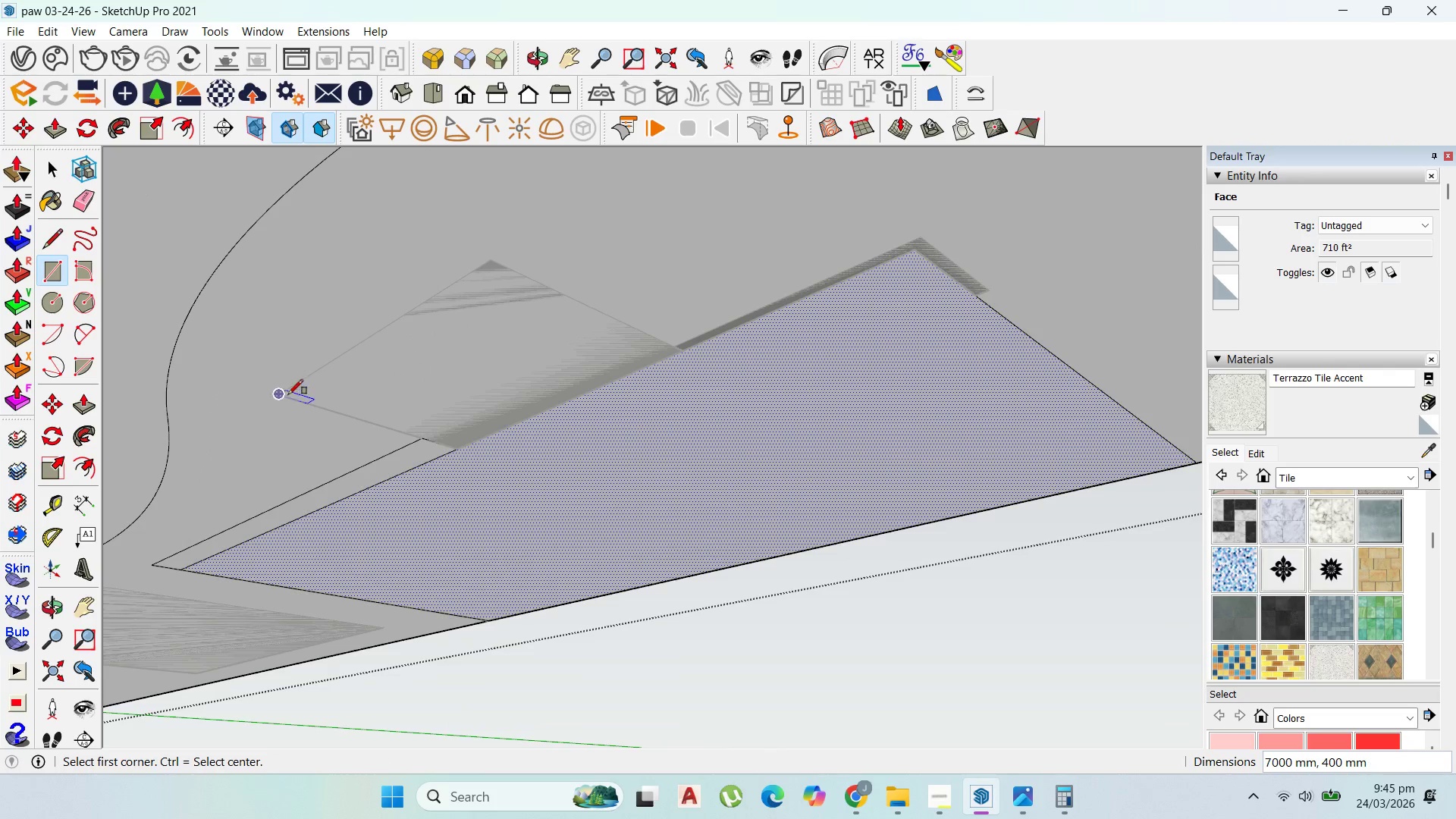 
left_click([284, 397])
 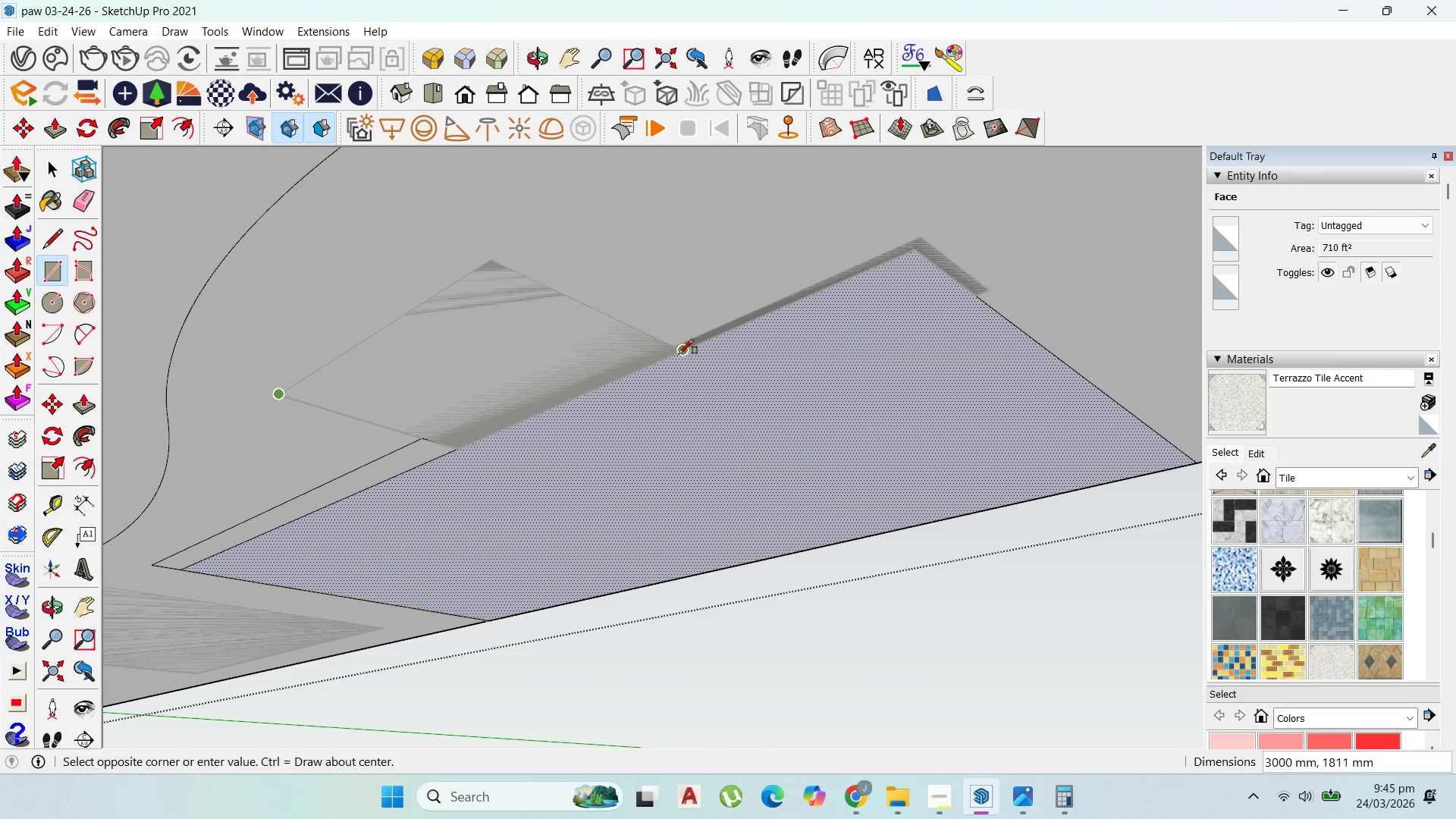 
left_click([681, 354])
 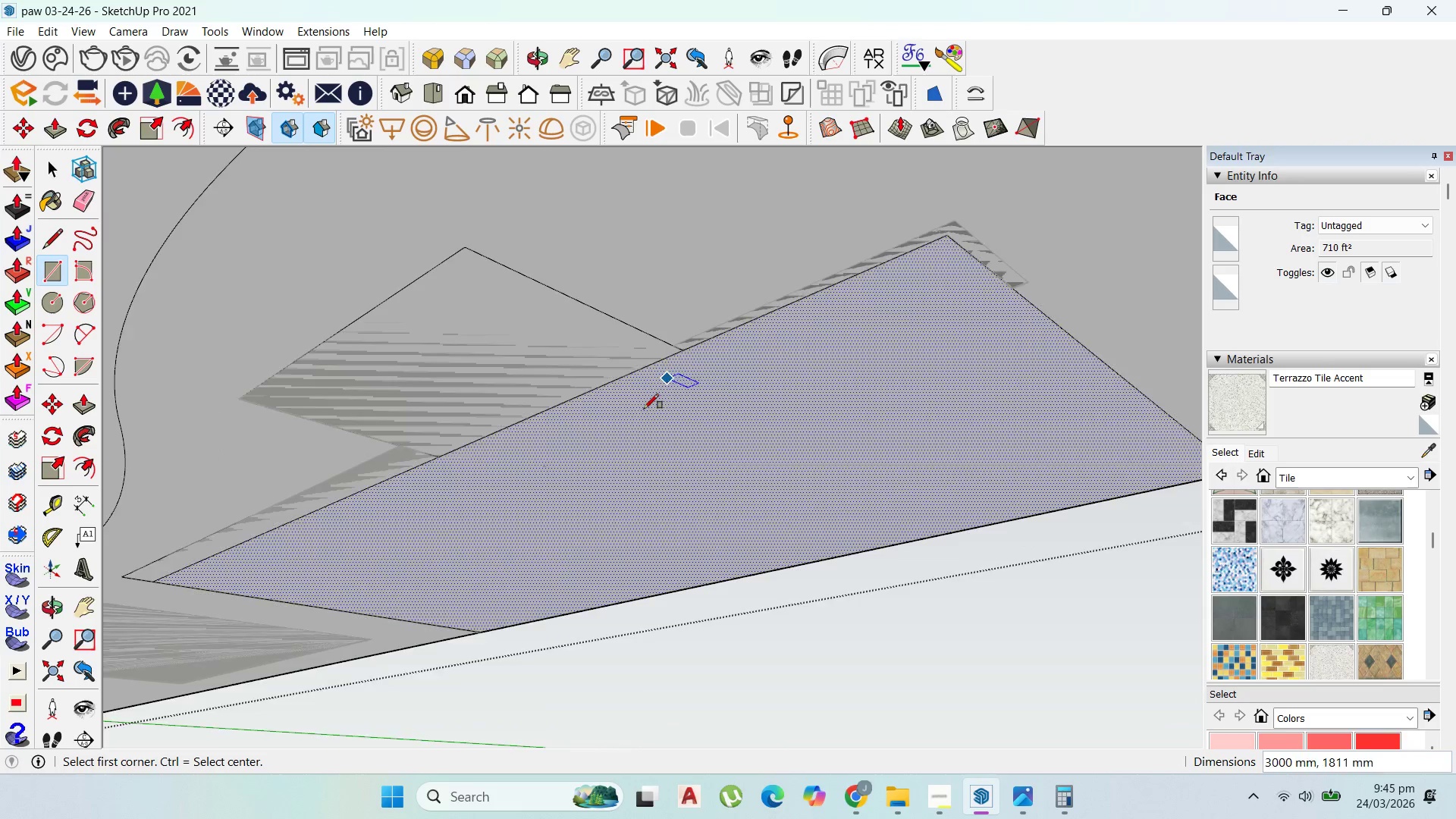 
scroll: coordinate [681, 354], scroll_direction: up, amount: 1.0
 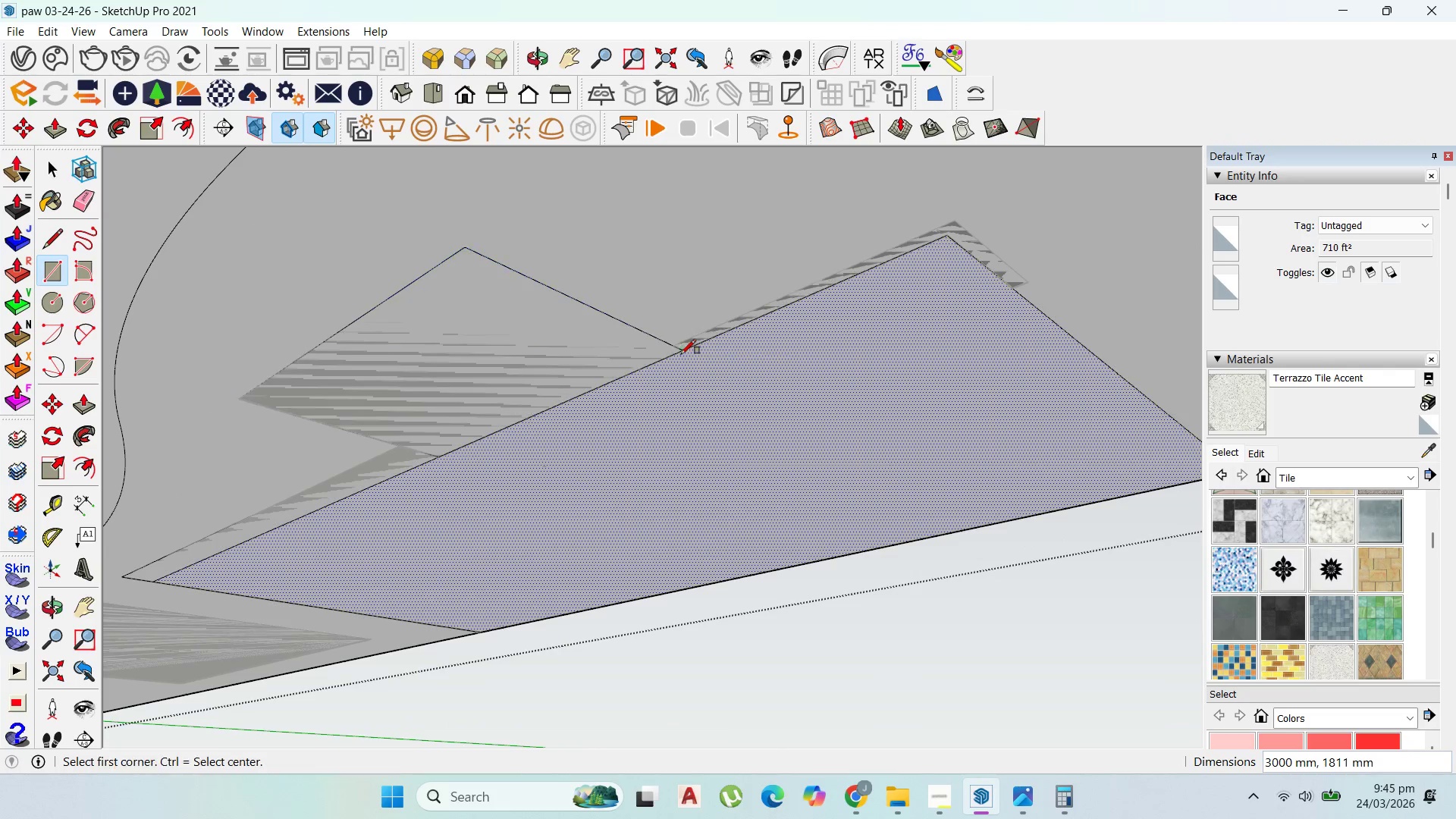 
scroll: coordinate [654, 362], scroll_direction: none, amount: 0.0
 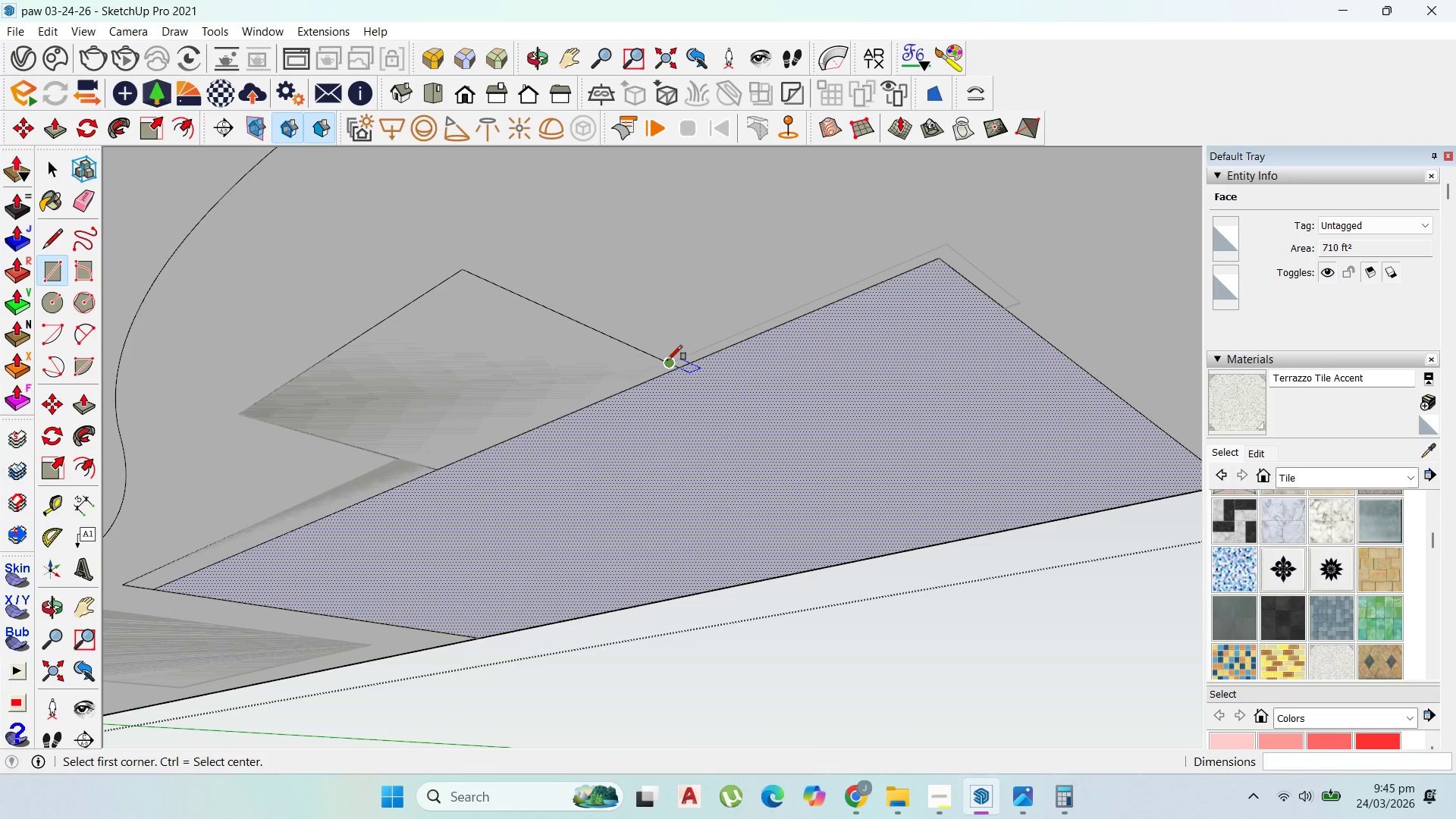 
left_click([667, 360])
 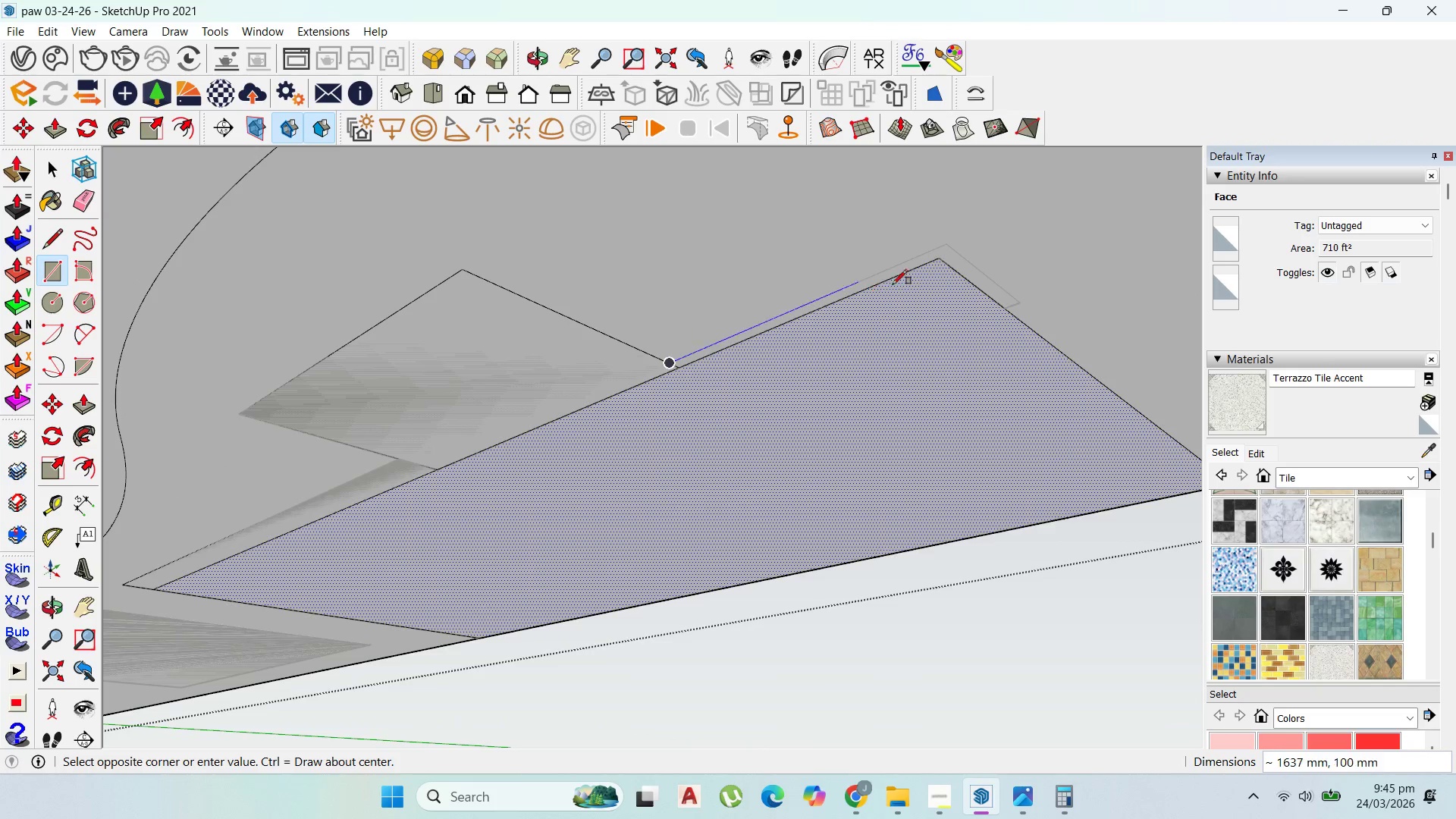 
scroll: coordinate [922, 275], scroll_direction: up, amount: 2.0
 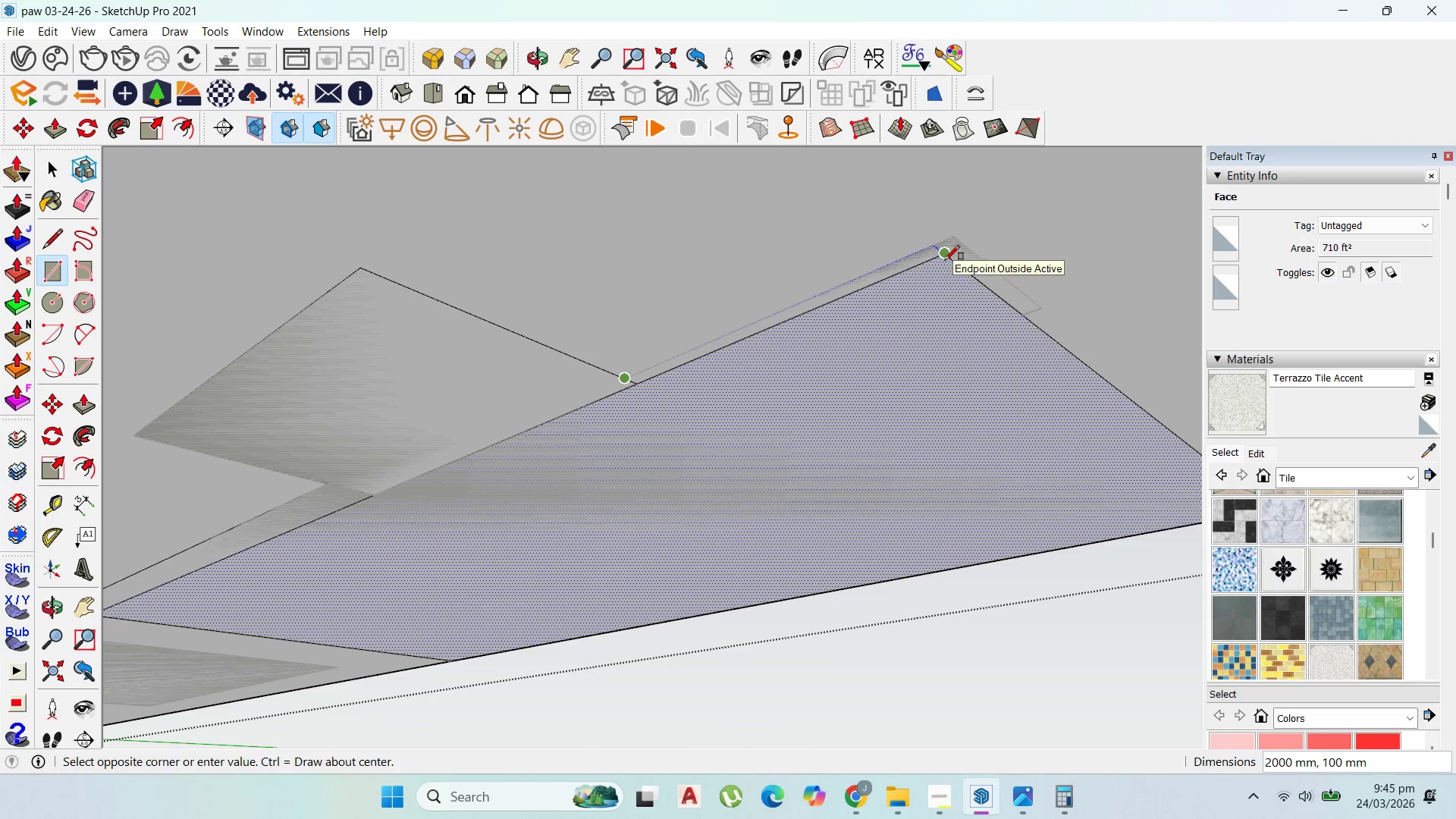 
left_click([945, 260])
 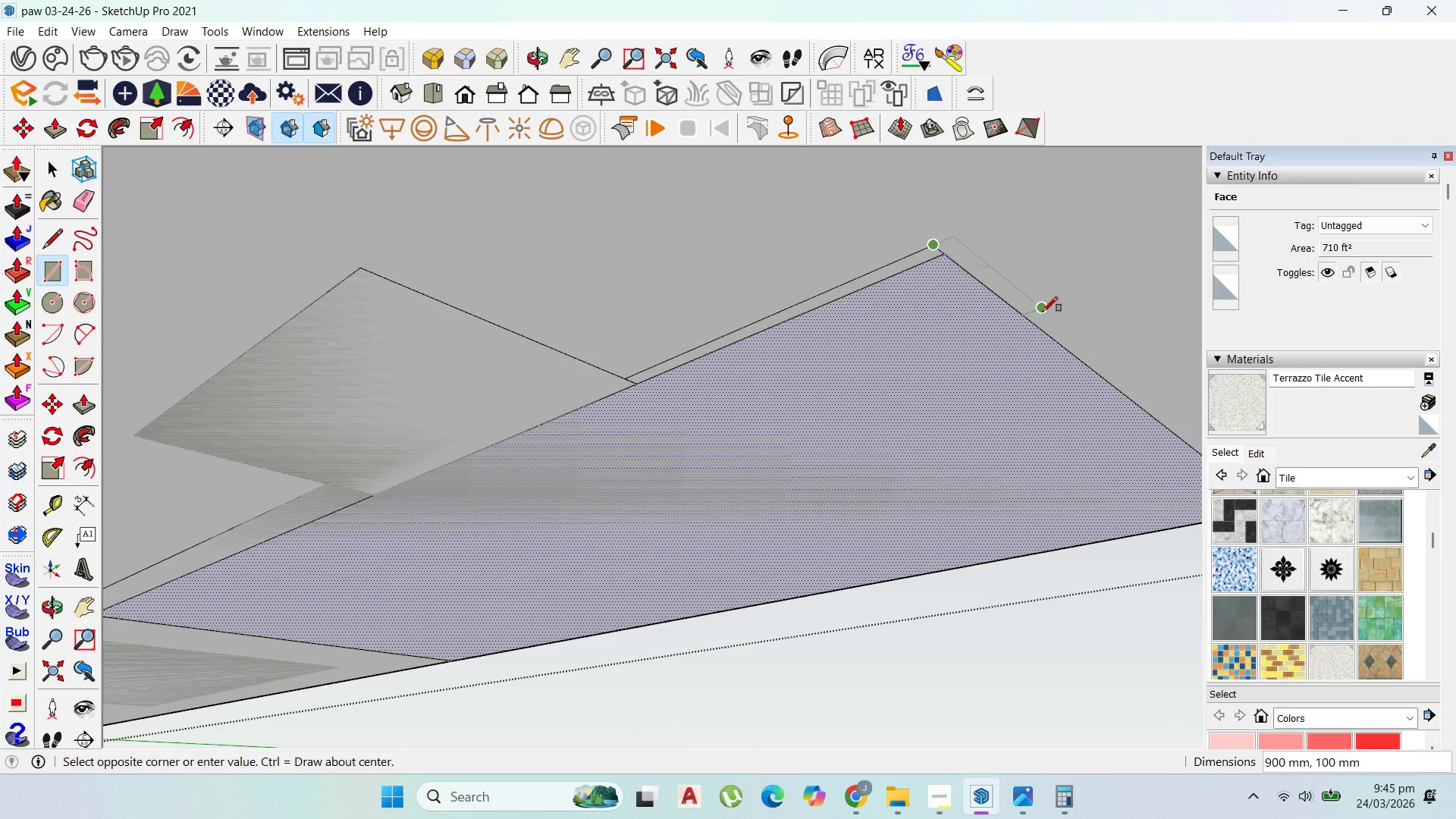 
left_click([1043, 312])
 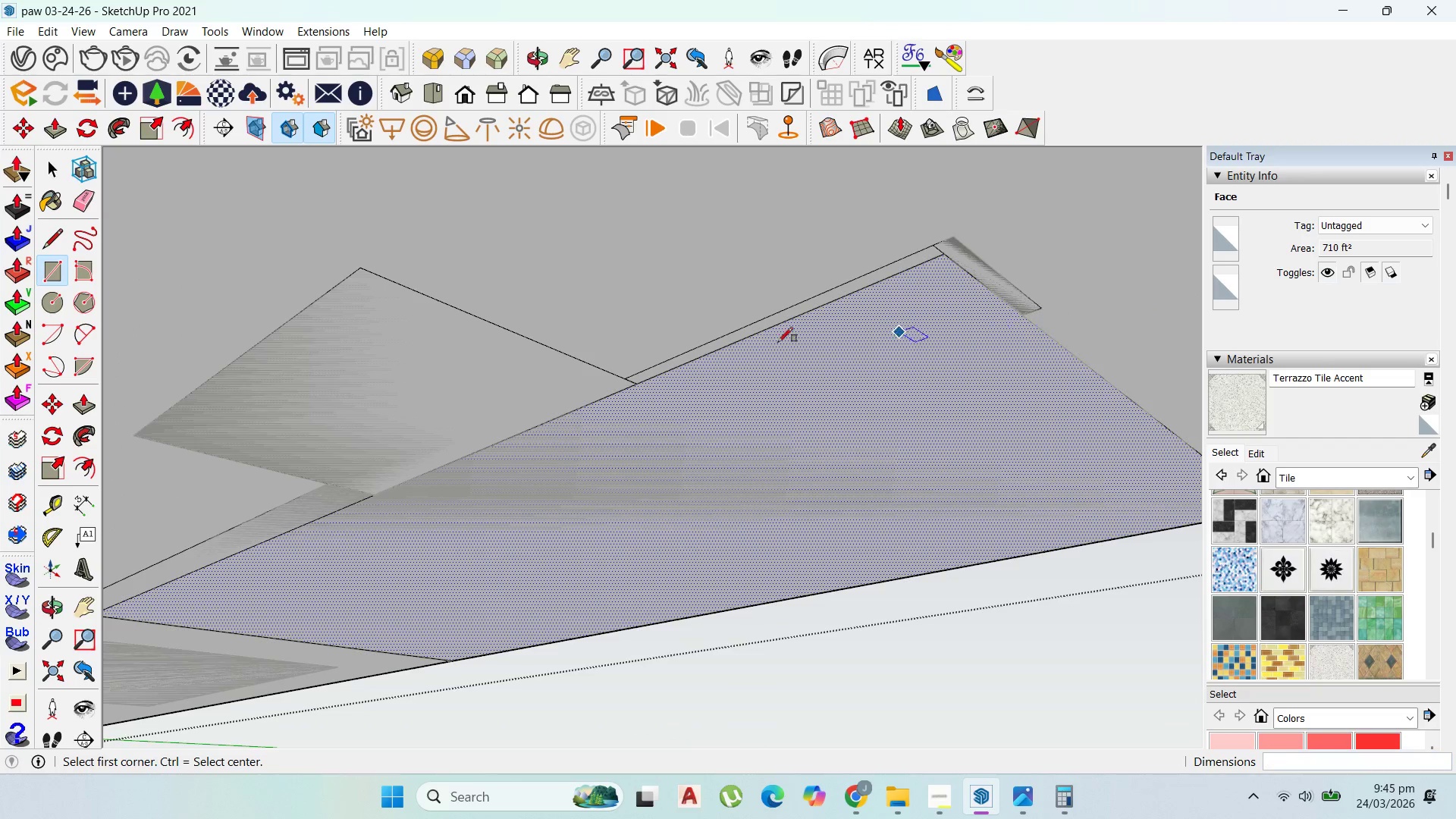 
scroll: coordinate [588, 330], scroll_direction: down, amount: 6.0
 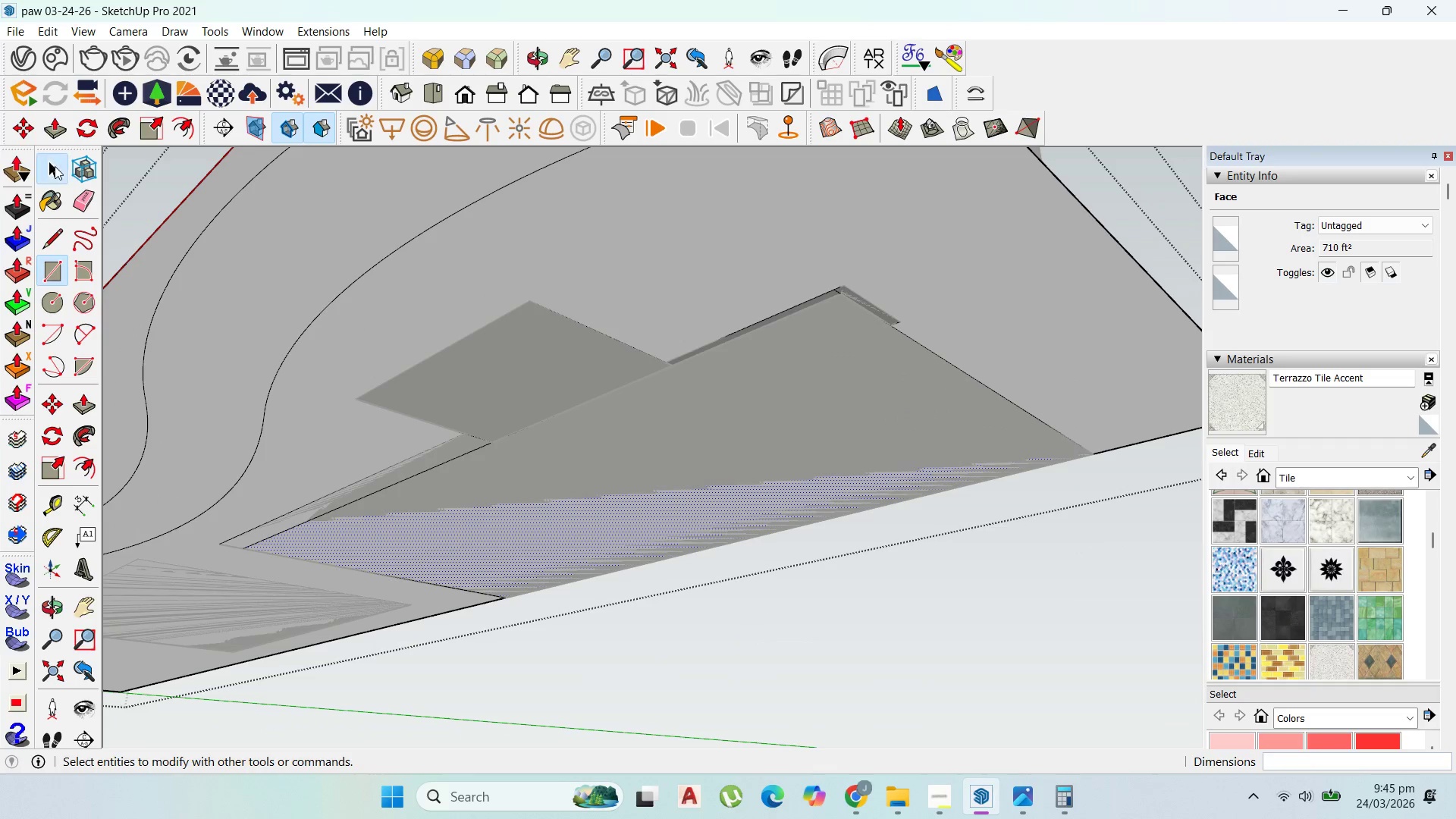 
left_click([773, 324])
 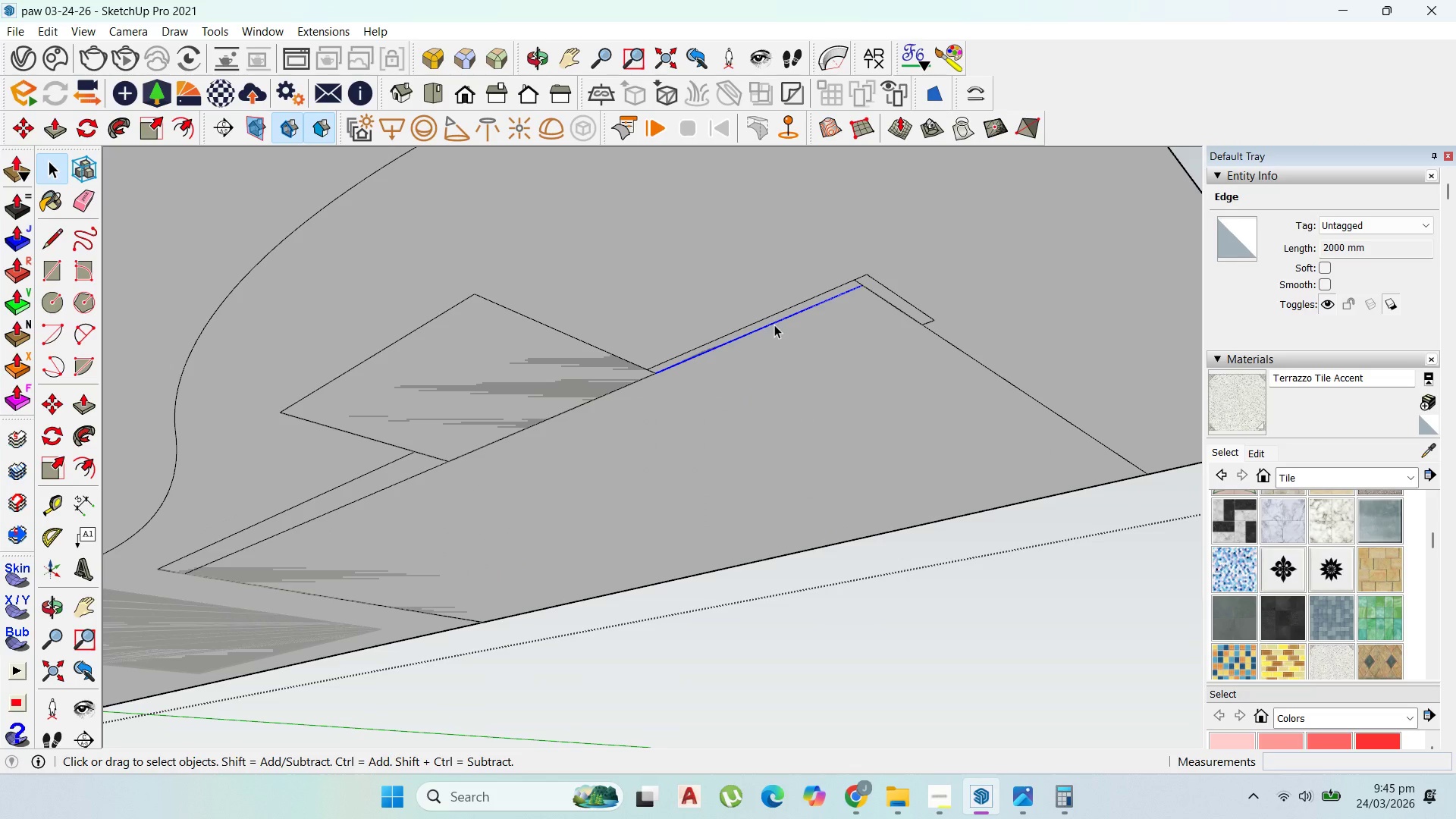 
scroll: coordinate [758, 325], scroll_direction: up, amount: 2.0
 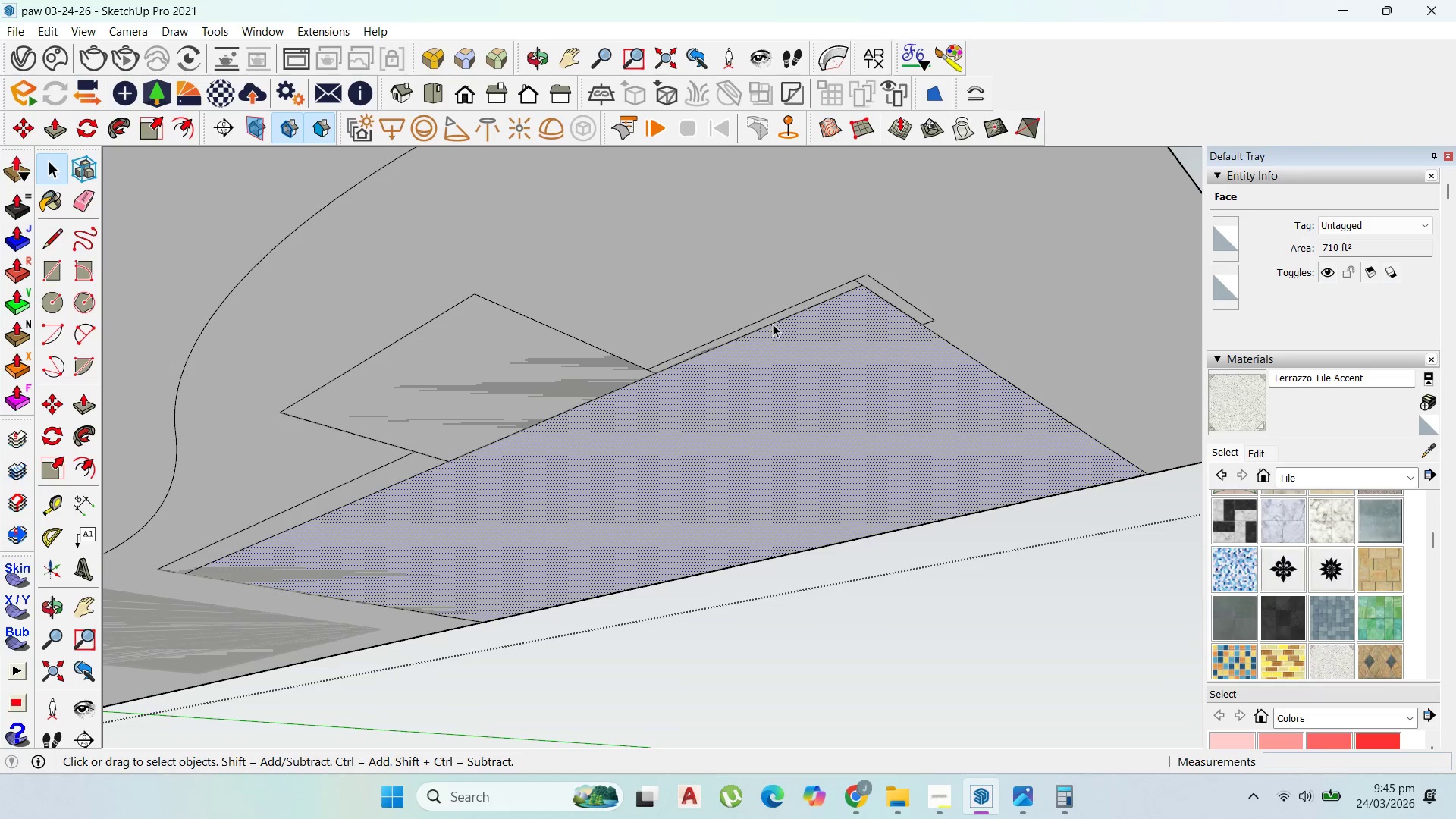 
key(Delete)
 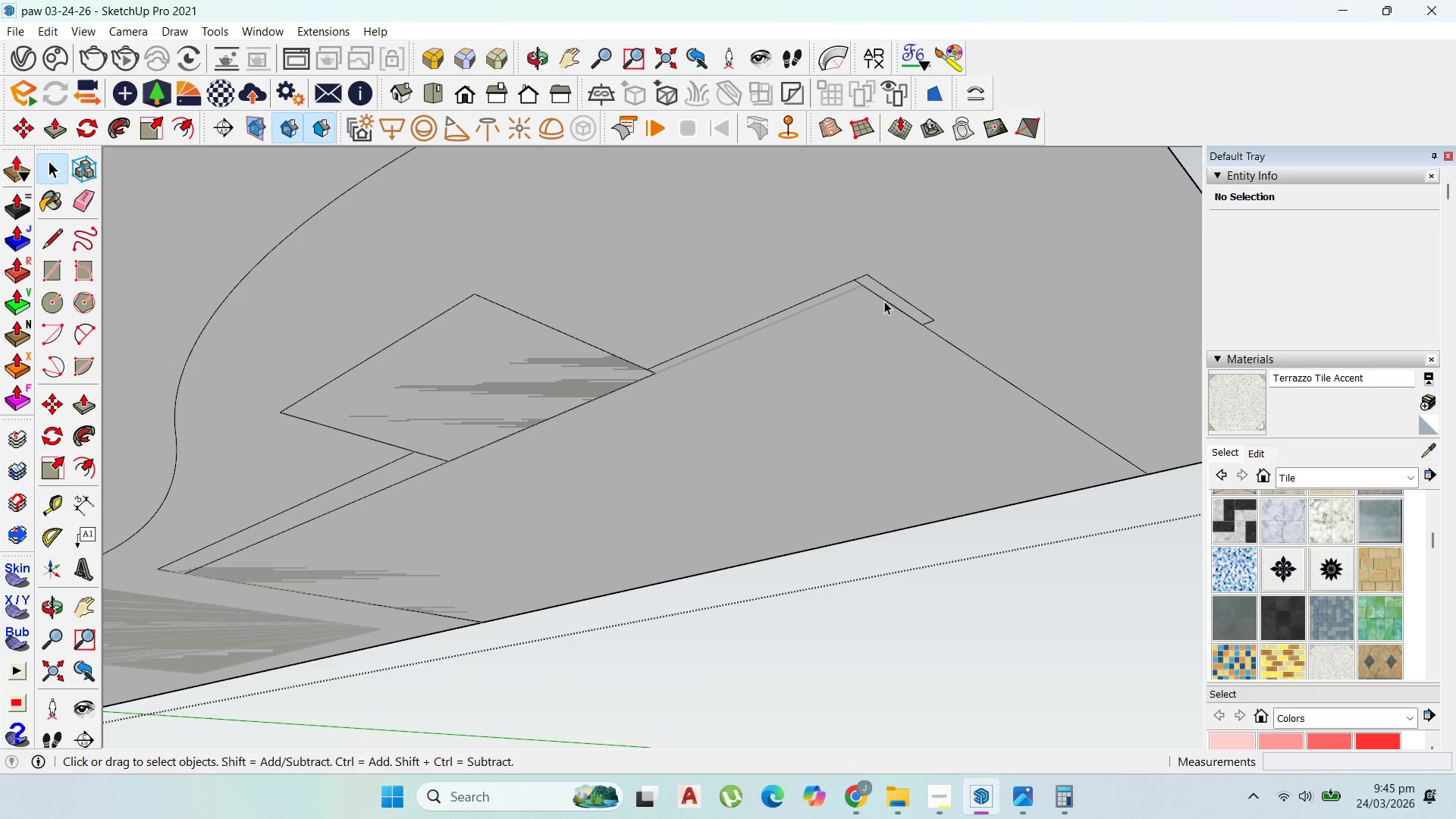 
left_click([884, 301])
 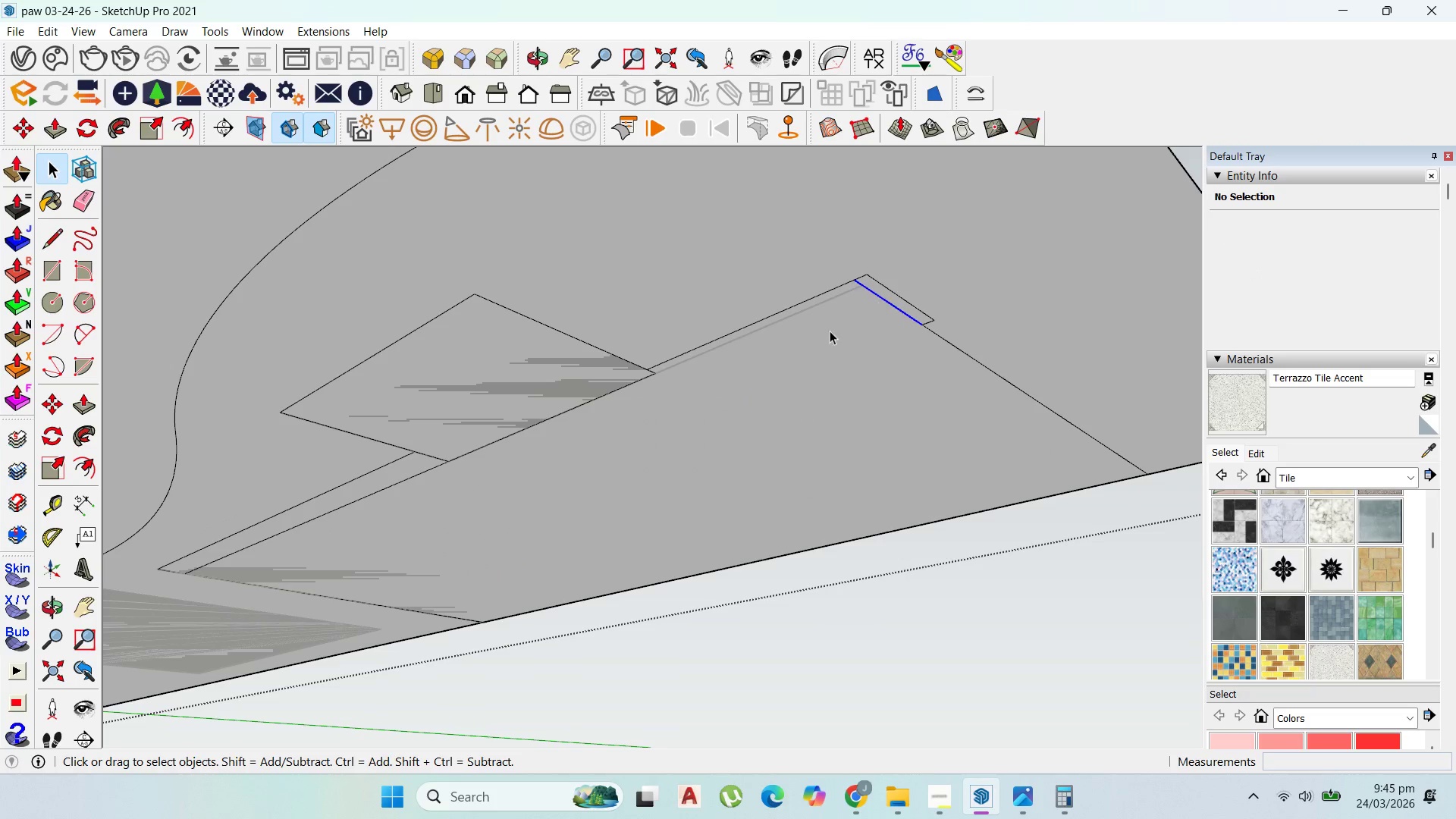 
key(Delete)
 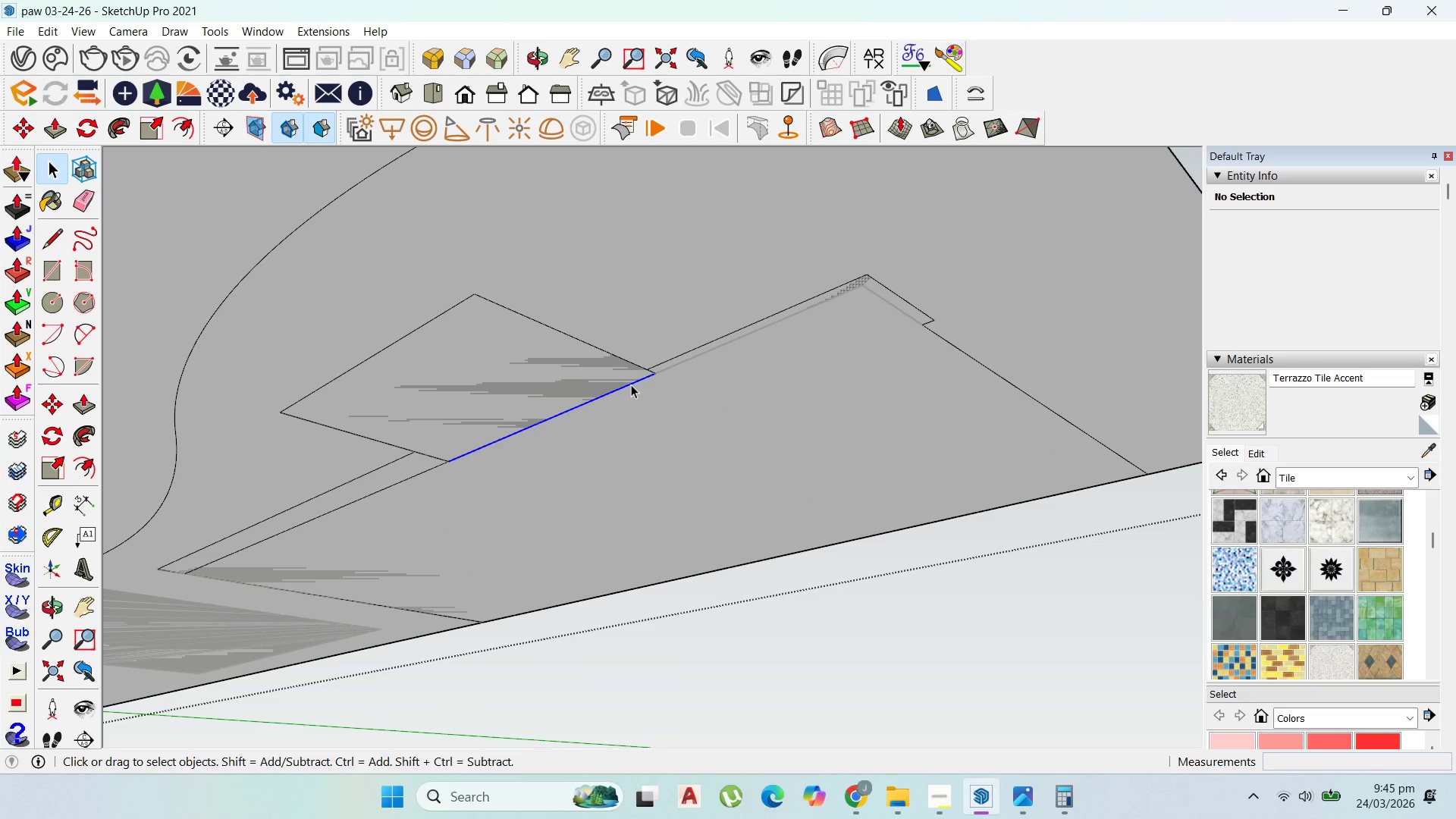 
key(Delete)
 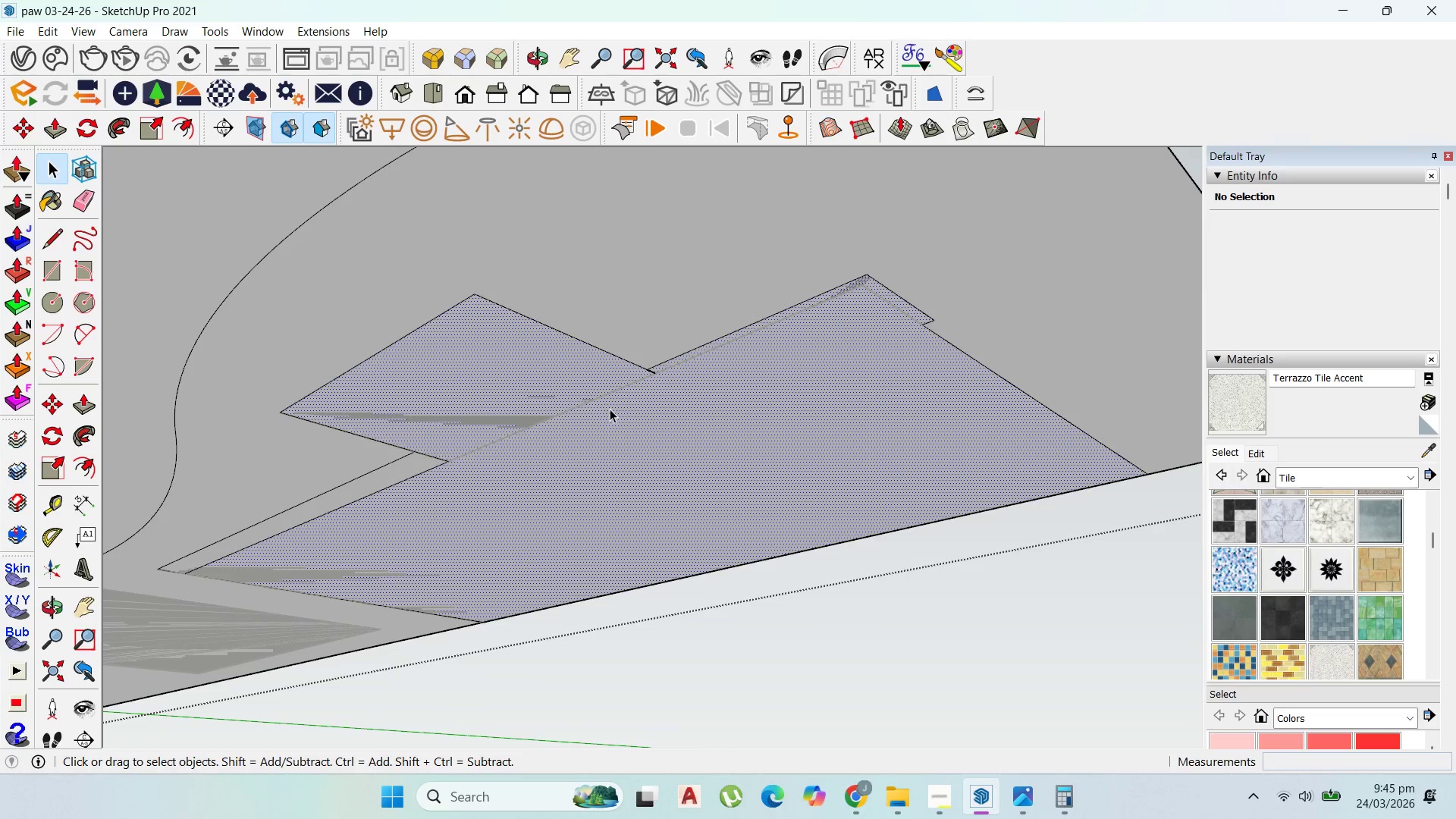 
scroll: coordinate [624, 397], scroll_direction: down, amount: 2.0
 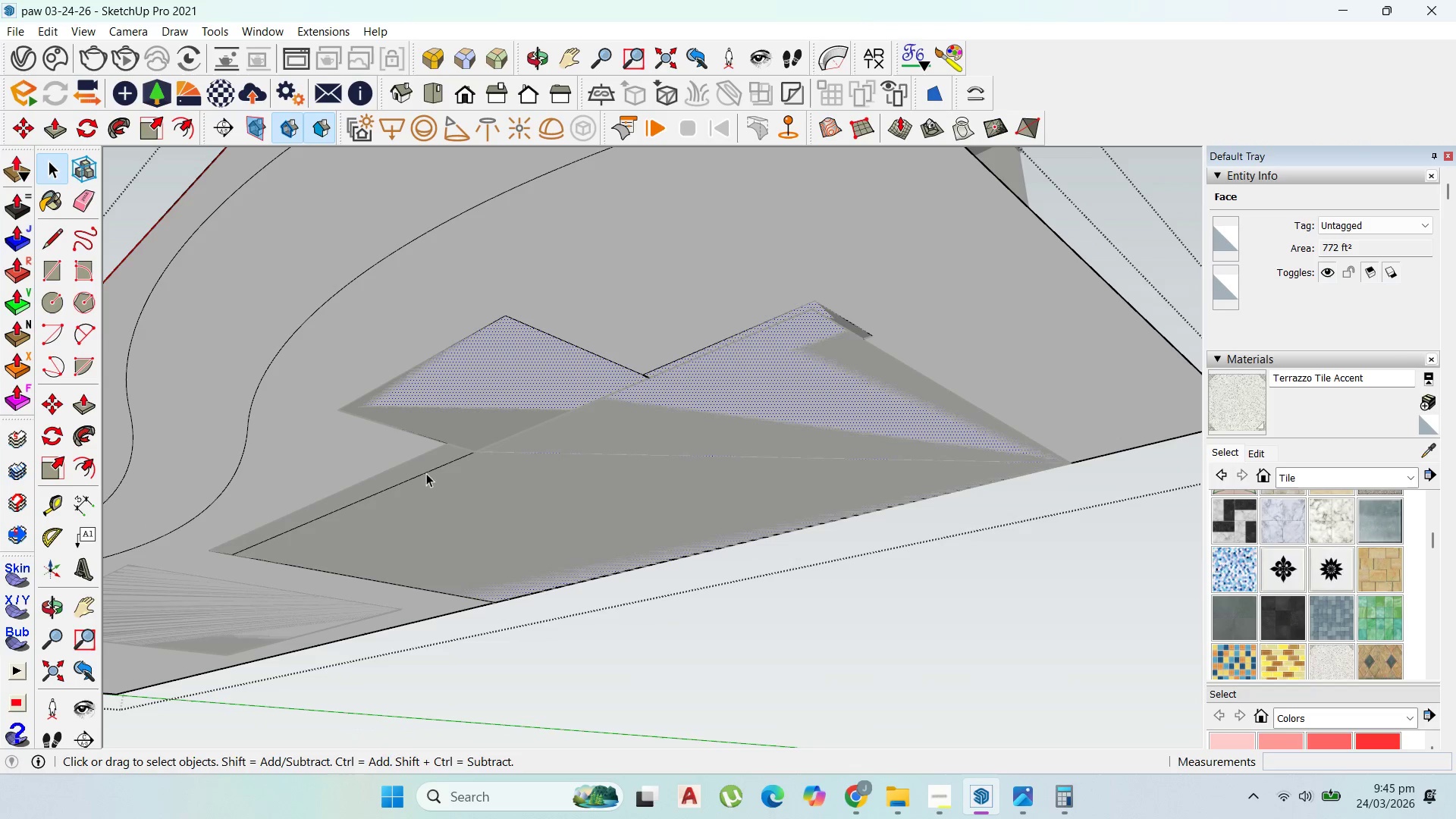 
left_click([428, 474])
 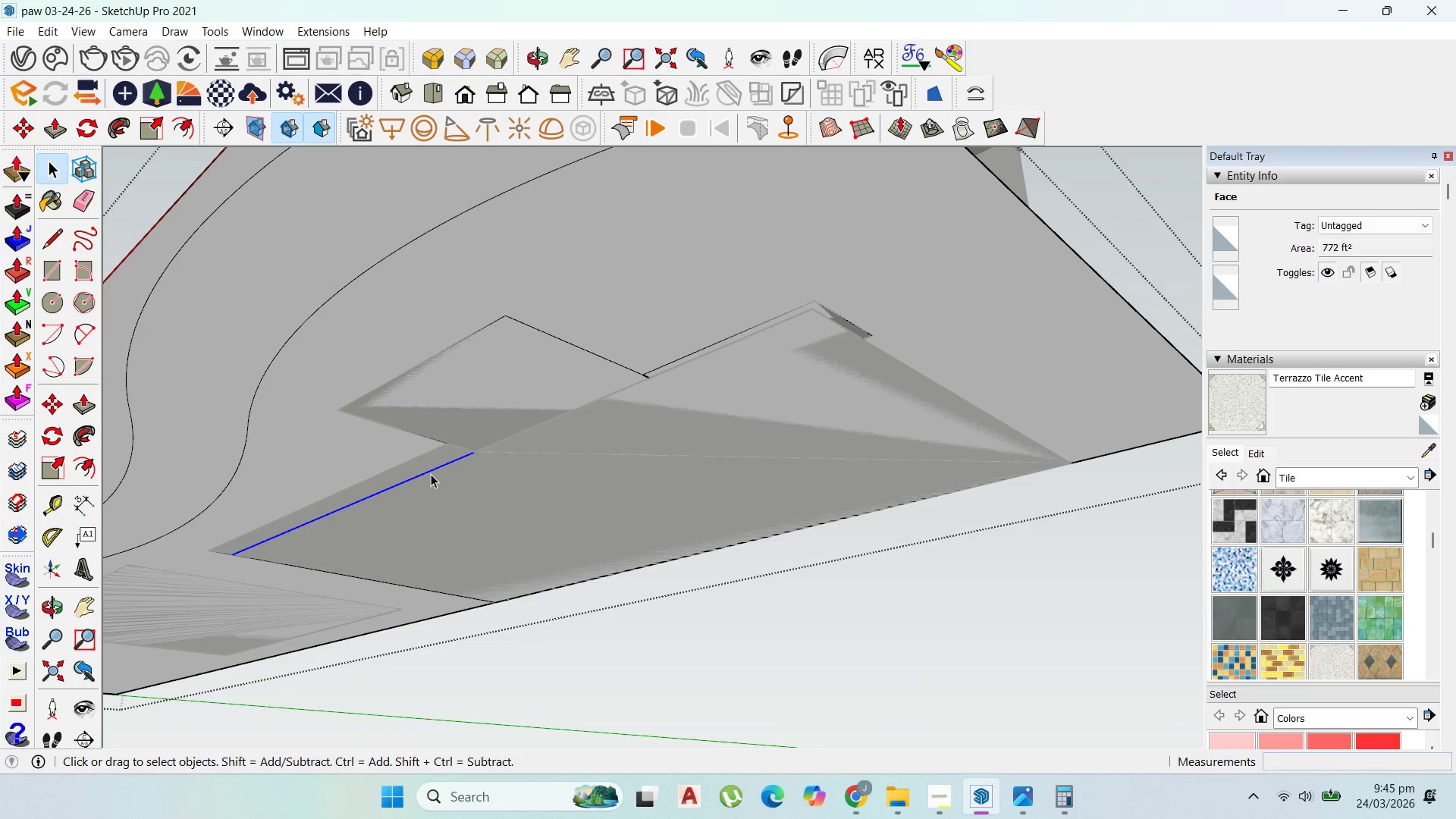 
key(Delete)
 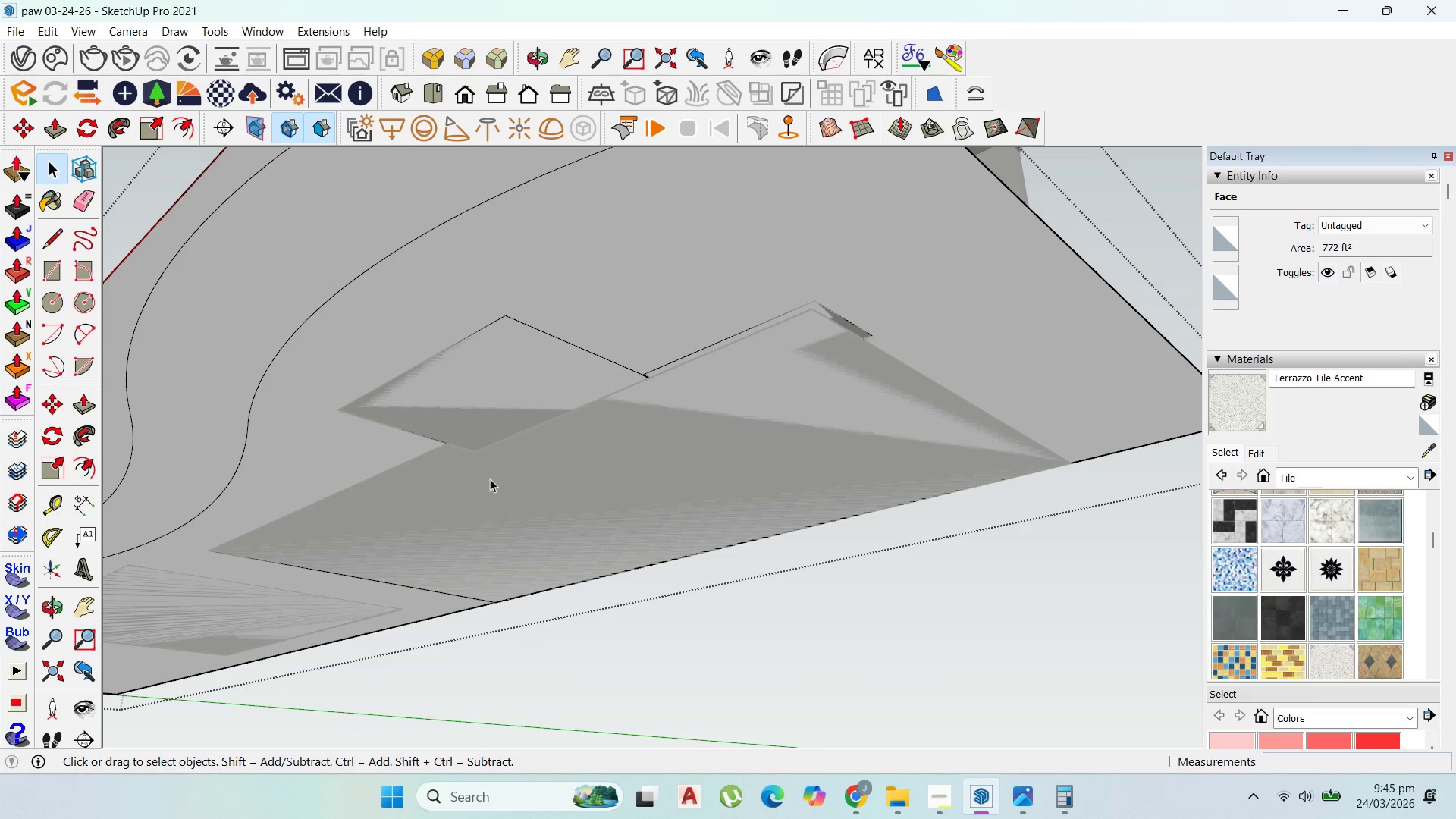 
left_click([490, 479])
 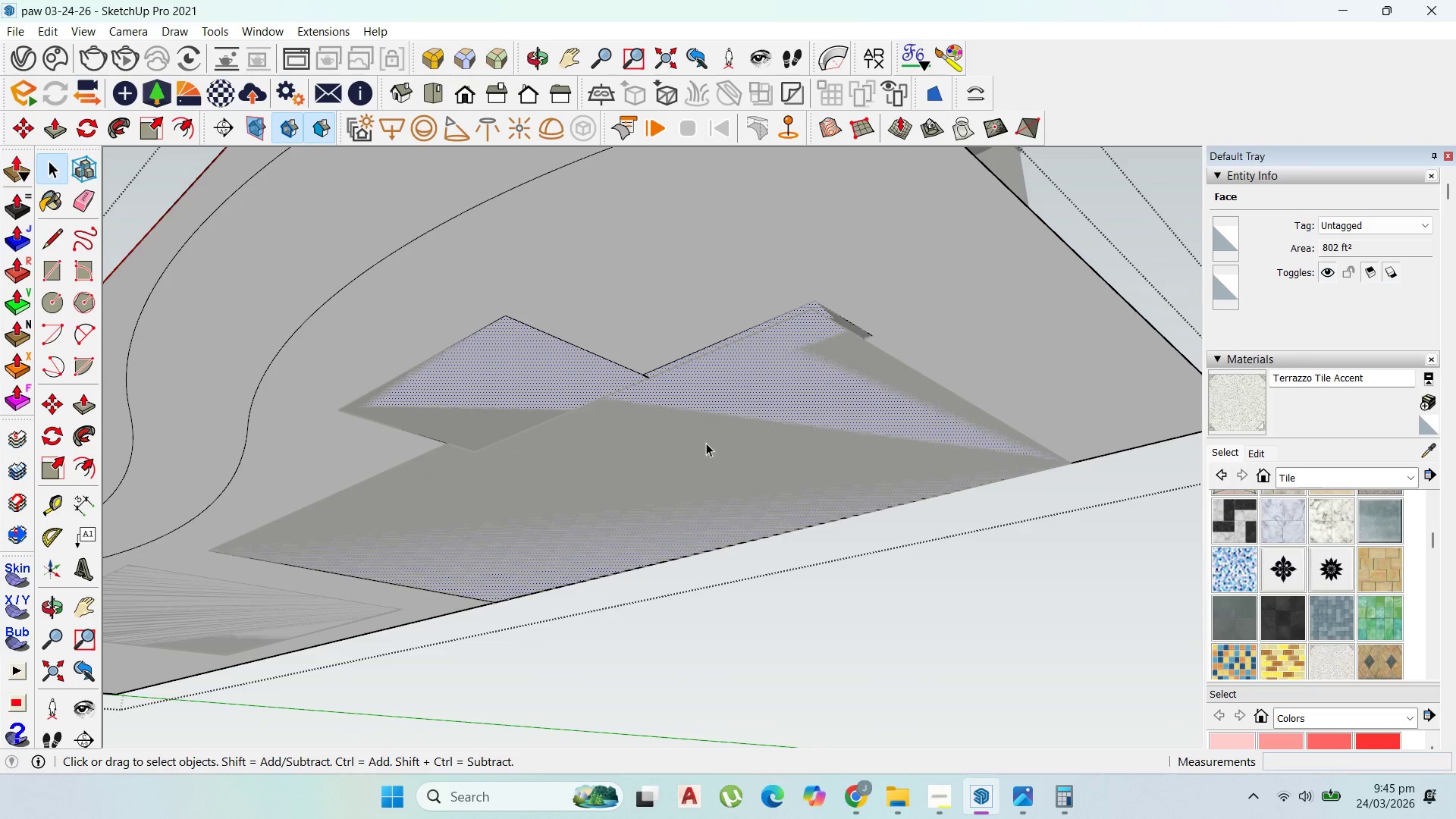 
scroll: coordinate [761, 483], scroll_direction: down, amount: 5.0
 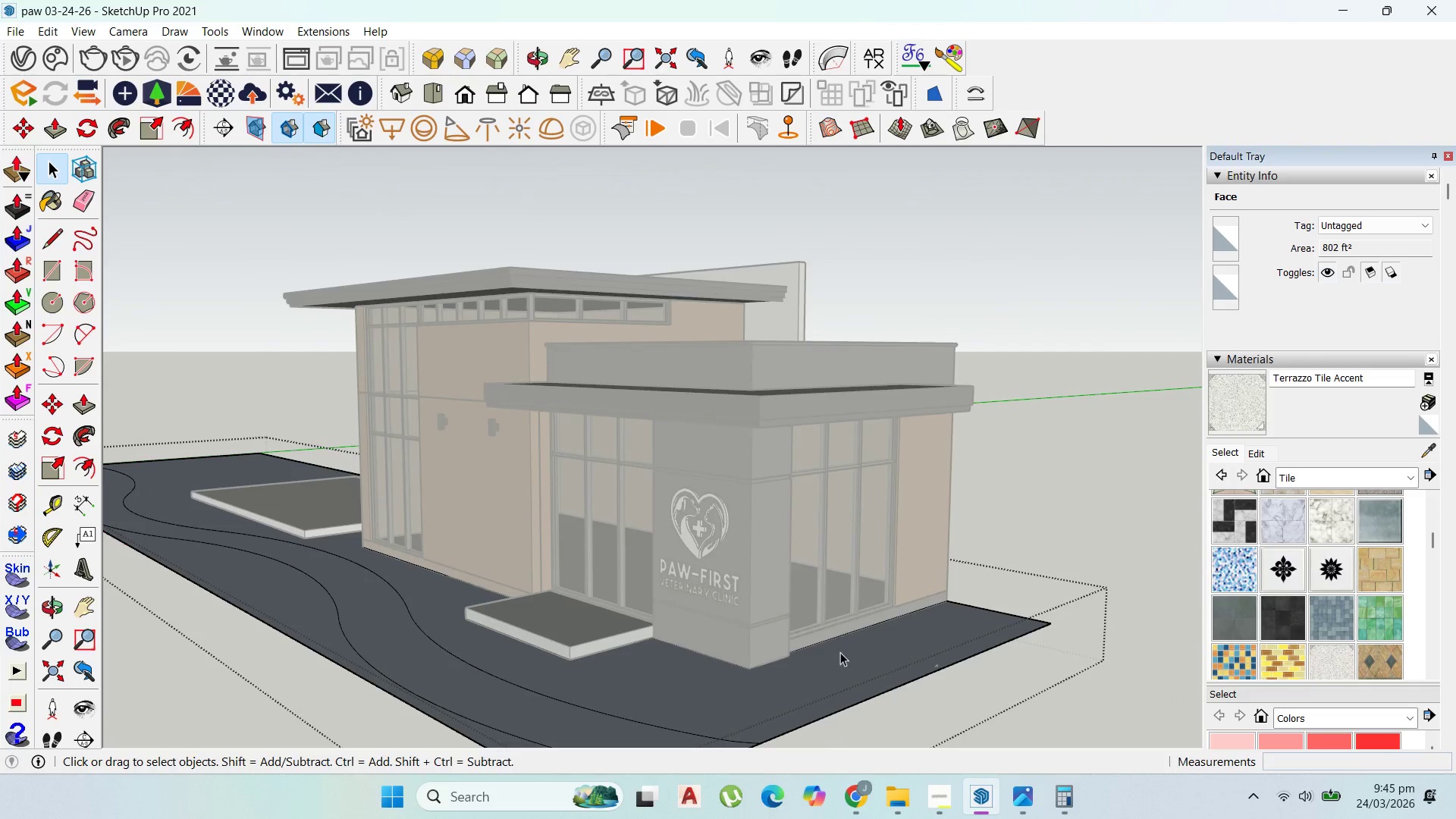 
left_click([843, 654])
 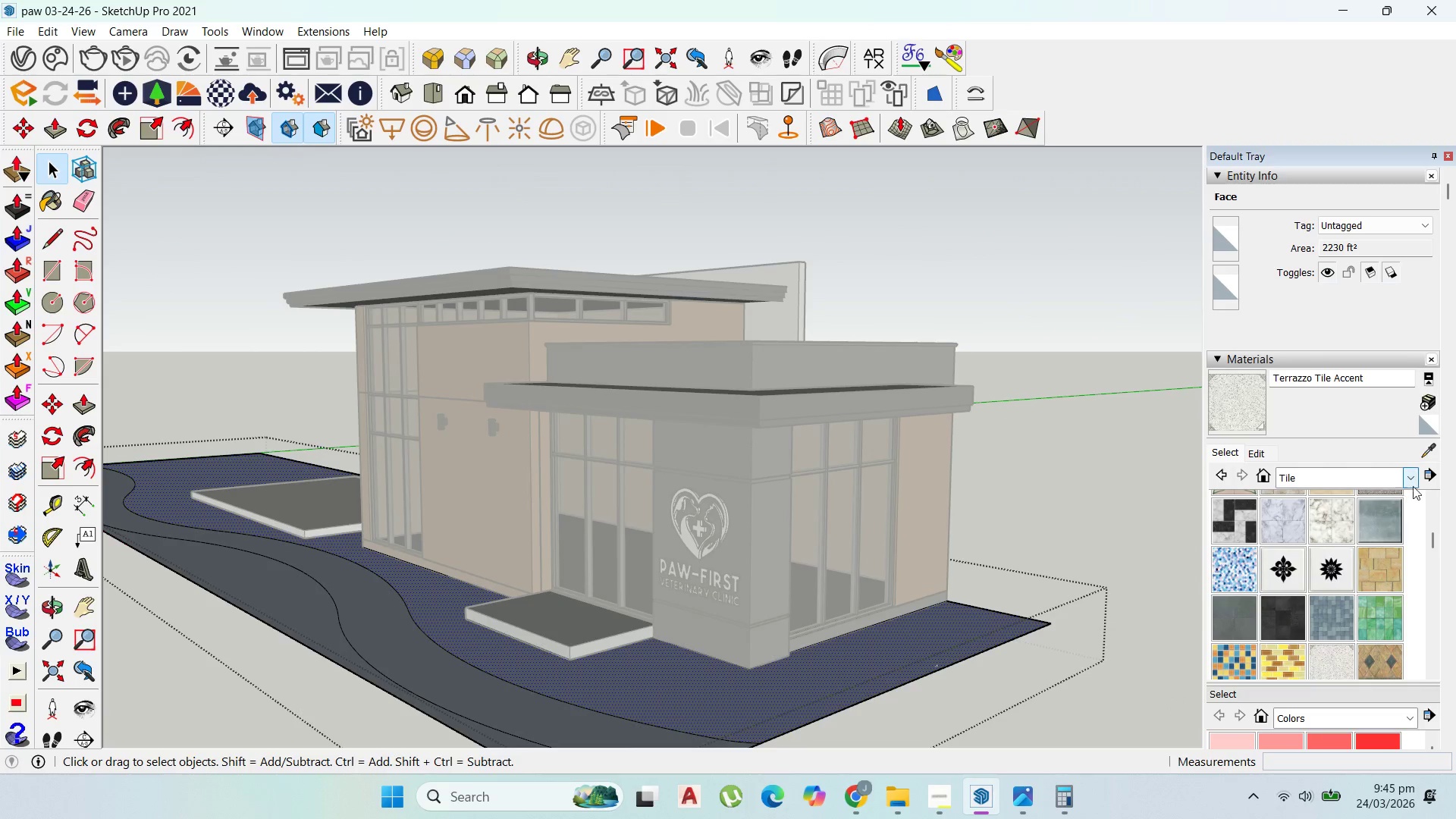 
left_click([1409, 479])
 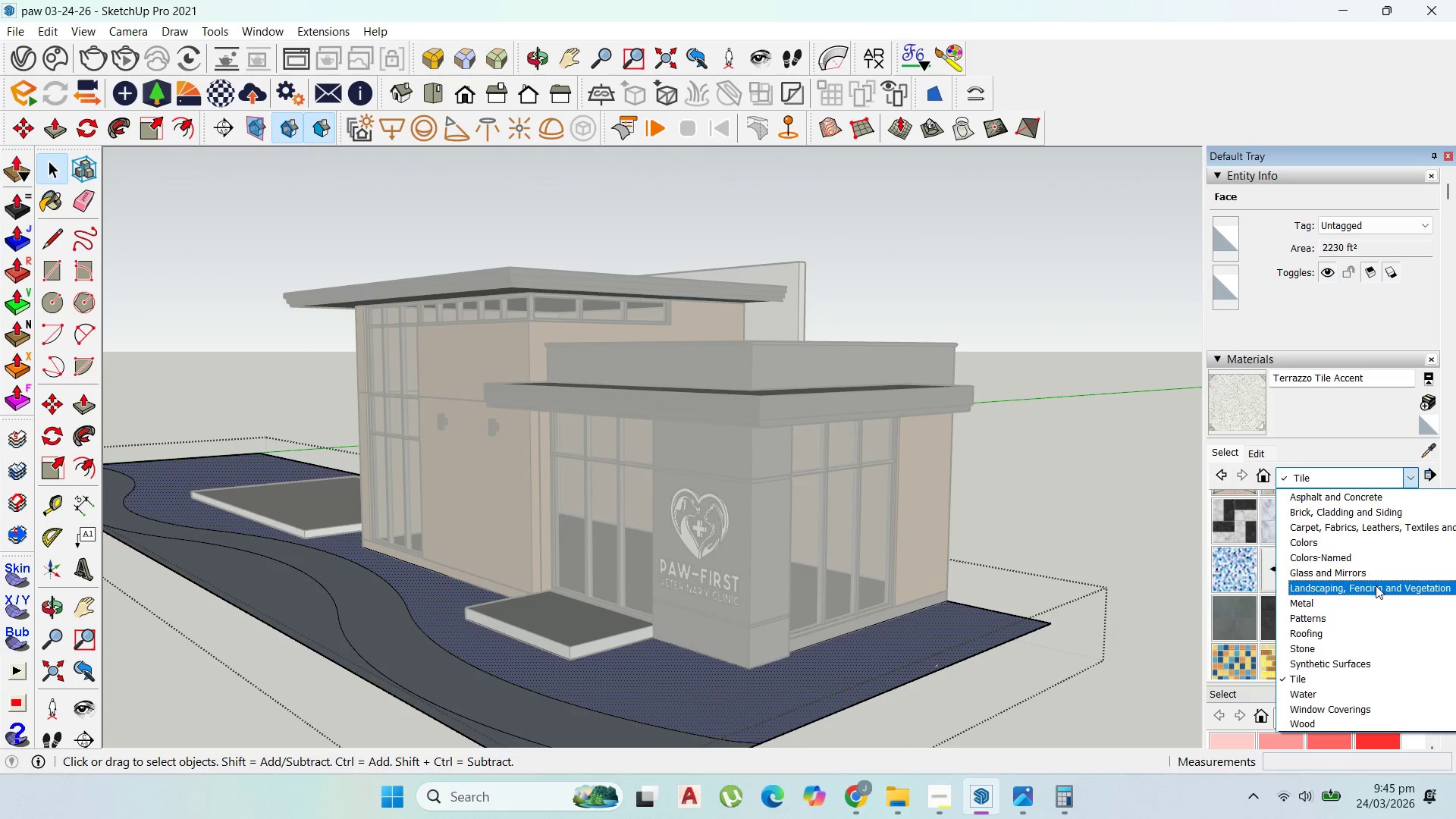 
left_click([1376, 586])
 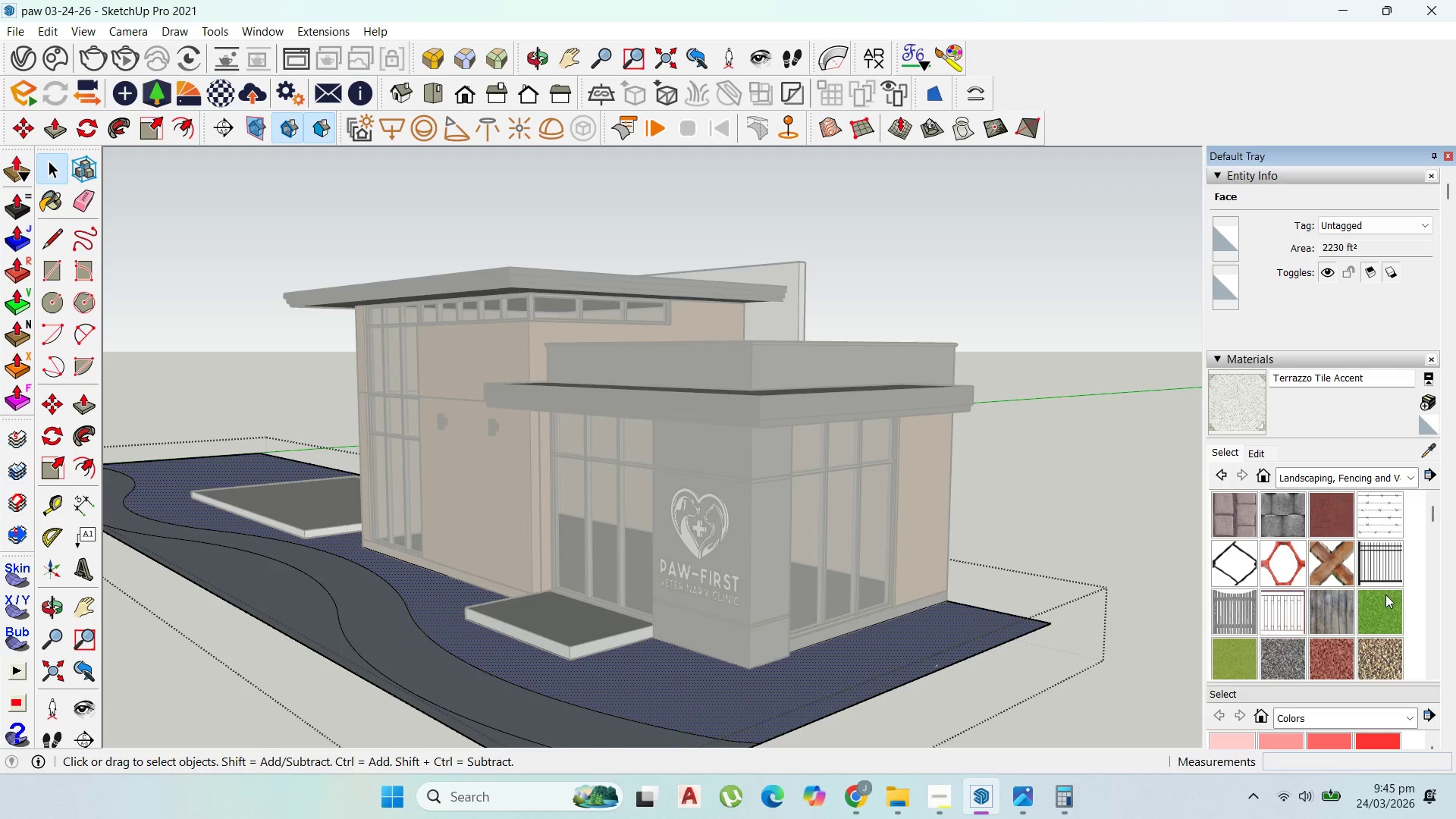 
left_click([1382, 606])
 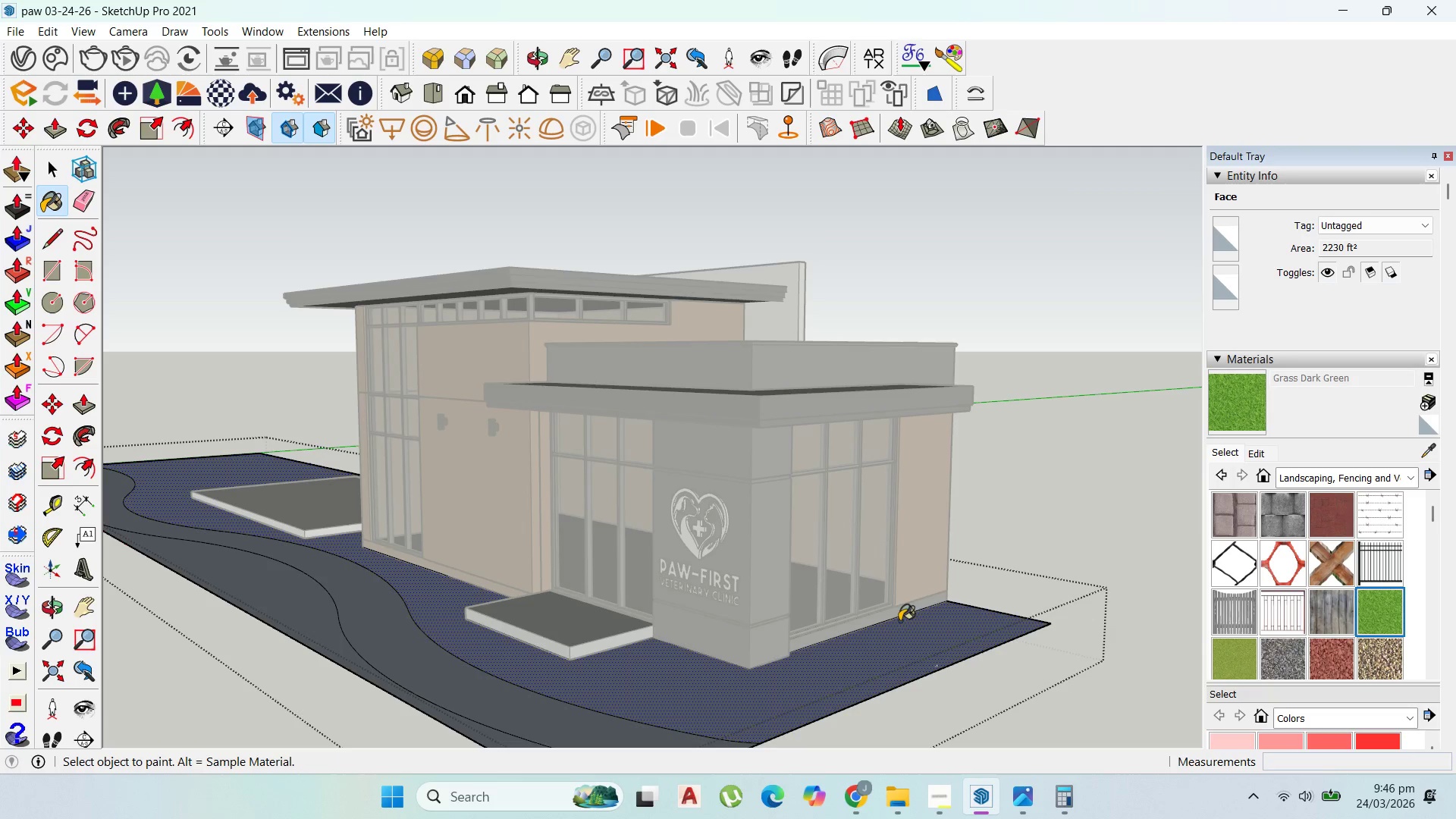 
left_click_drag(start_coordinate=[899, 636], to_coordinate=[899, 642])
 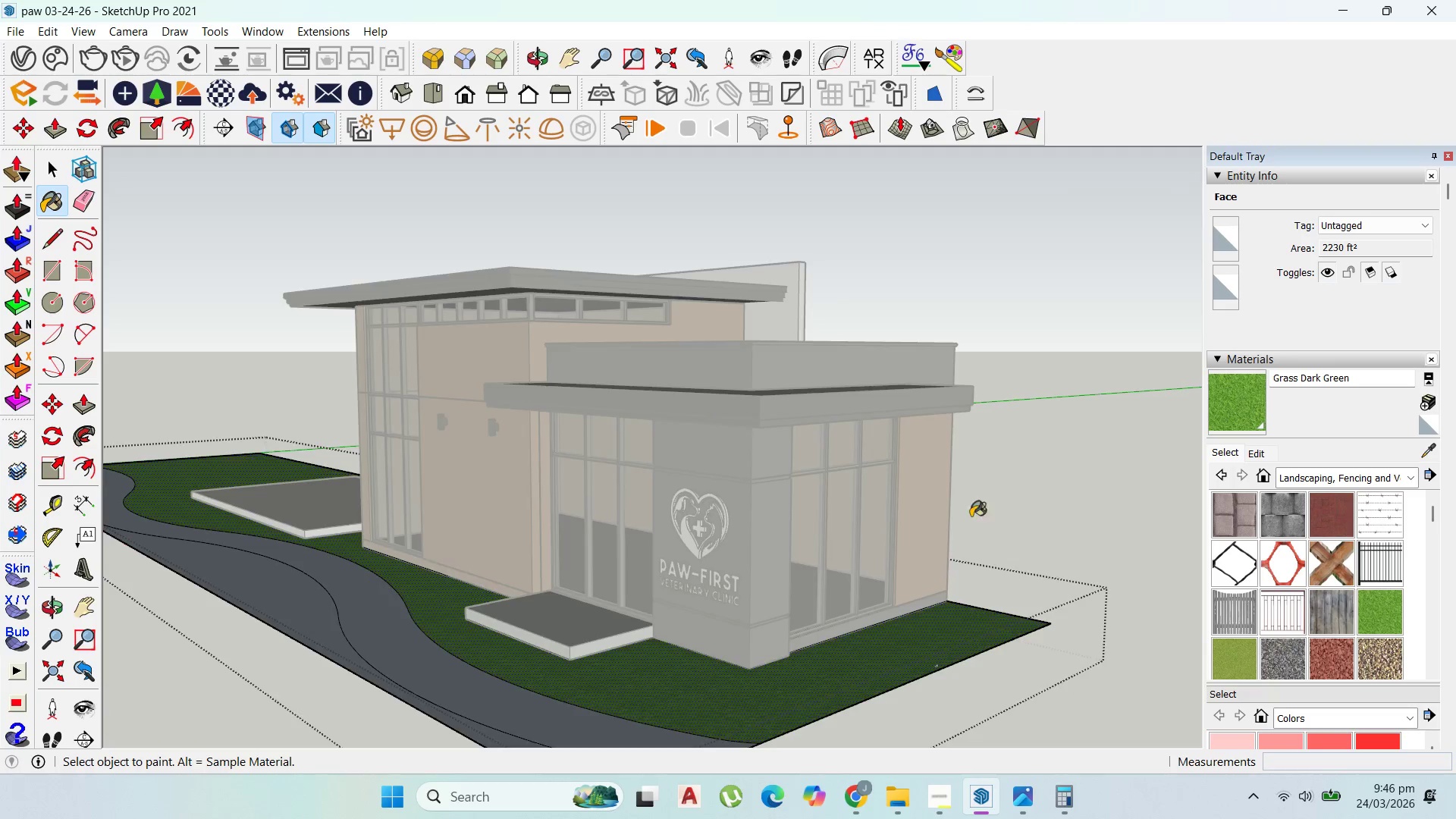 
scroll: coordinate [436, 507], scroll_direction: down, amount: 1.0
 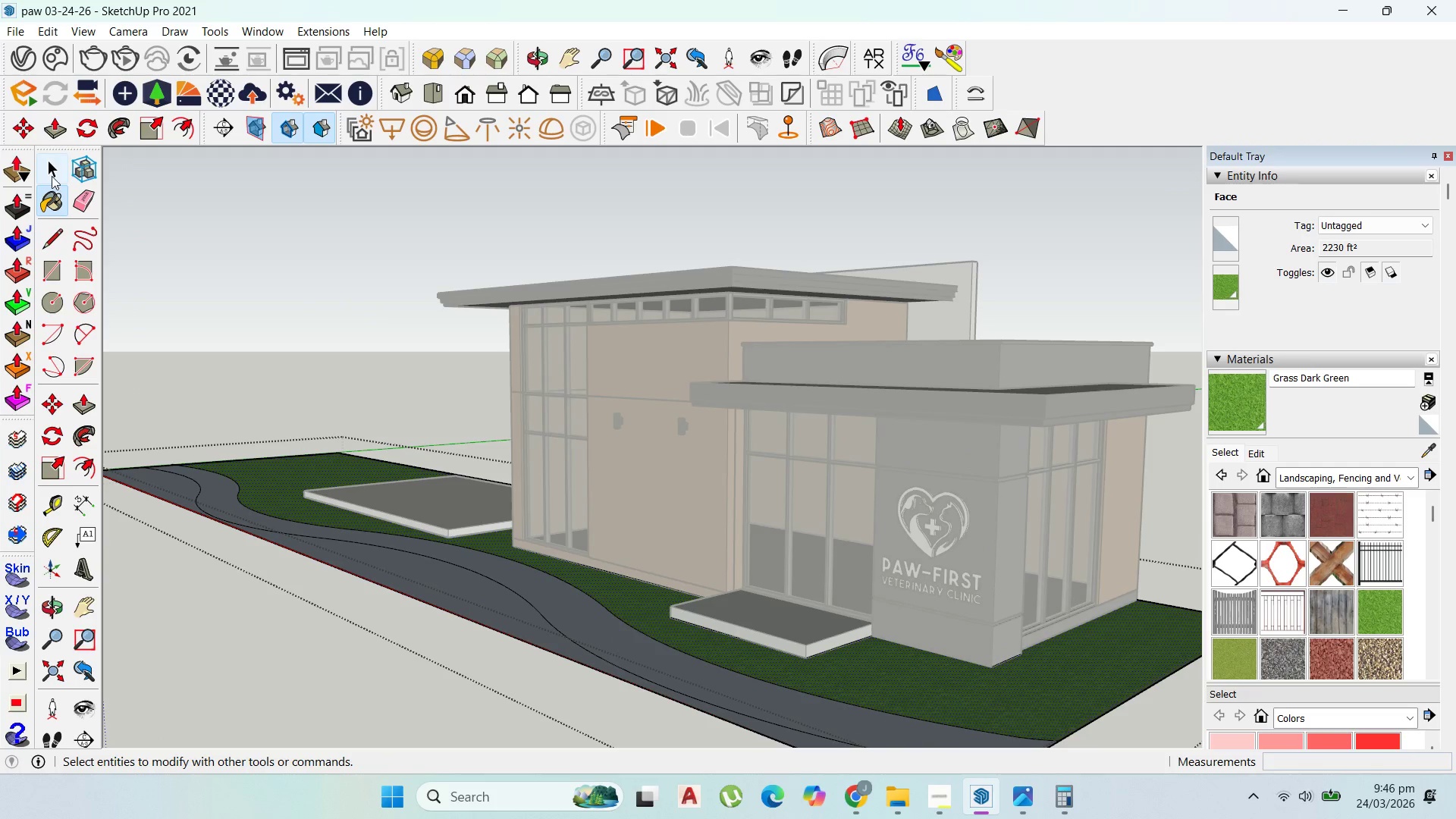 
key(Escape)
 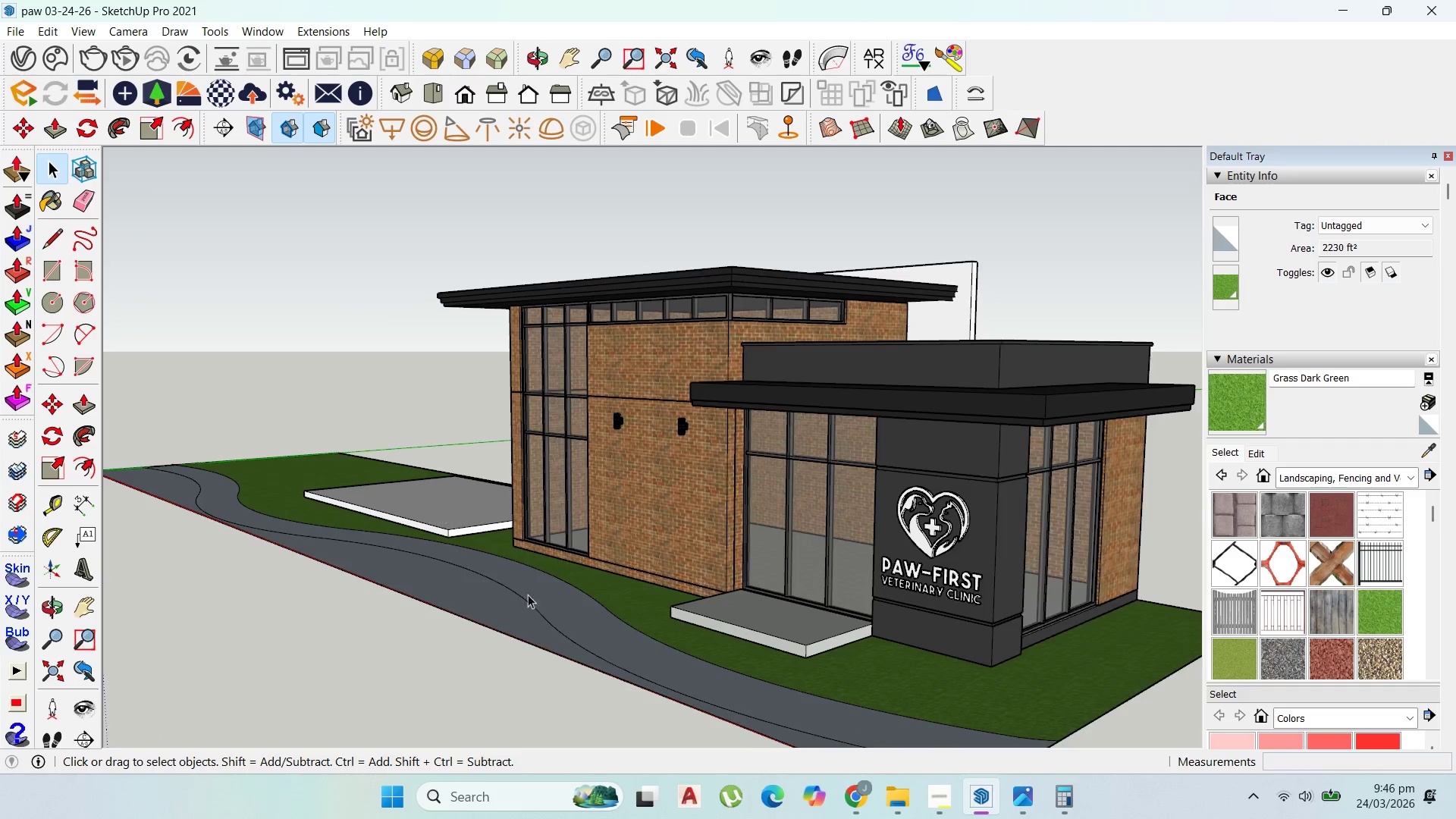 
scroll: coordinate [752, 629], scroll_direction: up, amount: 6.0
 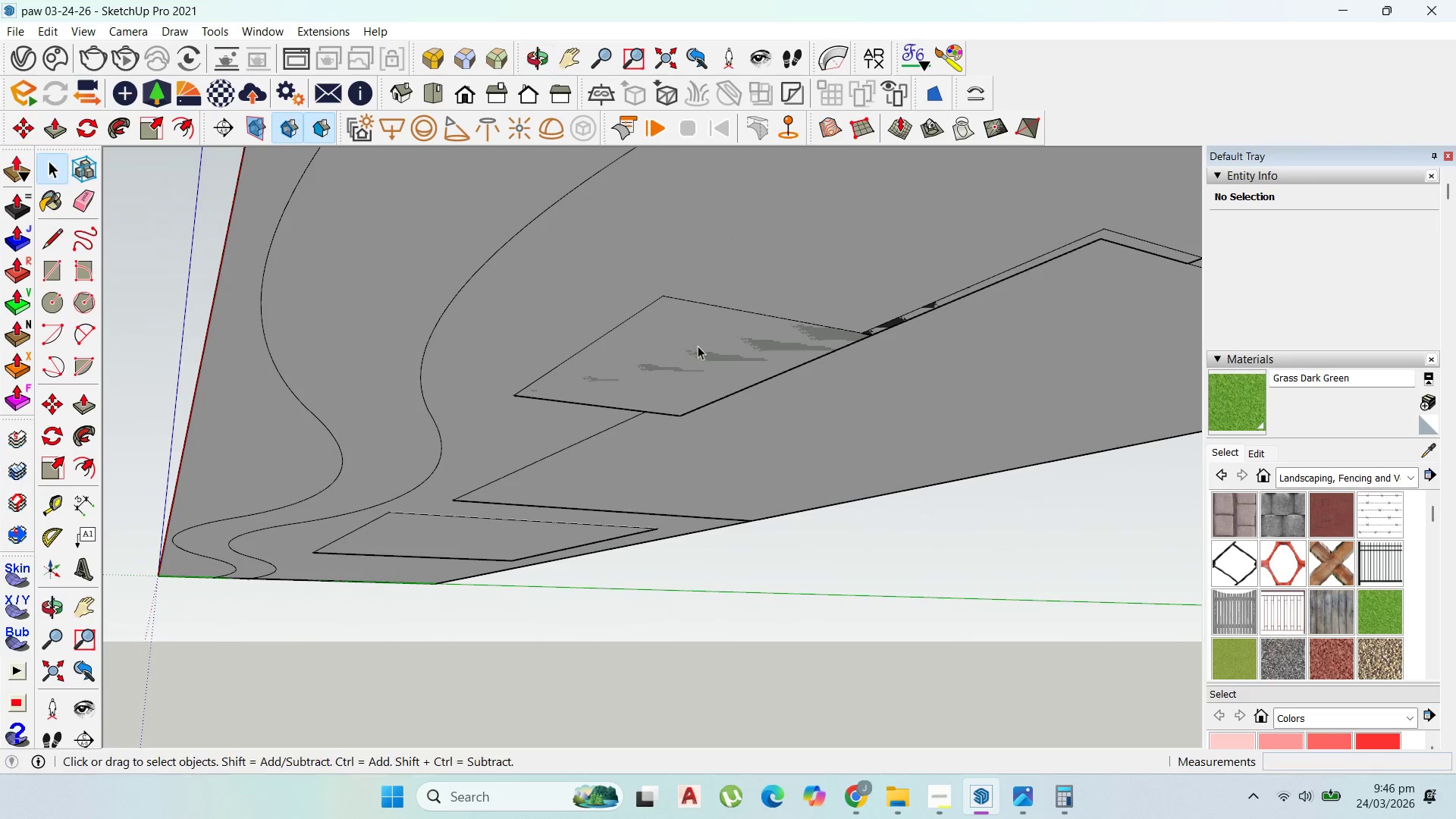 
double_click([743, 276])
 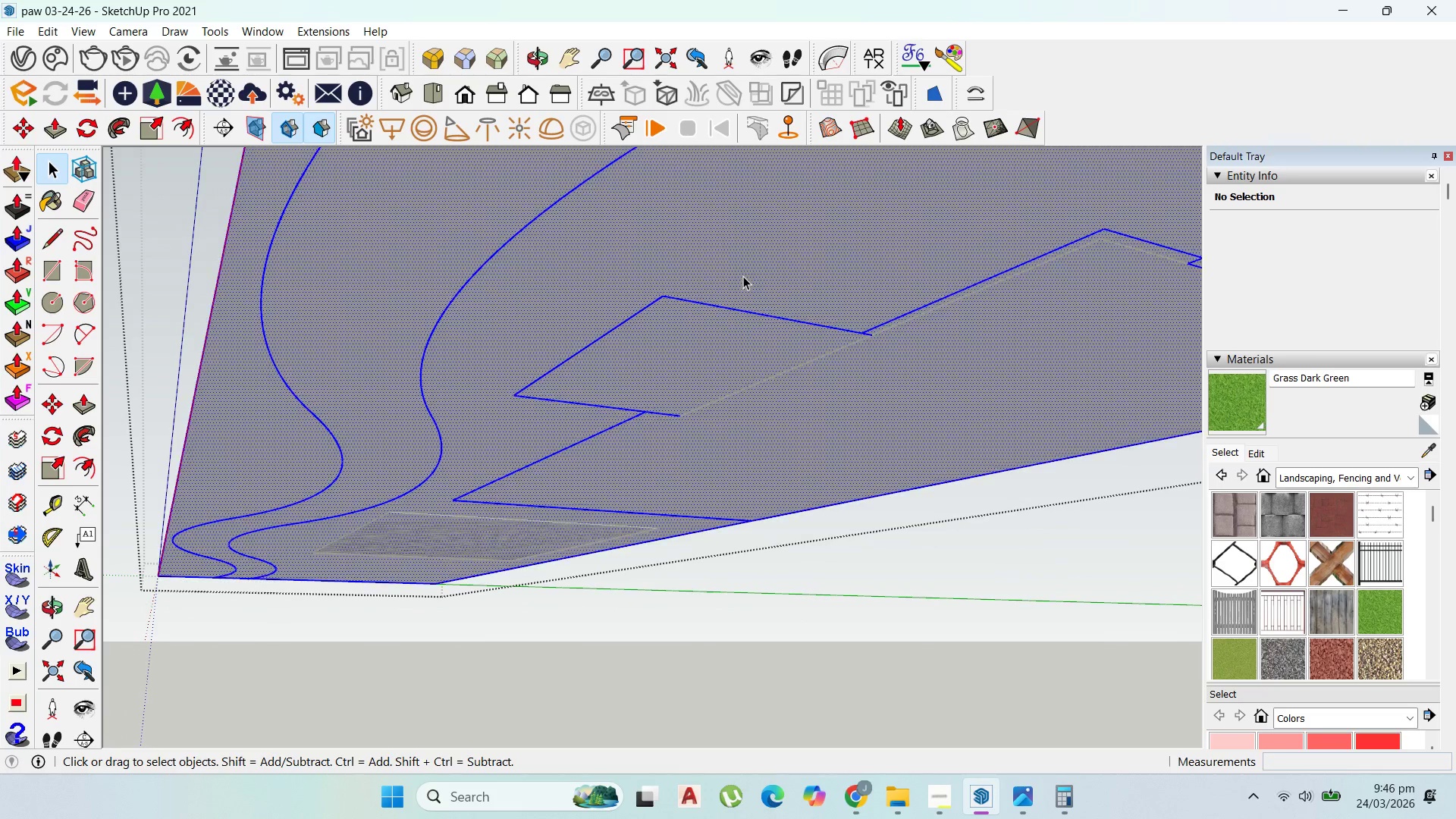 
triple_click([743, 276])
 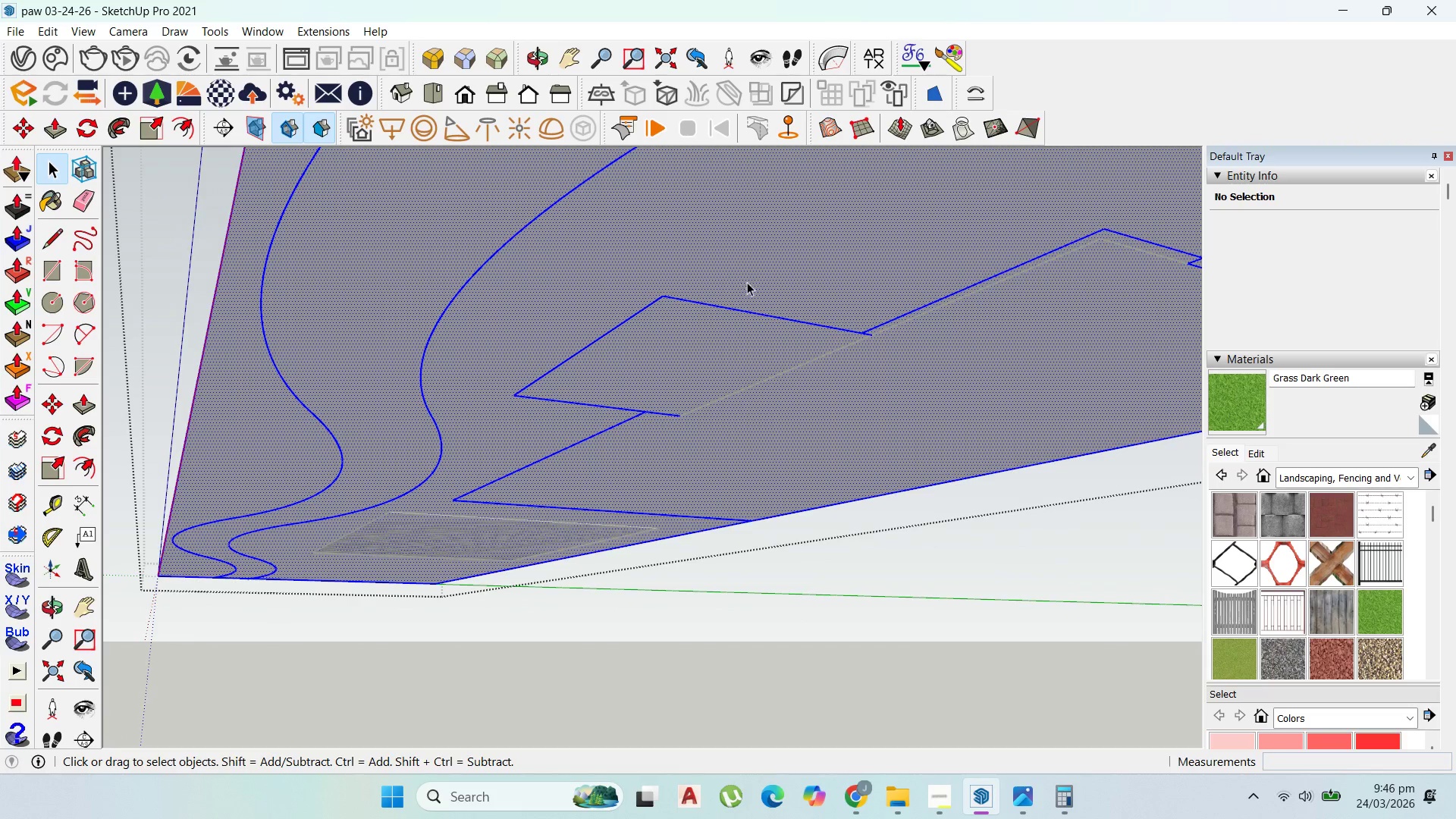 
left_click([704, 345])
 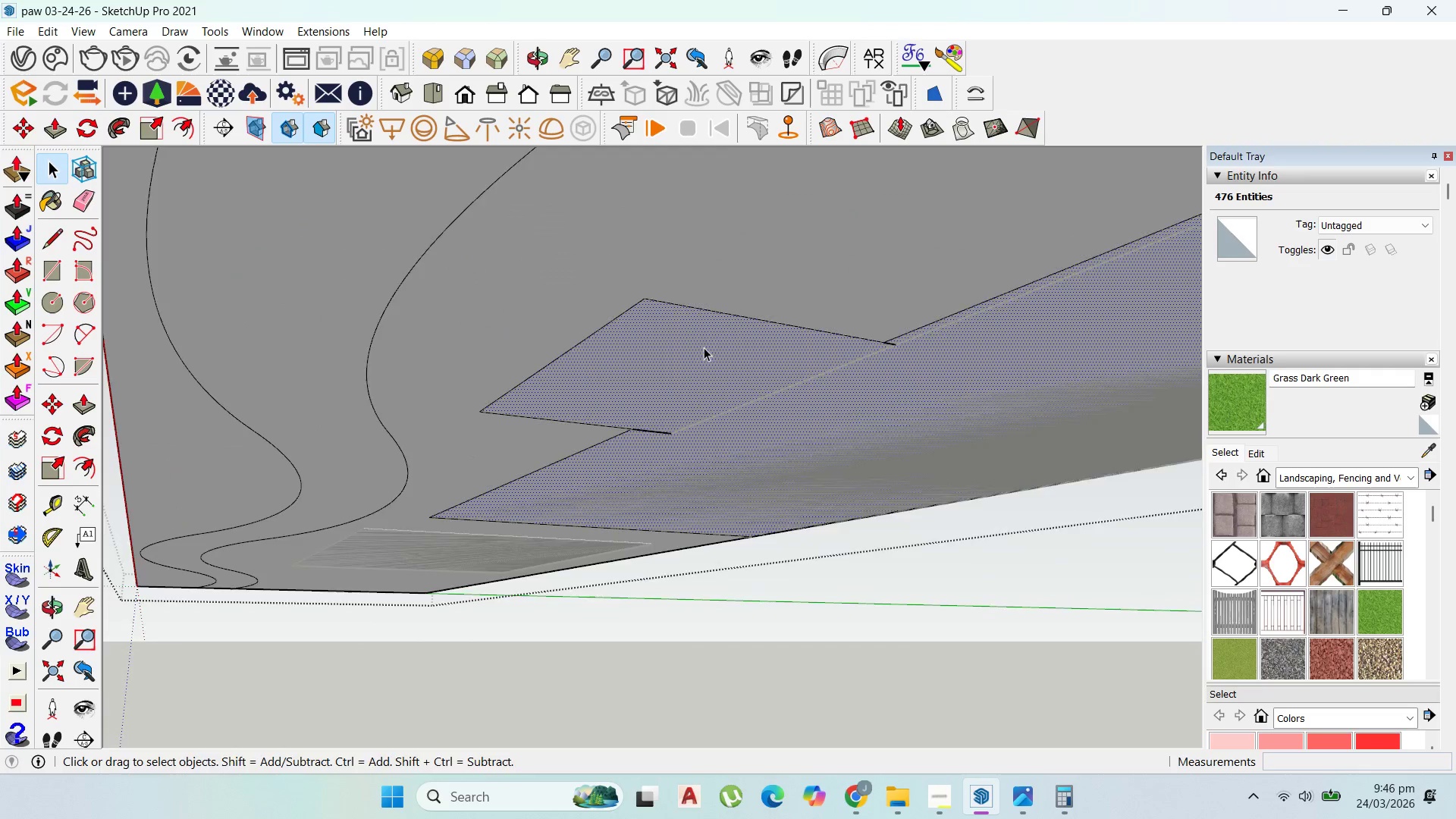 
scroll: coordinate [723, 421], scroll_direction: up, amount: 48.0
 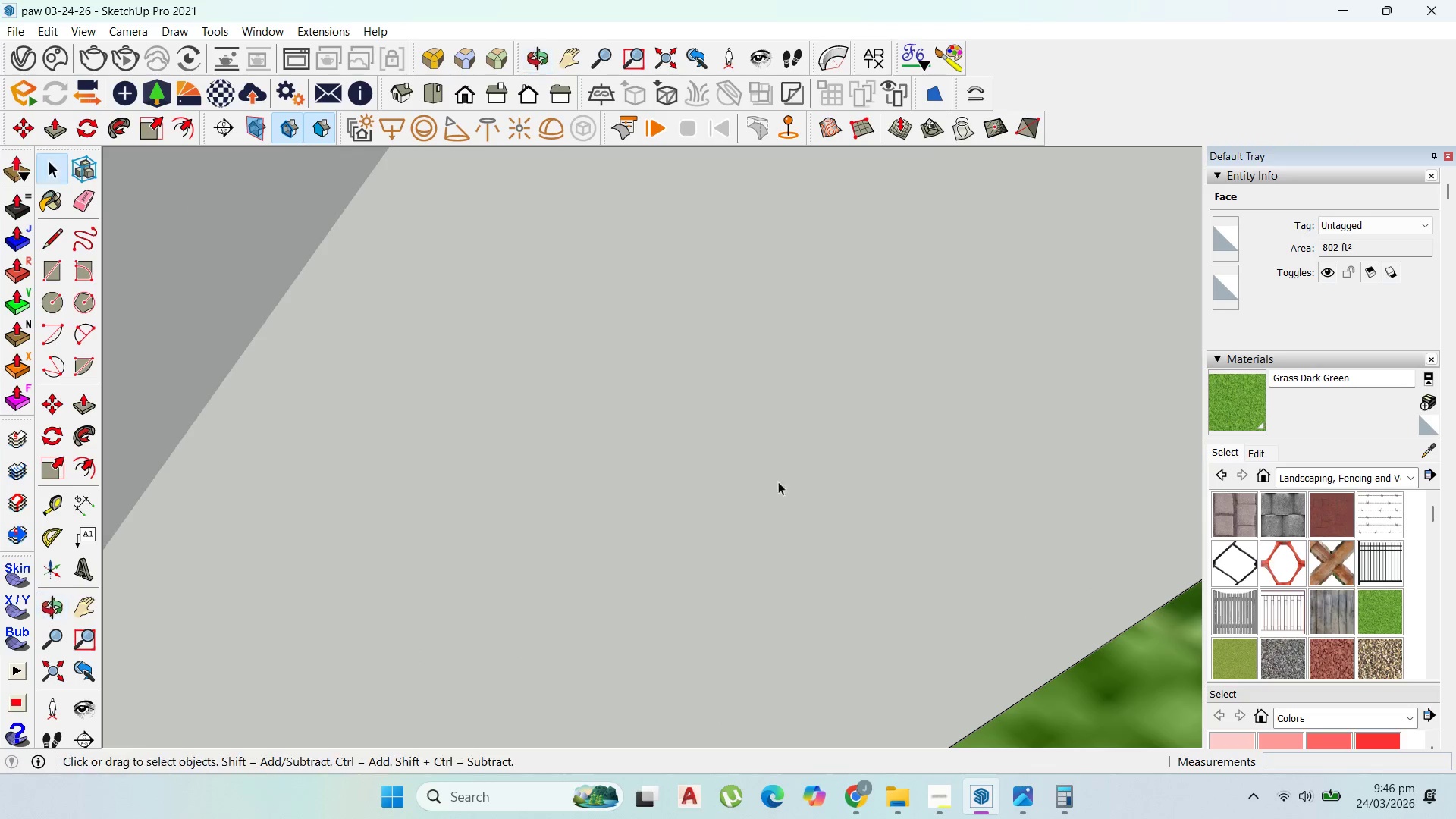 
key(Escape)
 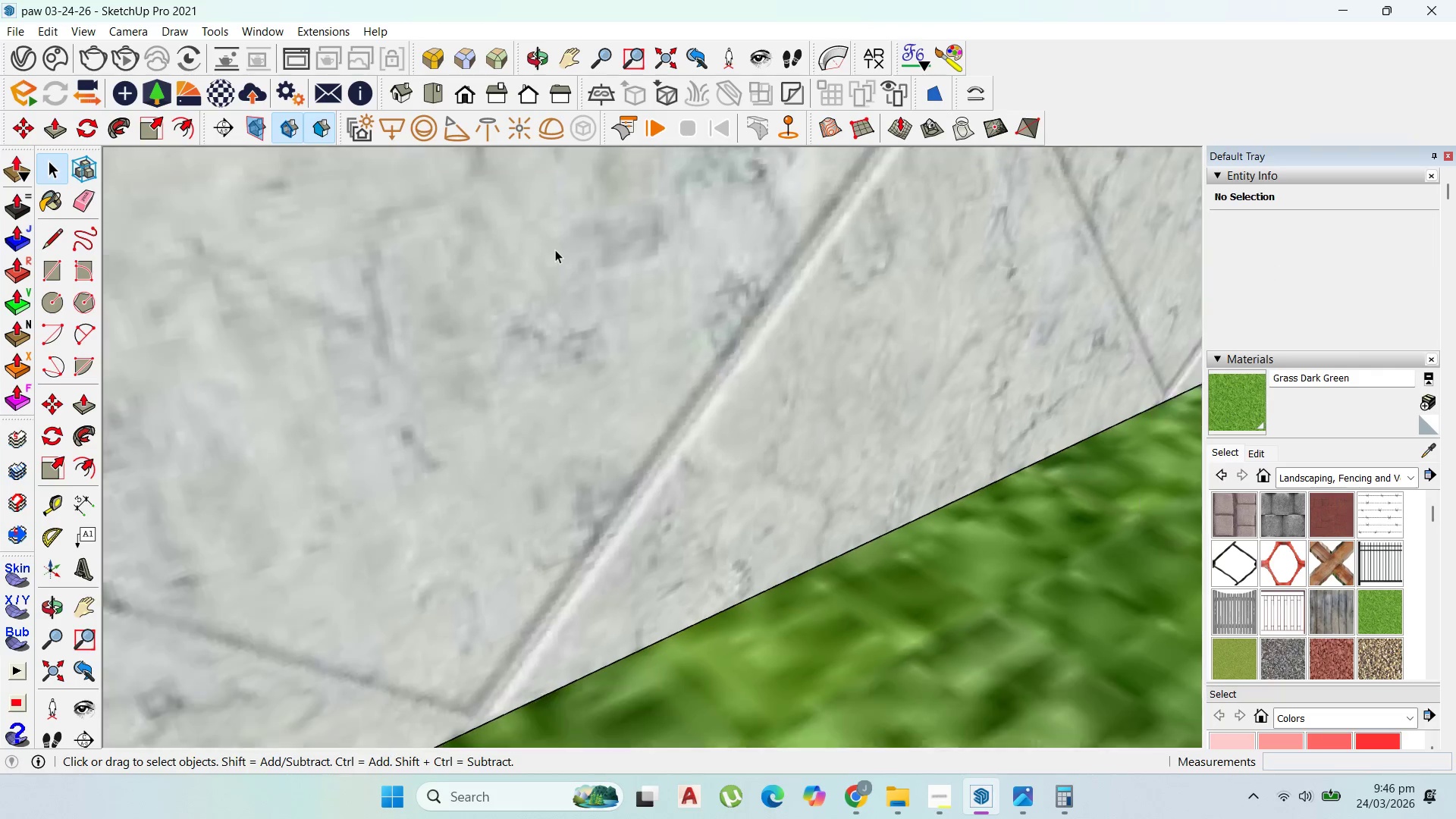 
key(Escape)
 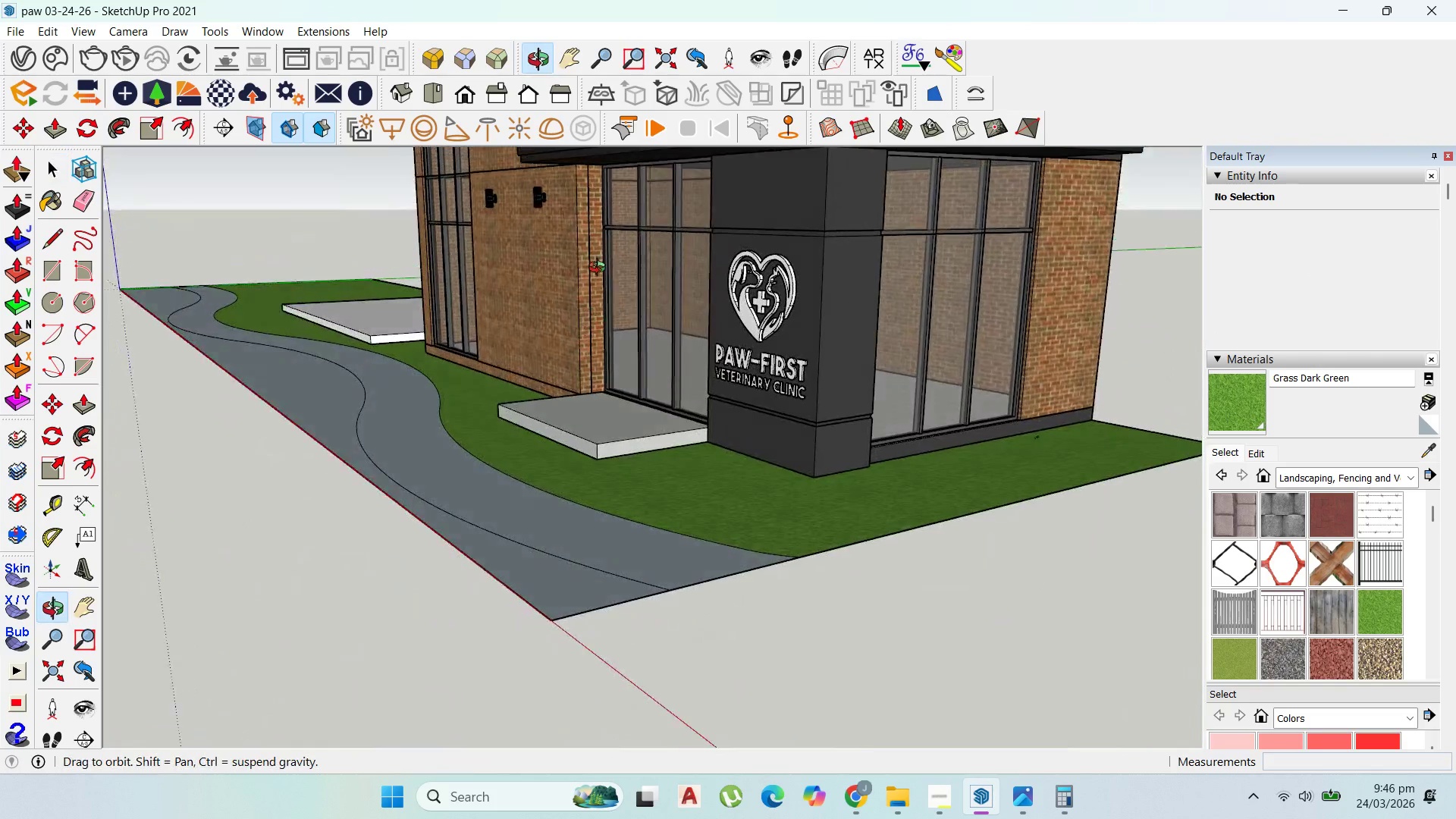 
scroll: coordinate [624, 375], scroll_direction: down, amount: 66.0
 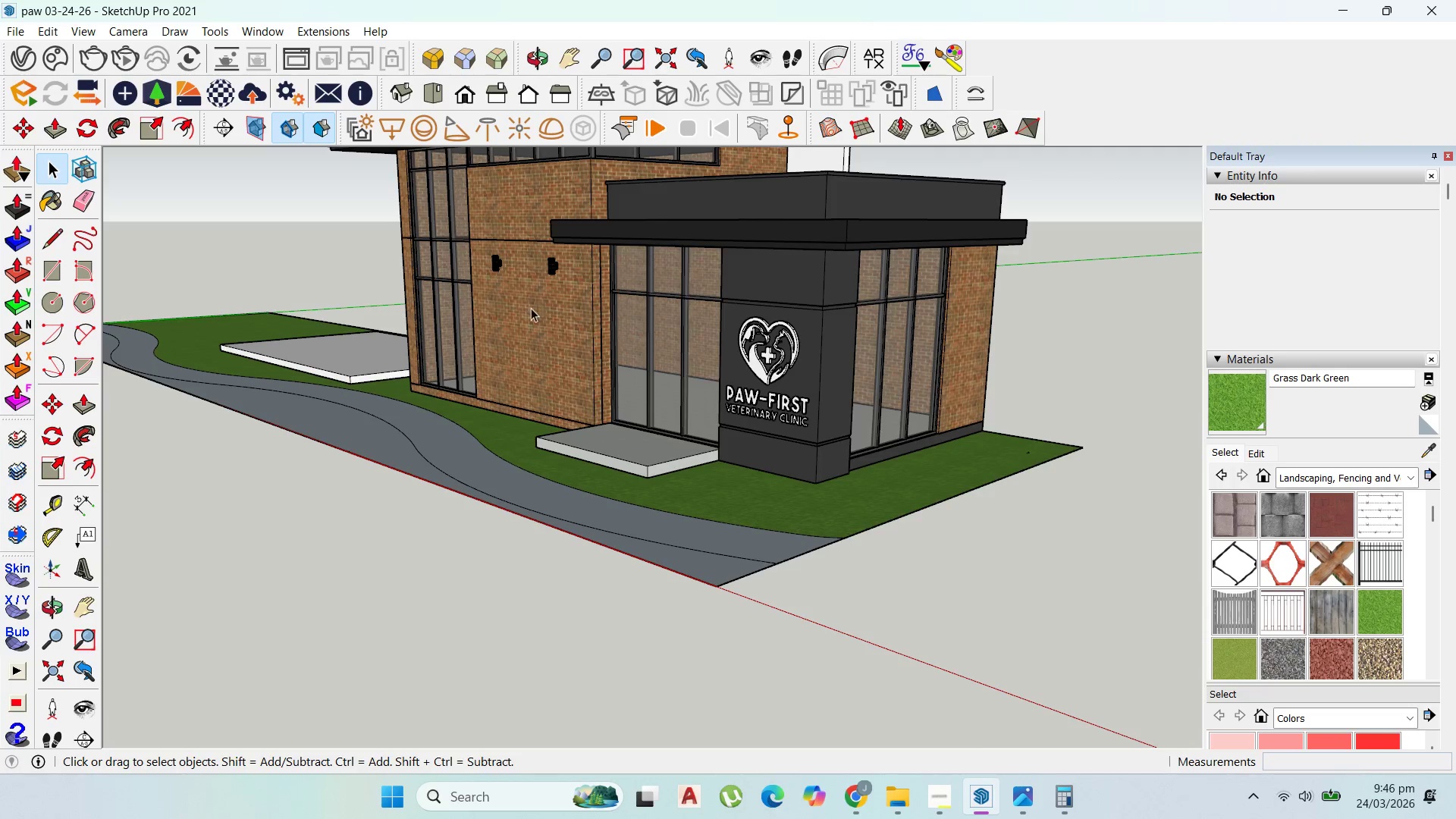 
left_click([554, 259])
 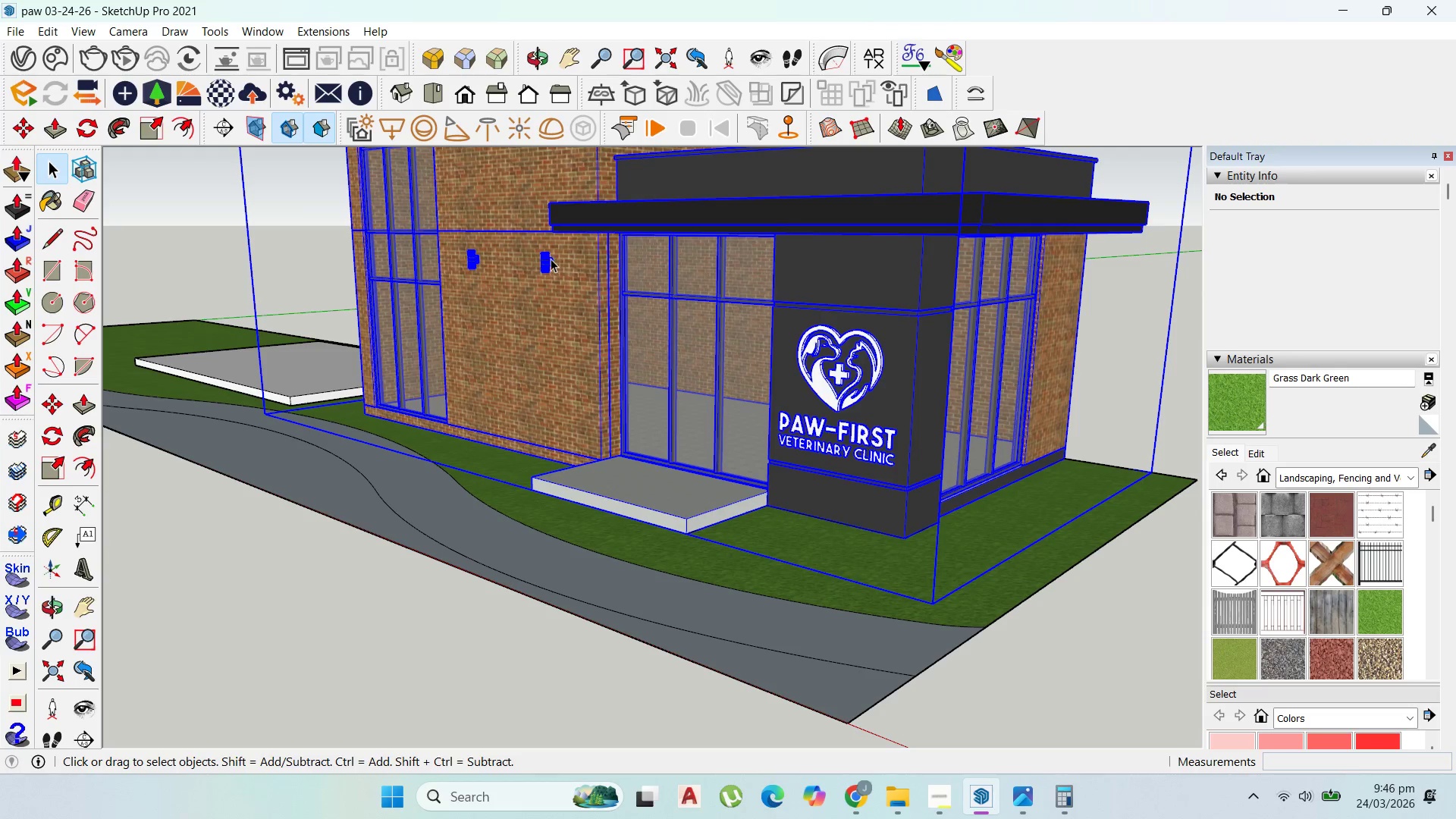 
scroll: coordinate [554, 284], scroll_direction: up, amount: 2.0
 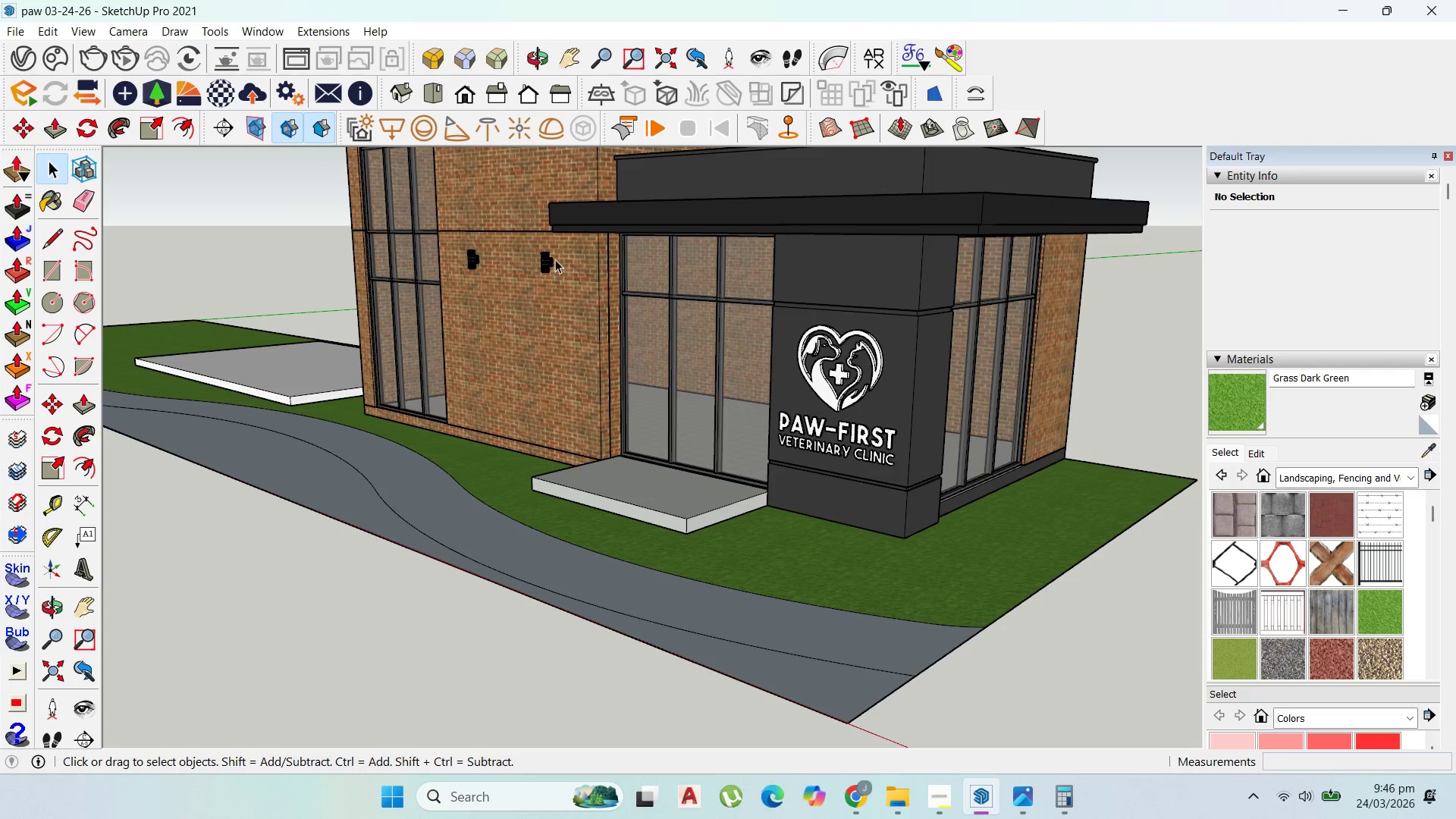 
double_click([549, 259])
 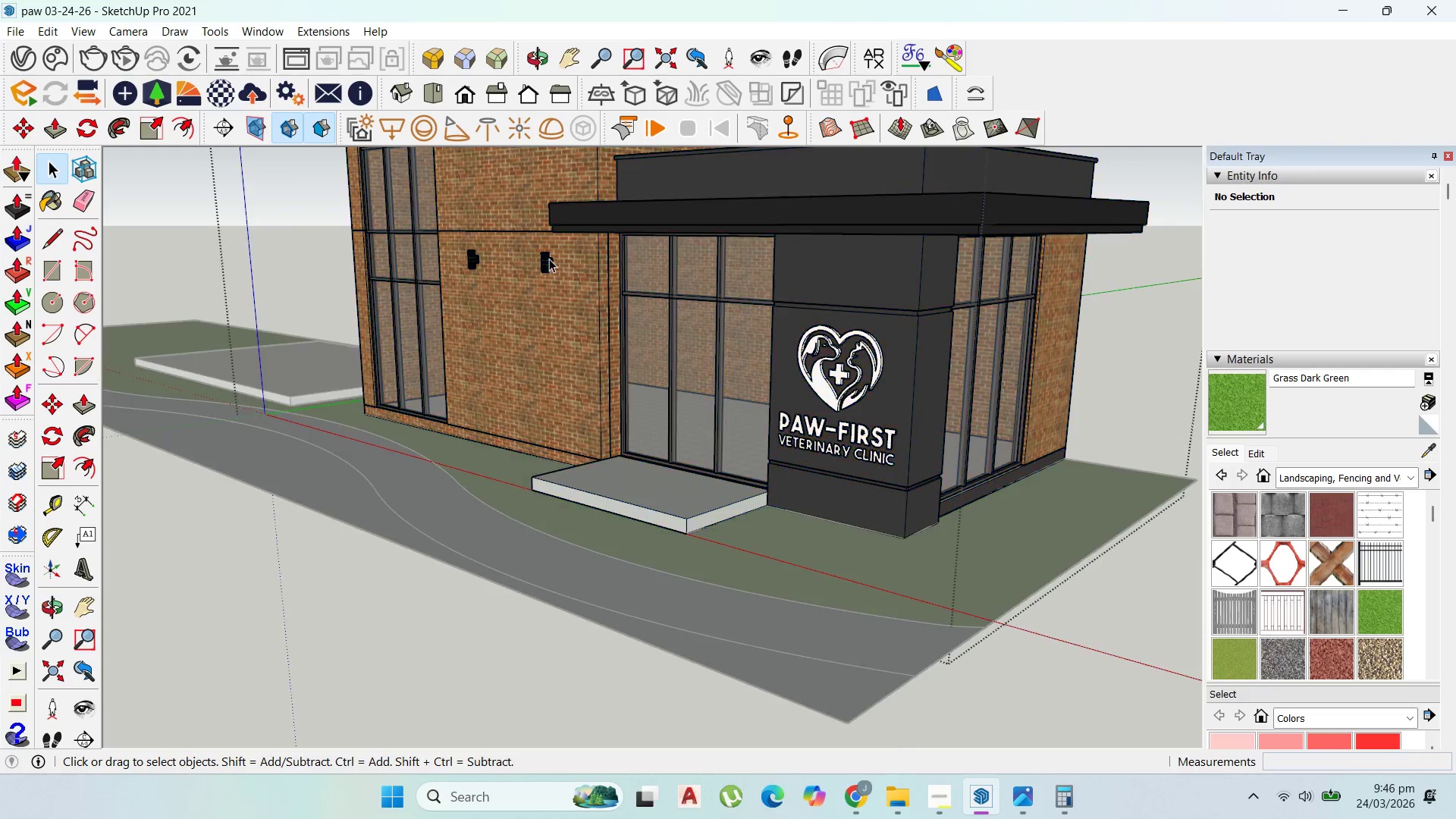 
triple_click([549, 259])
 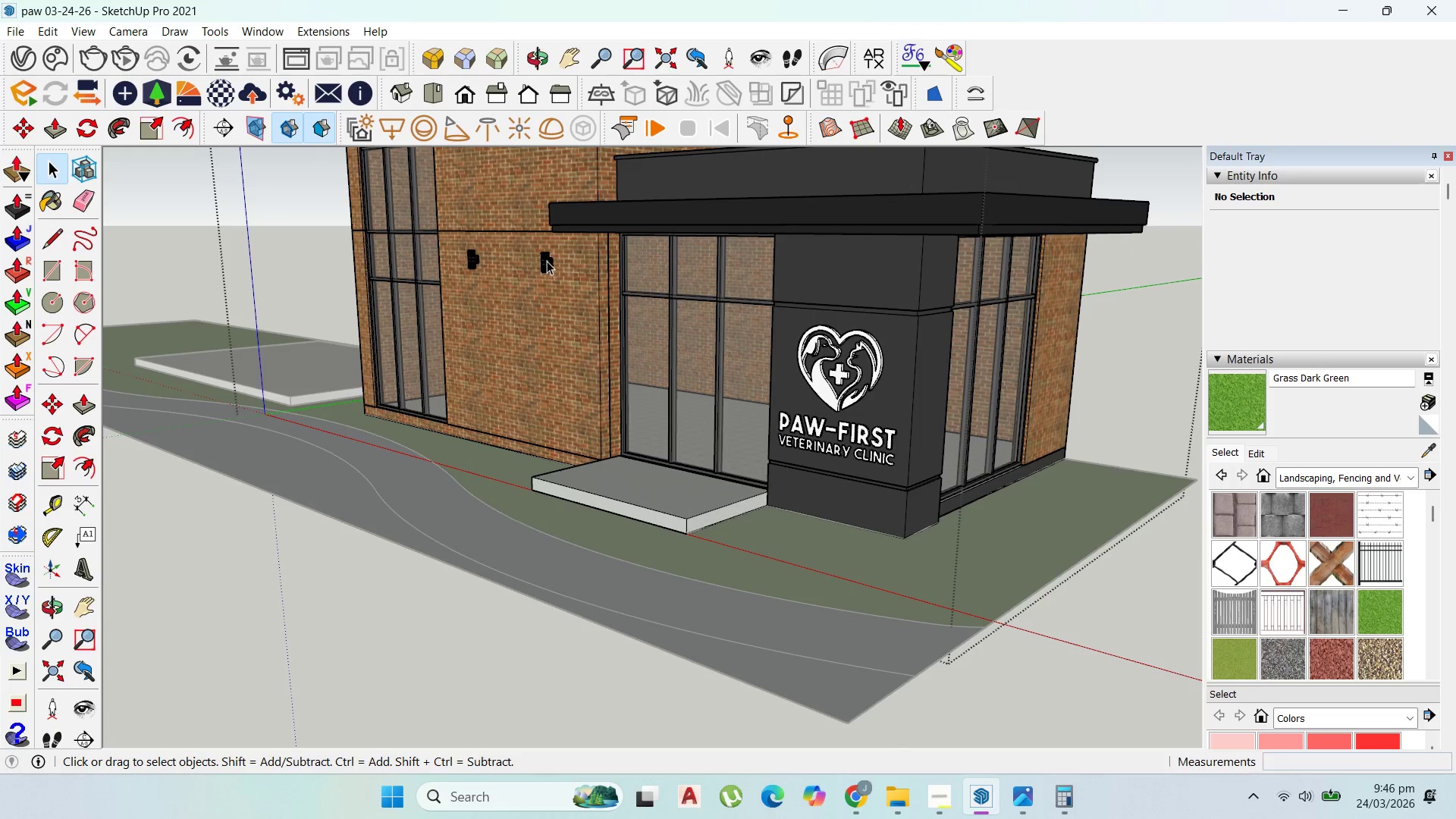 
triple_click([547, 261])
 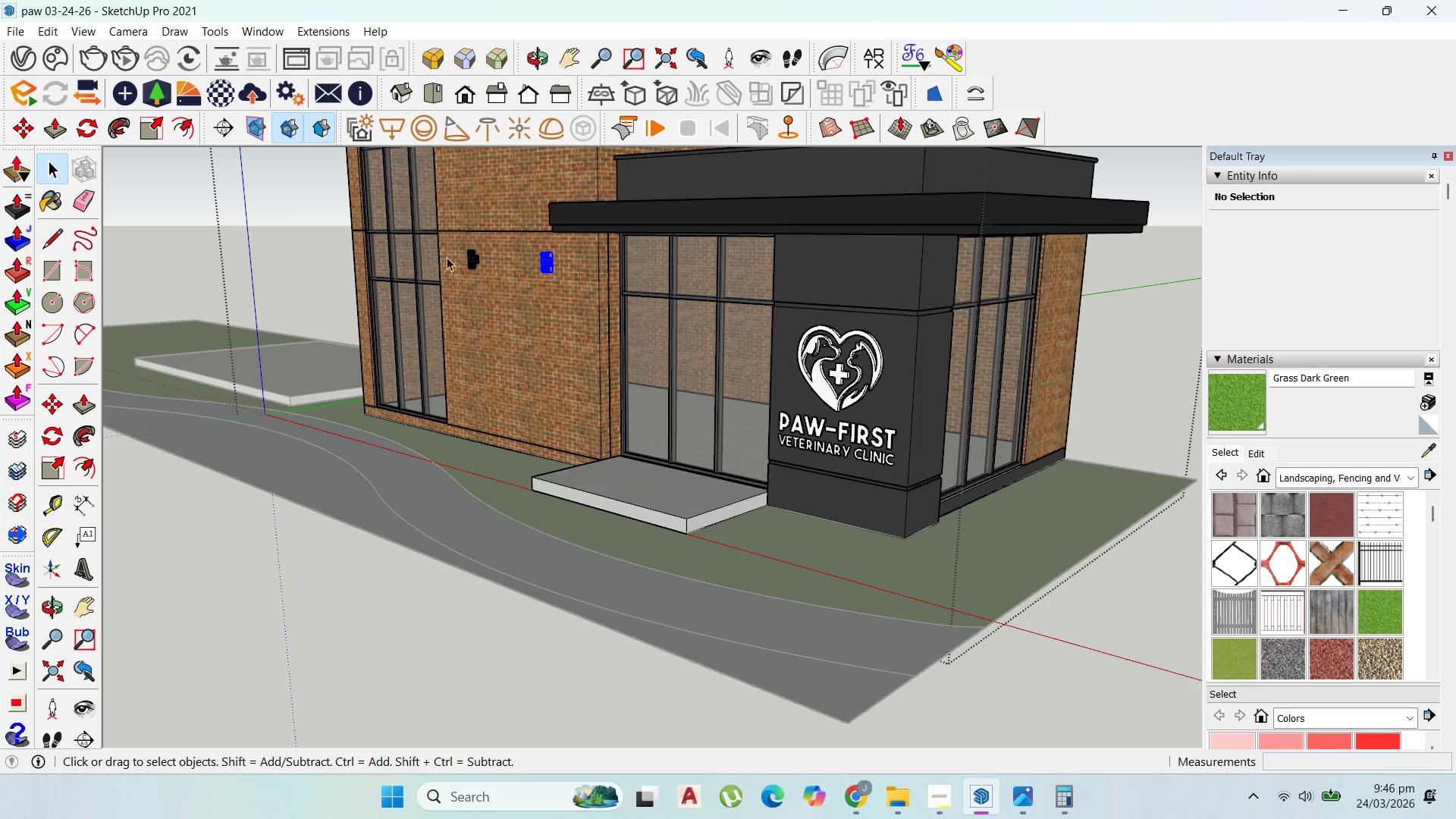 
hold_key(key=ShiftLeft, duration=0.98)
left_click([469, 256])
 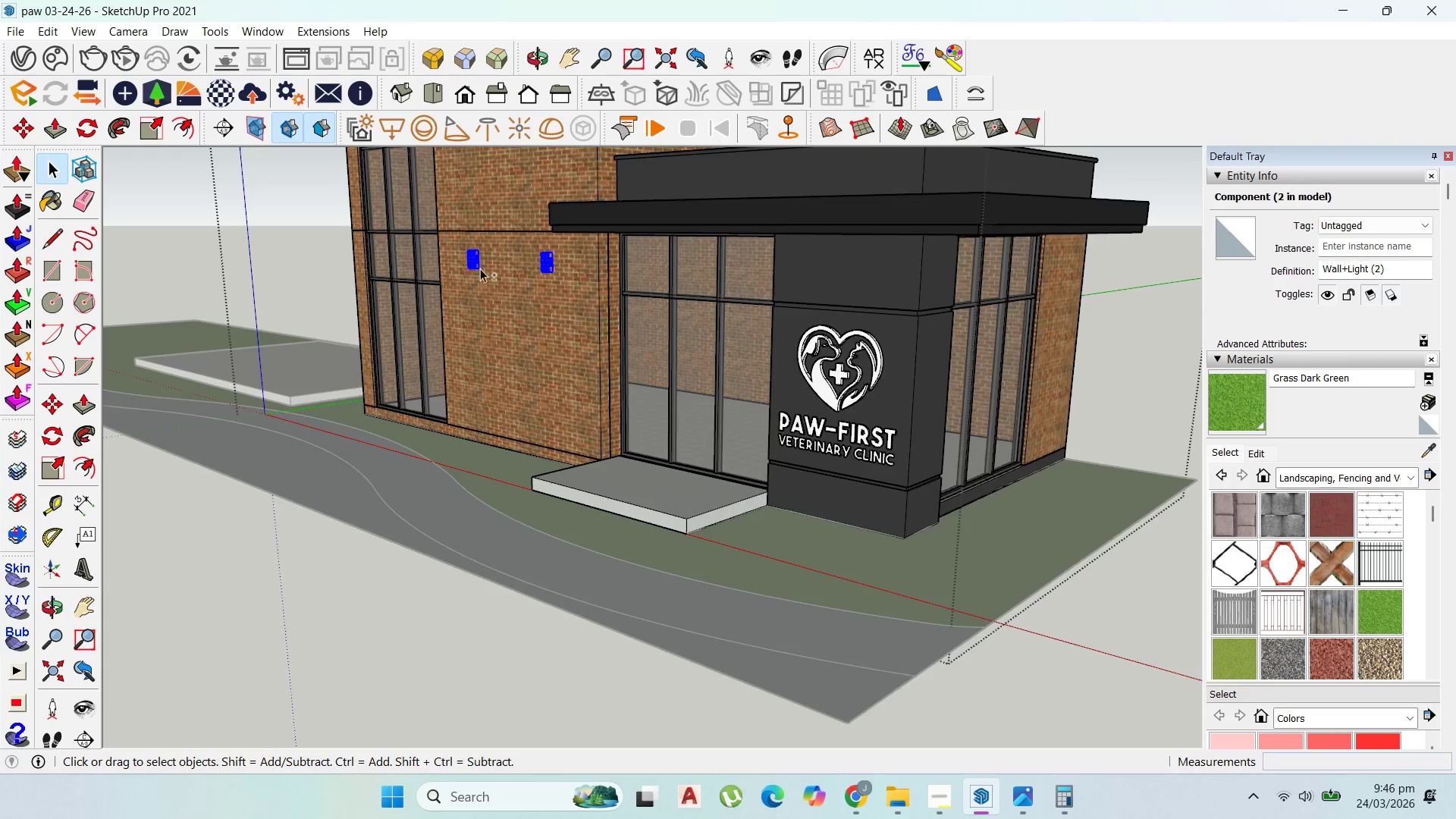 
scroll: coordinate [489, 272], scroll_direction: up, amount: 2.0
 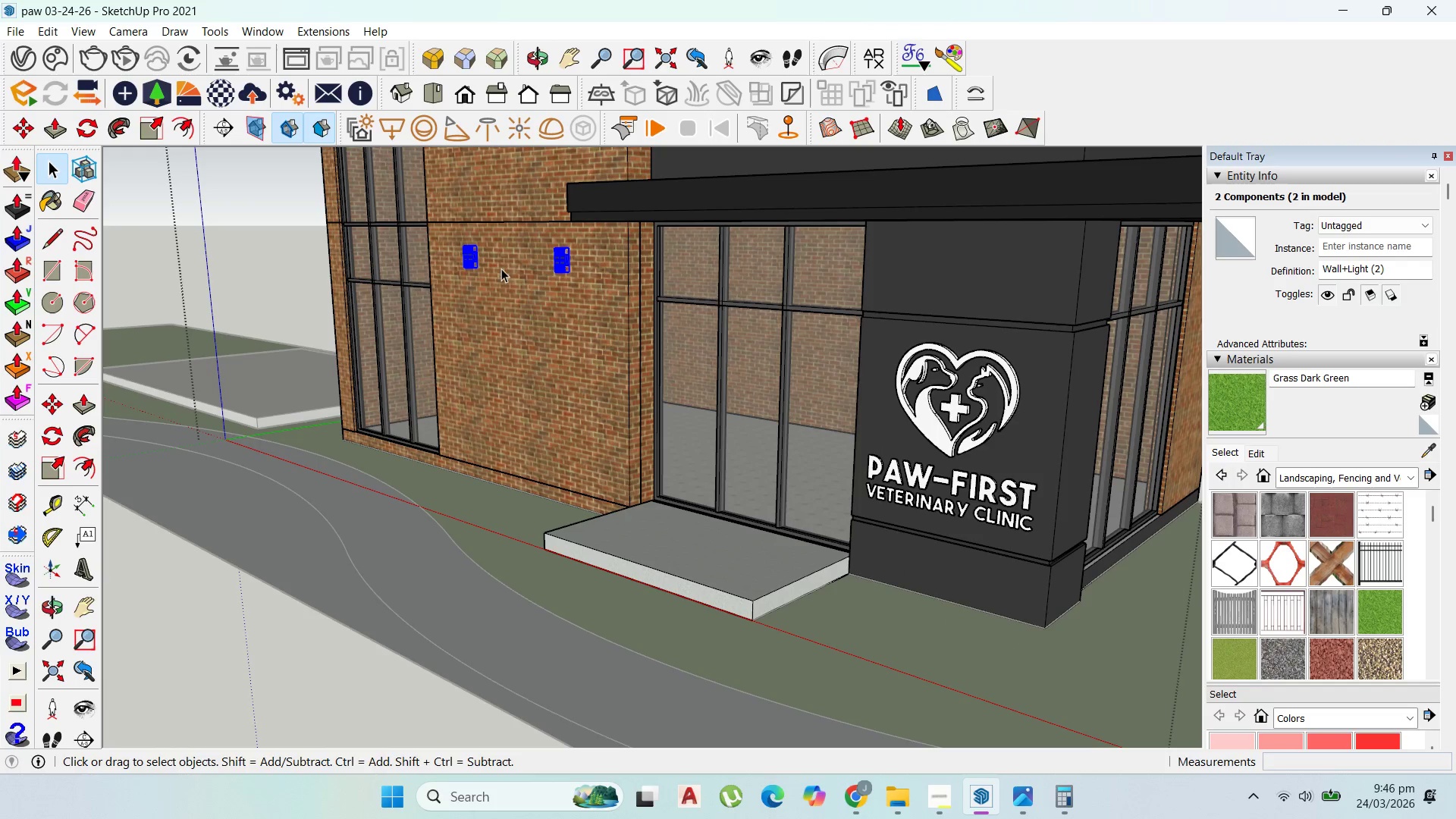 
key(M)
 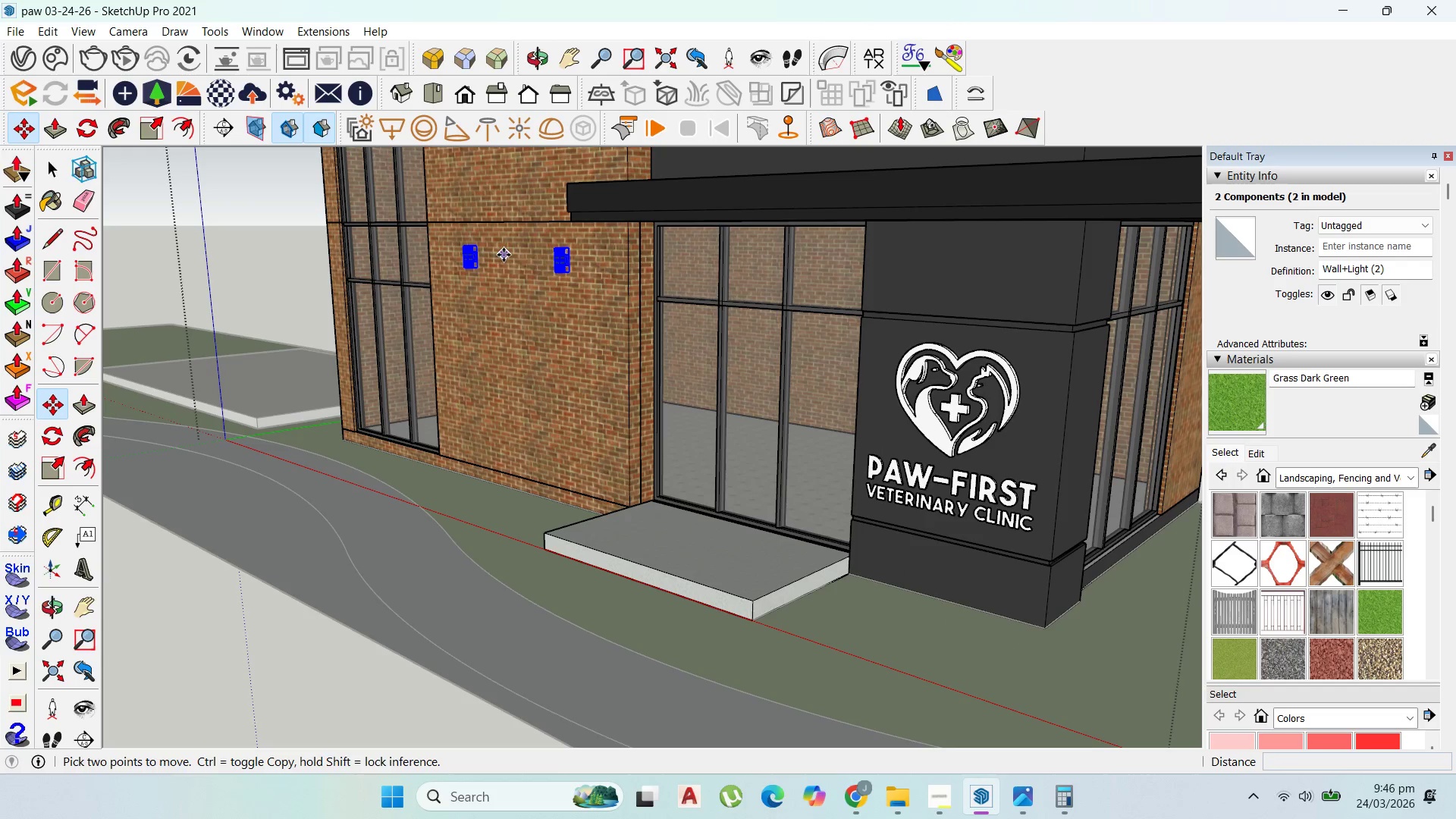 
left_click([504, 255])
 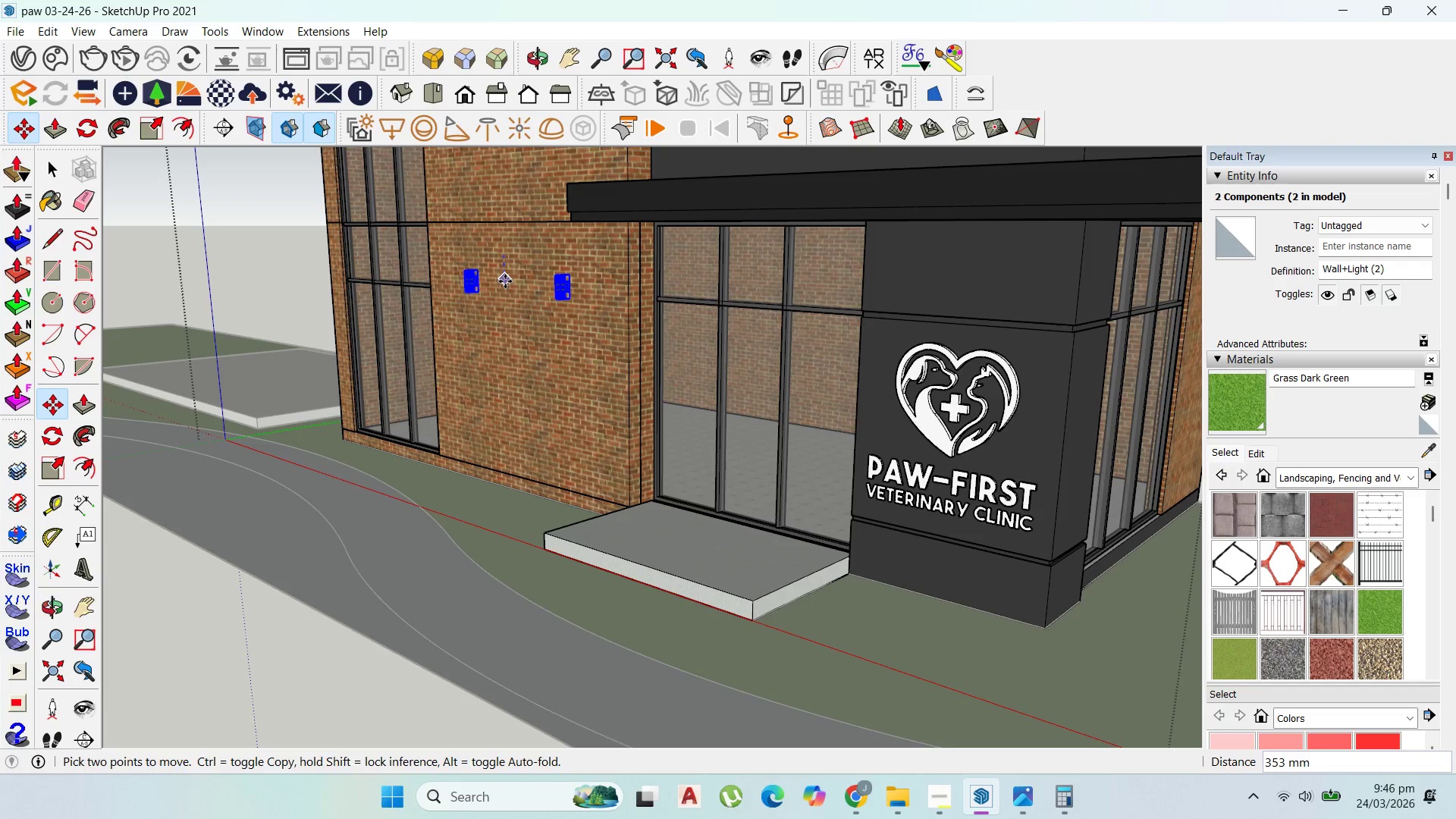 
left_click([505, 281])
 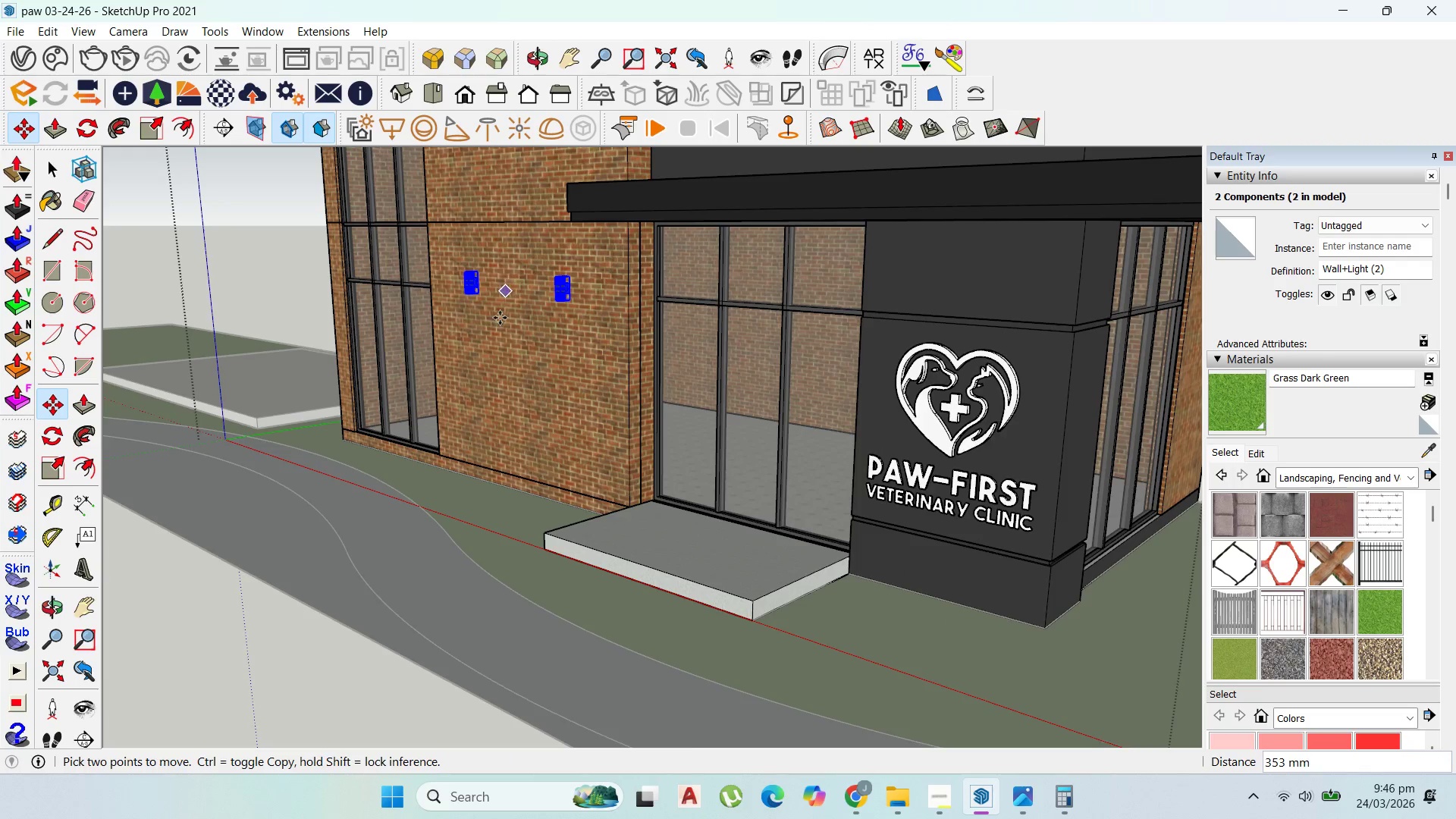 
scroll: coordinate [491, 359], scroll_direction: down, amount: 3.0
 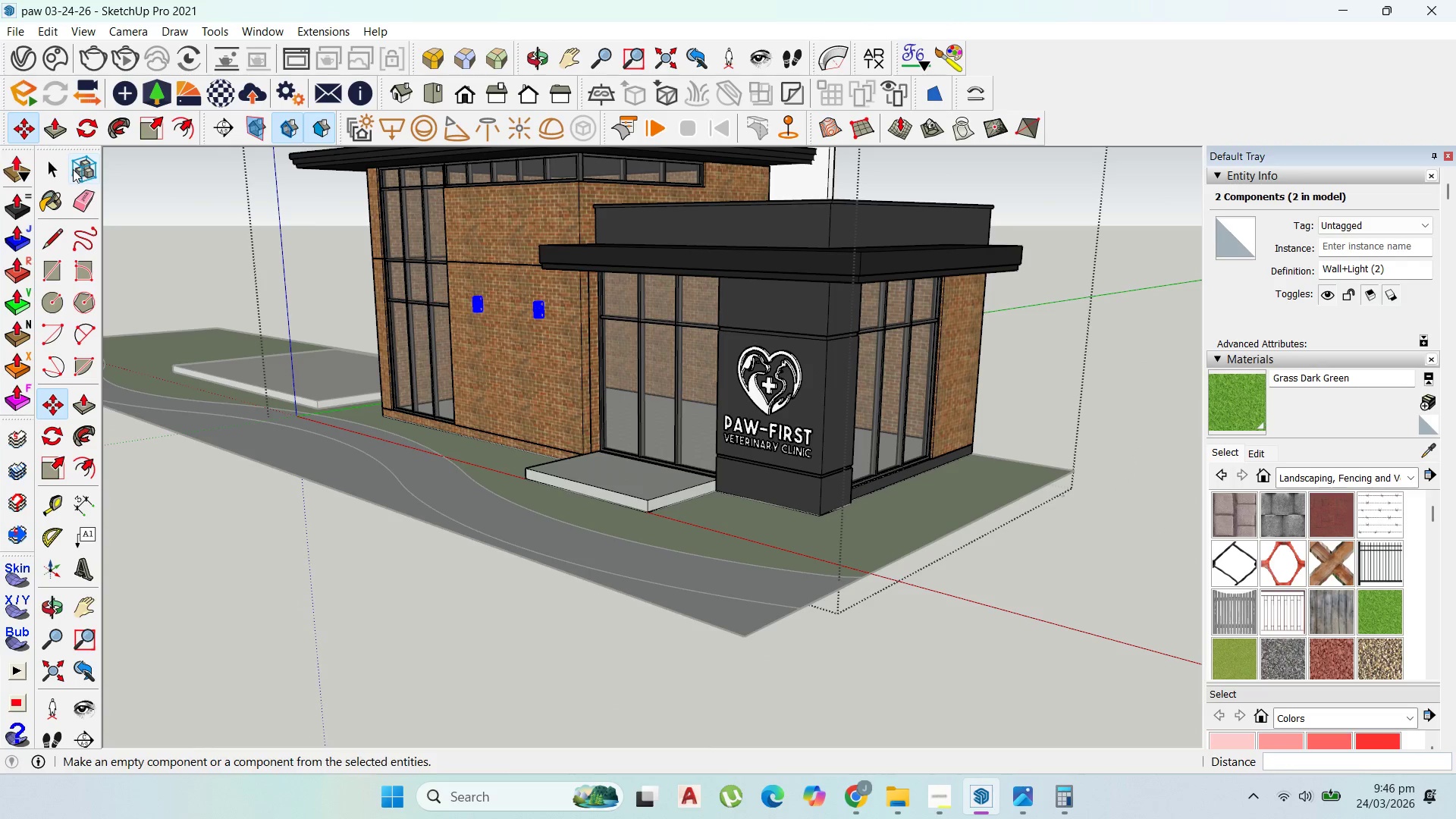 
left_click([47, 172])
 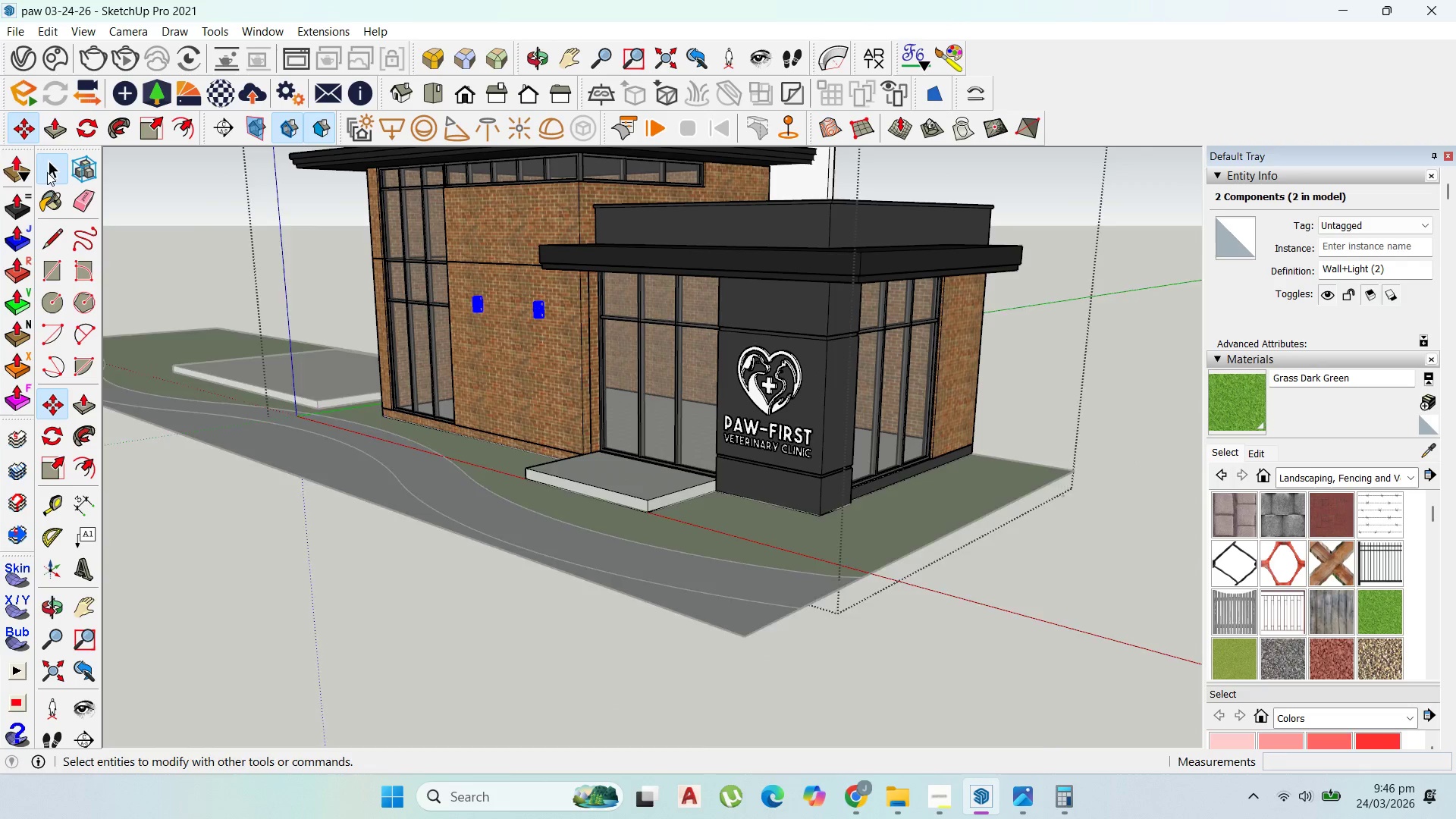 
key(Escape)
 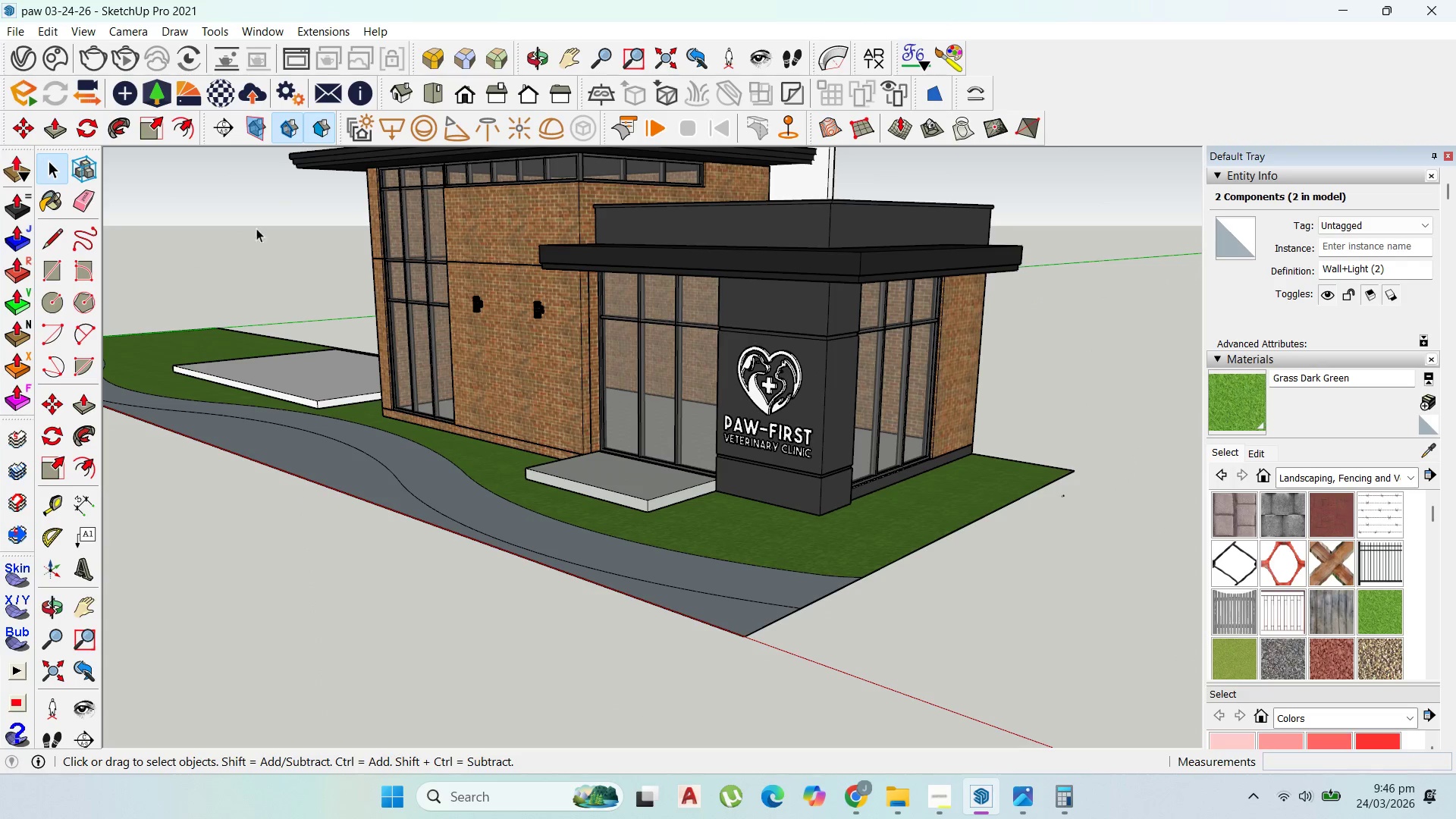 
left_click([262, 228])
 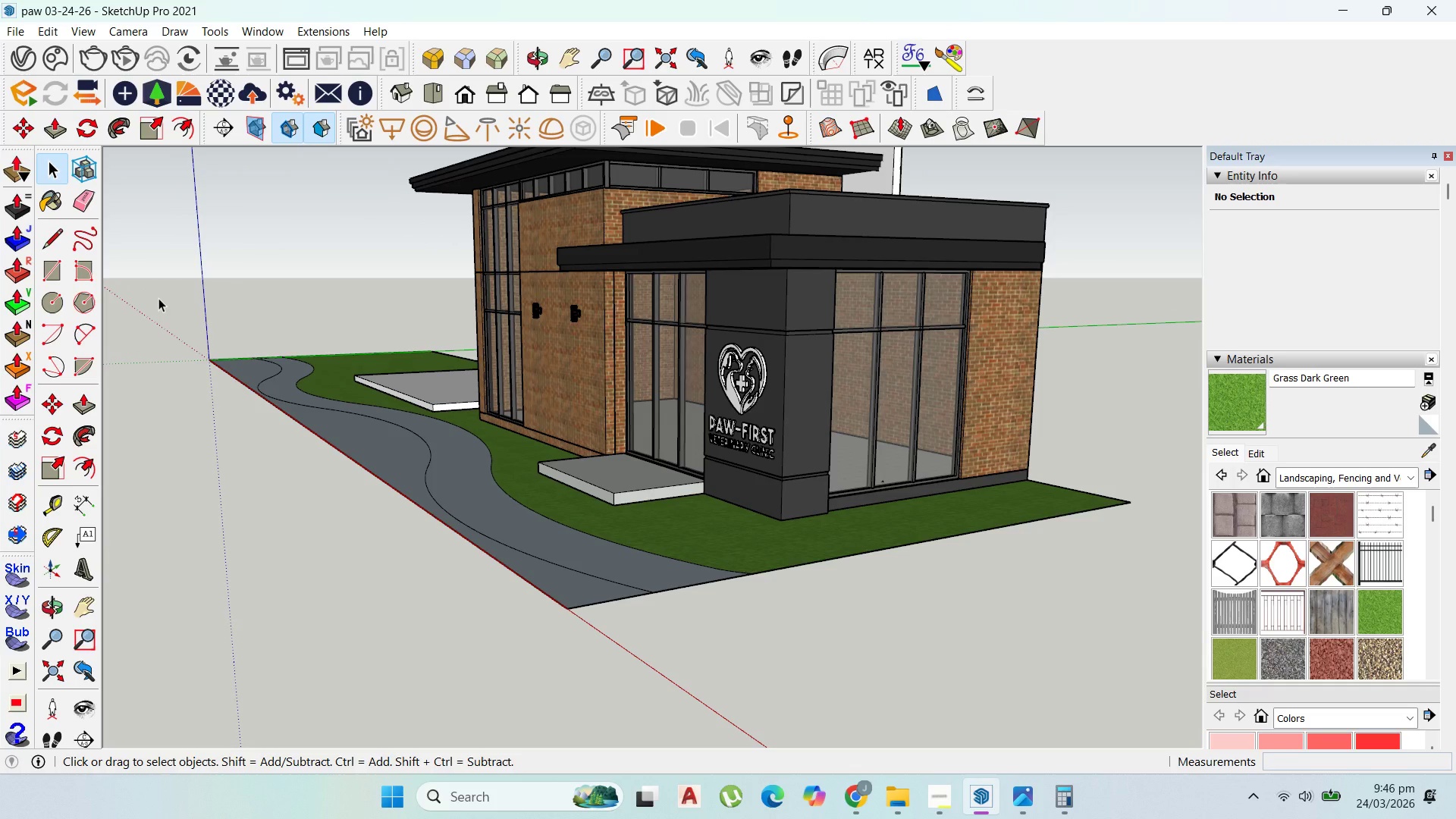 
wait(7.34)
 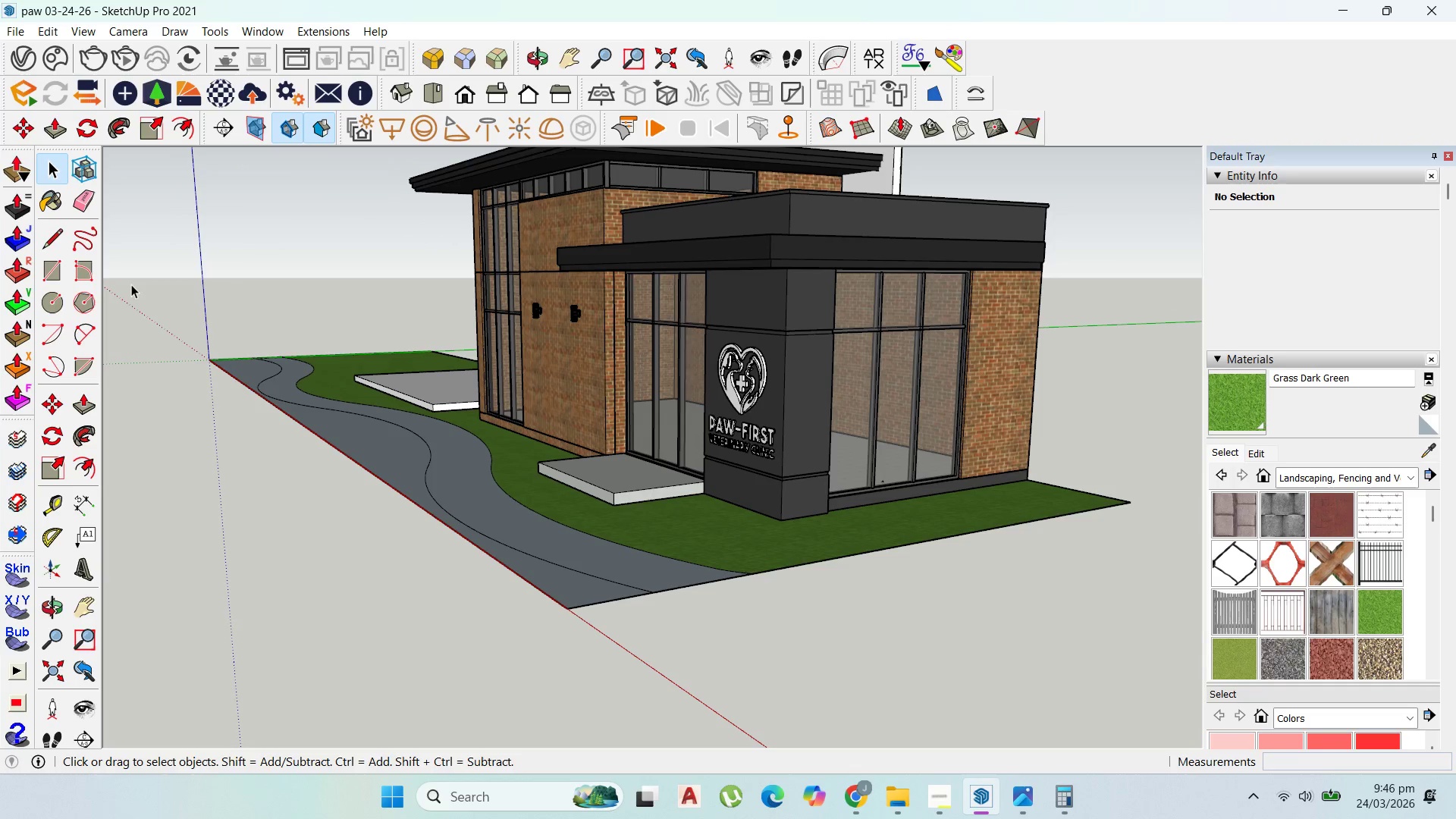 
scroll: coordinate [425, 240], scroll_direction: down, amount: 3.0
 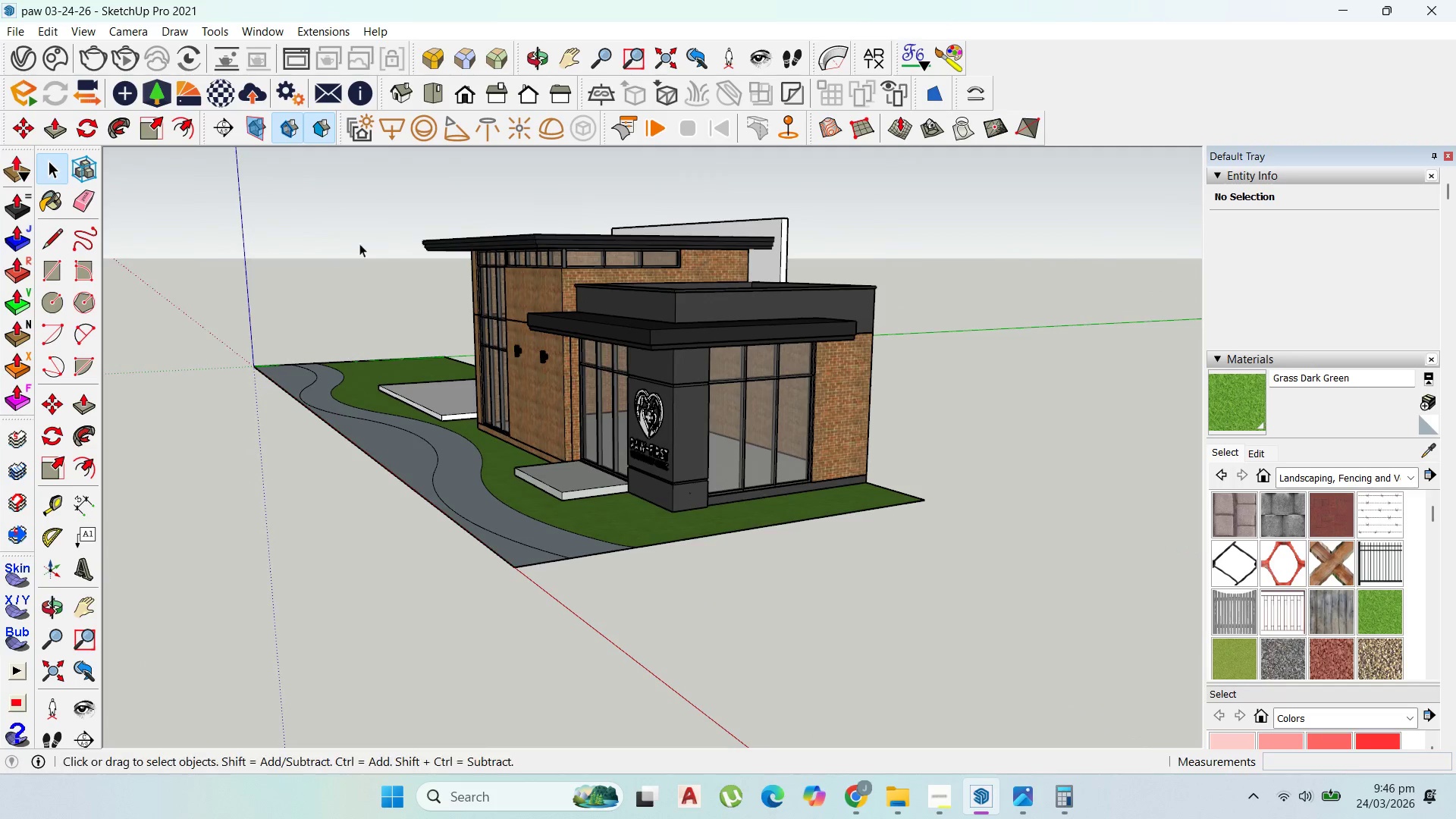 
scroll: coordinate [403, 253], scroll_direction: up, amount: 4.0
 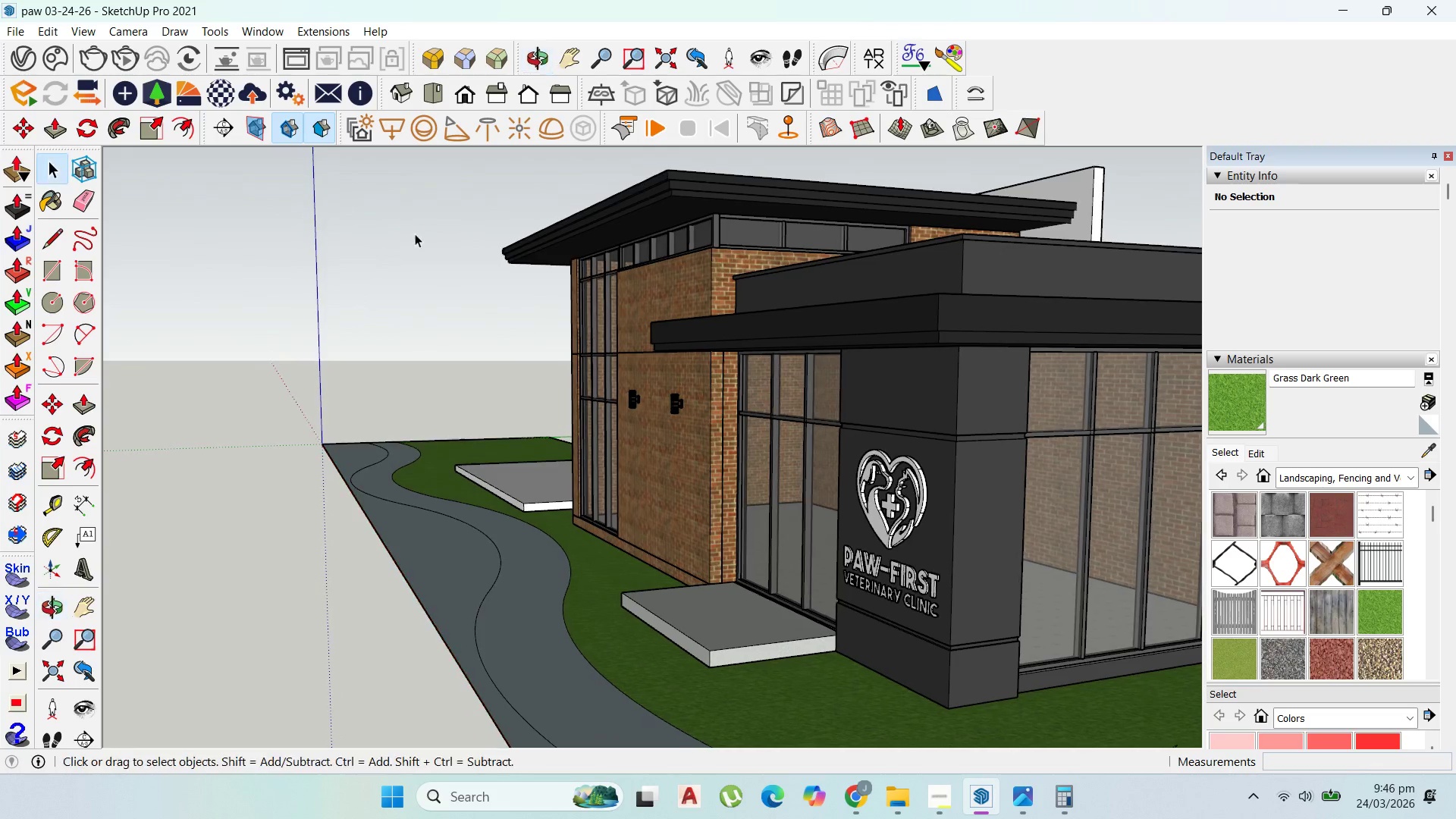 
scroll: coordinate [418, 233], scroll_direction: down, amount: 1.0
 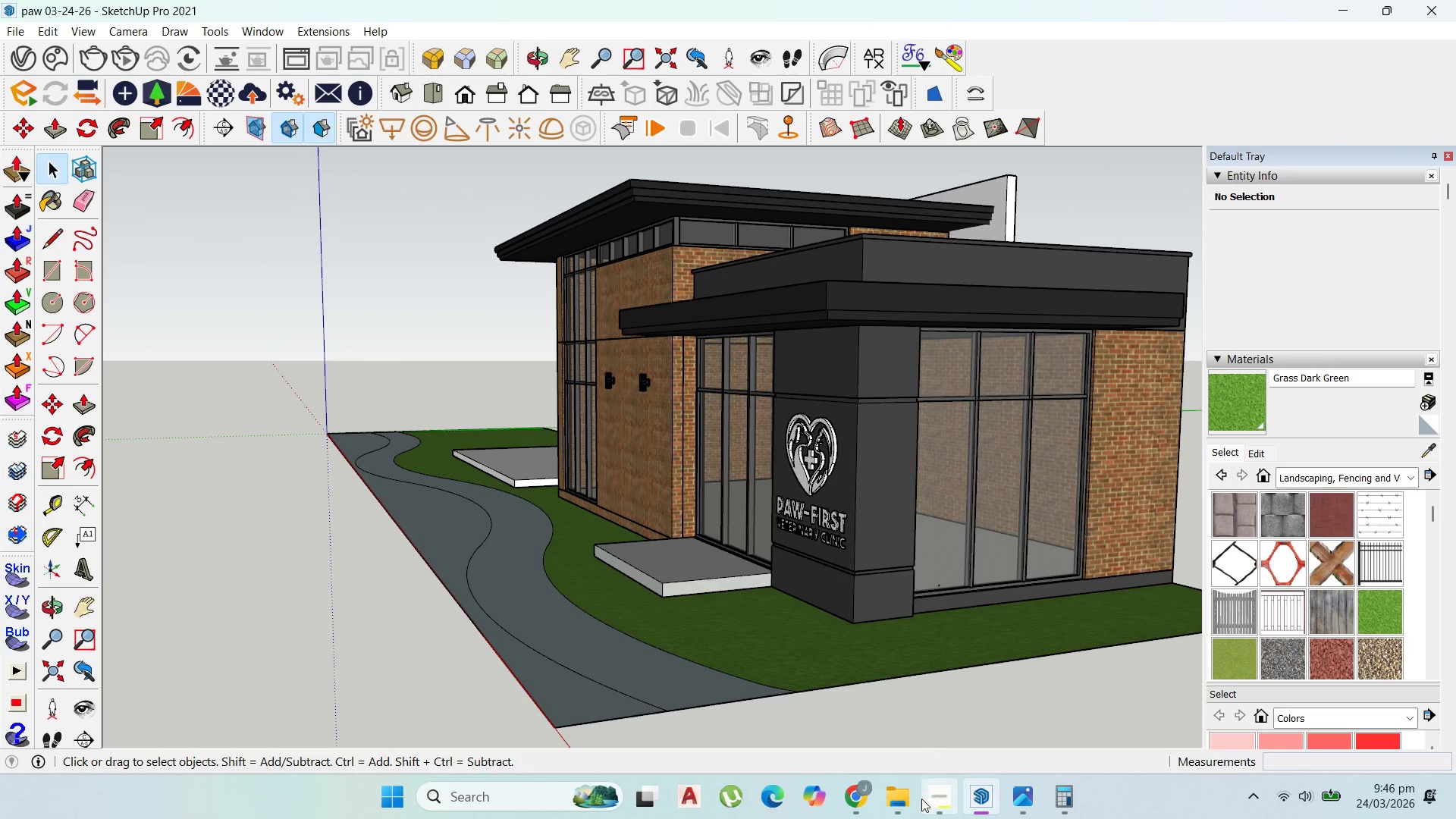 
left_click([938, 797])